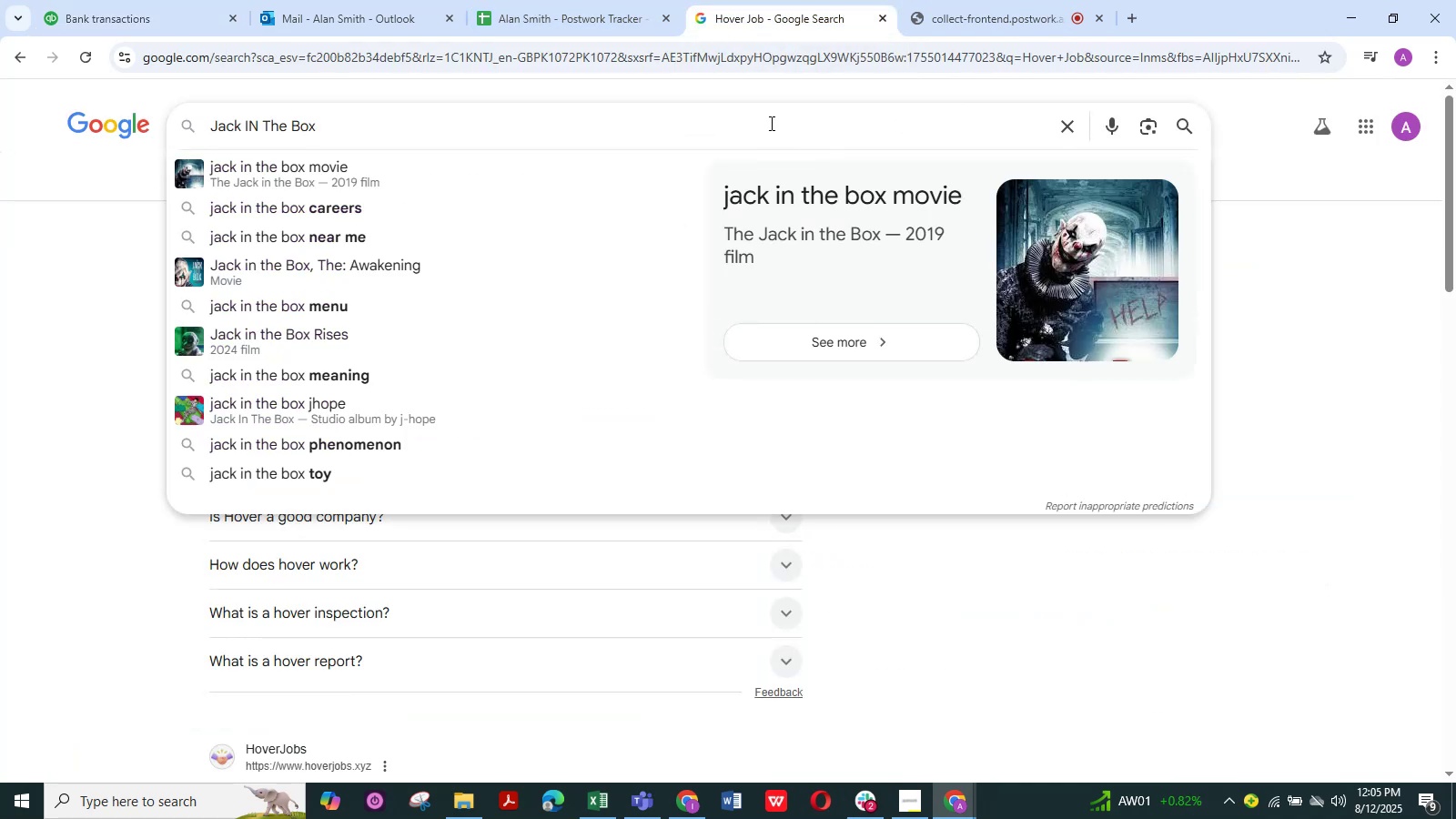 
key(NumpadEnter)
 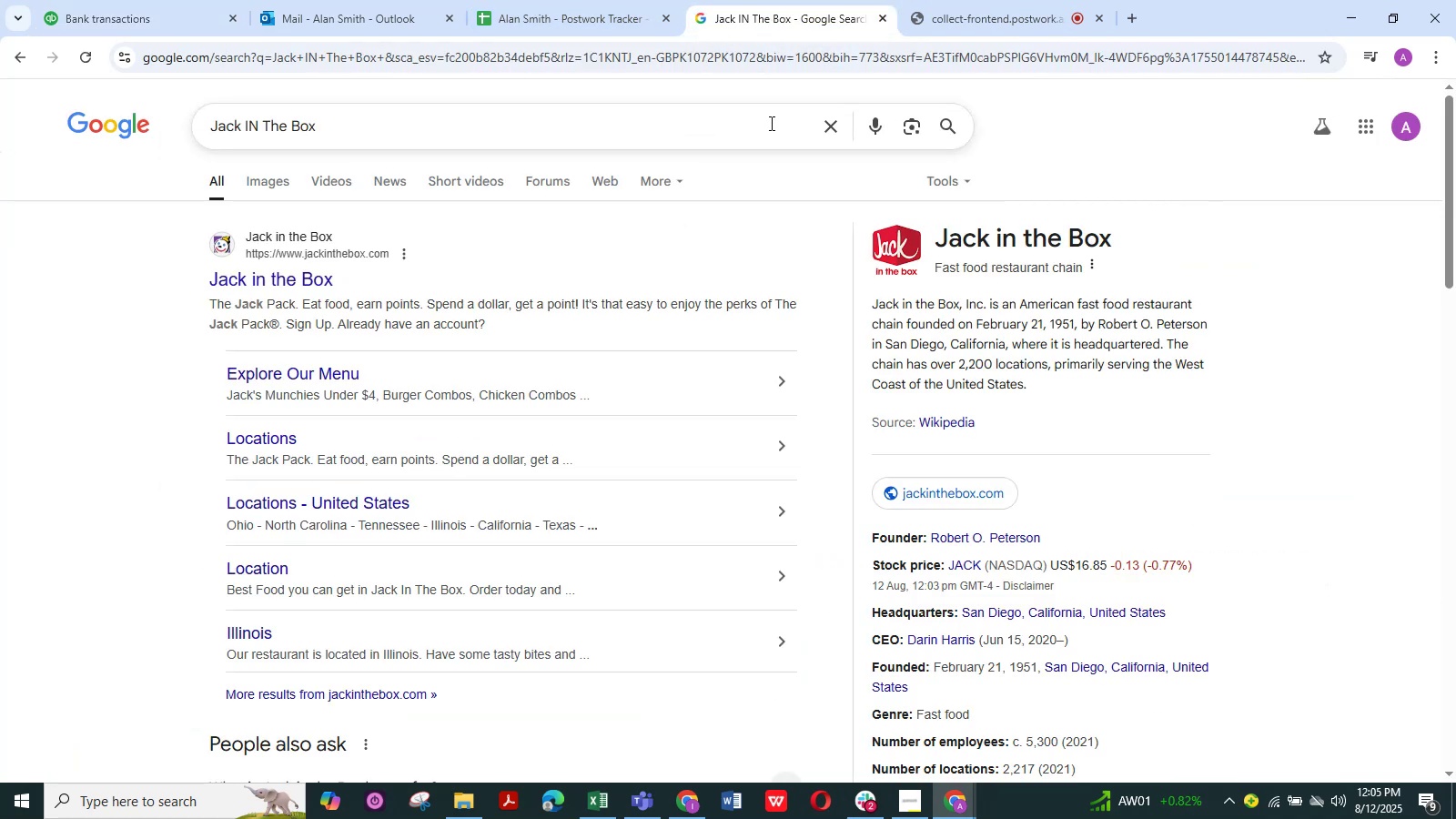 
wait(8.9)
 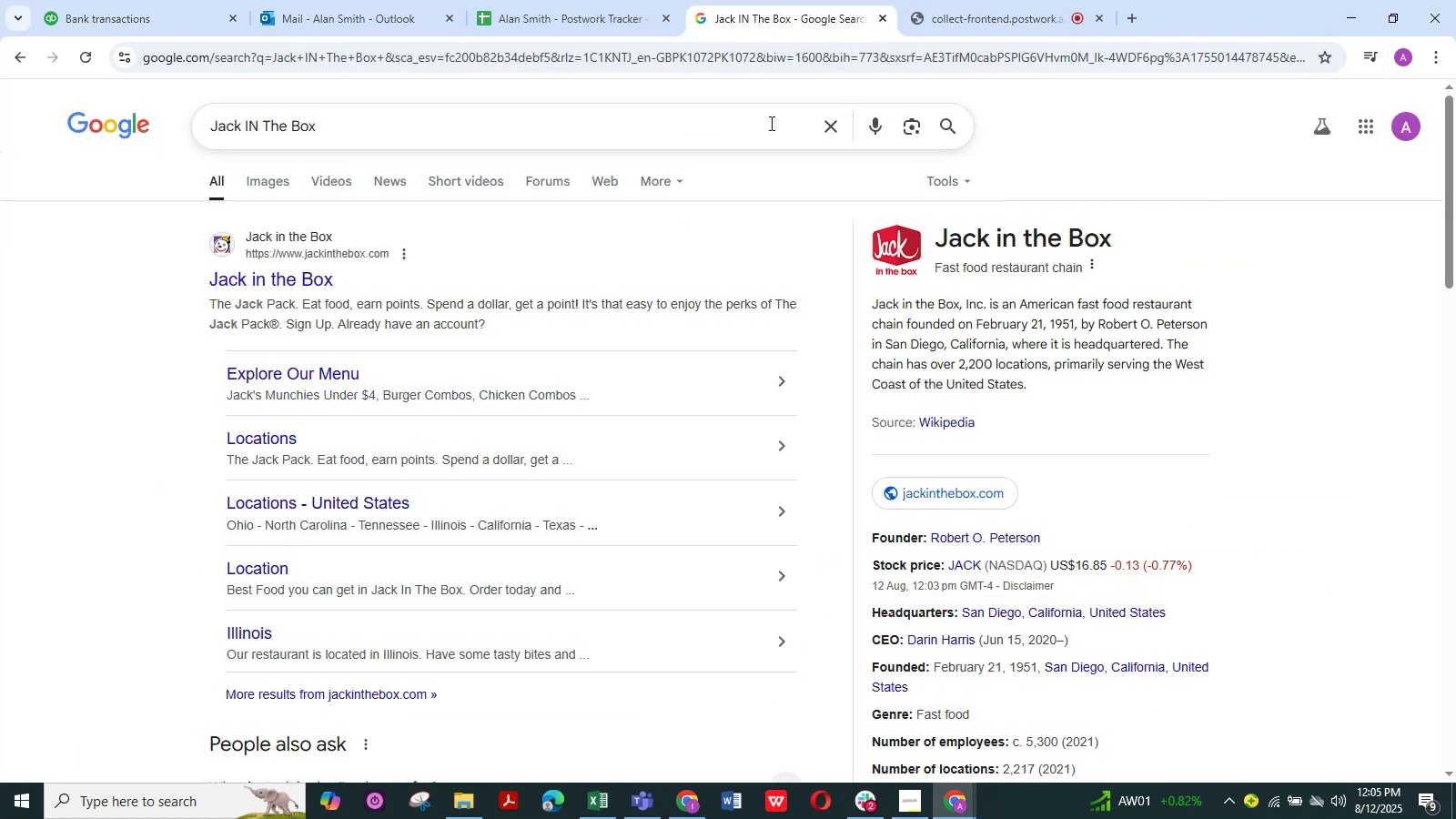 
left_click([106, 20])
 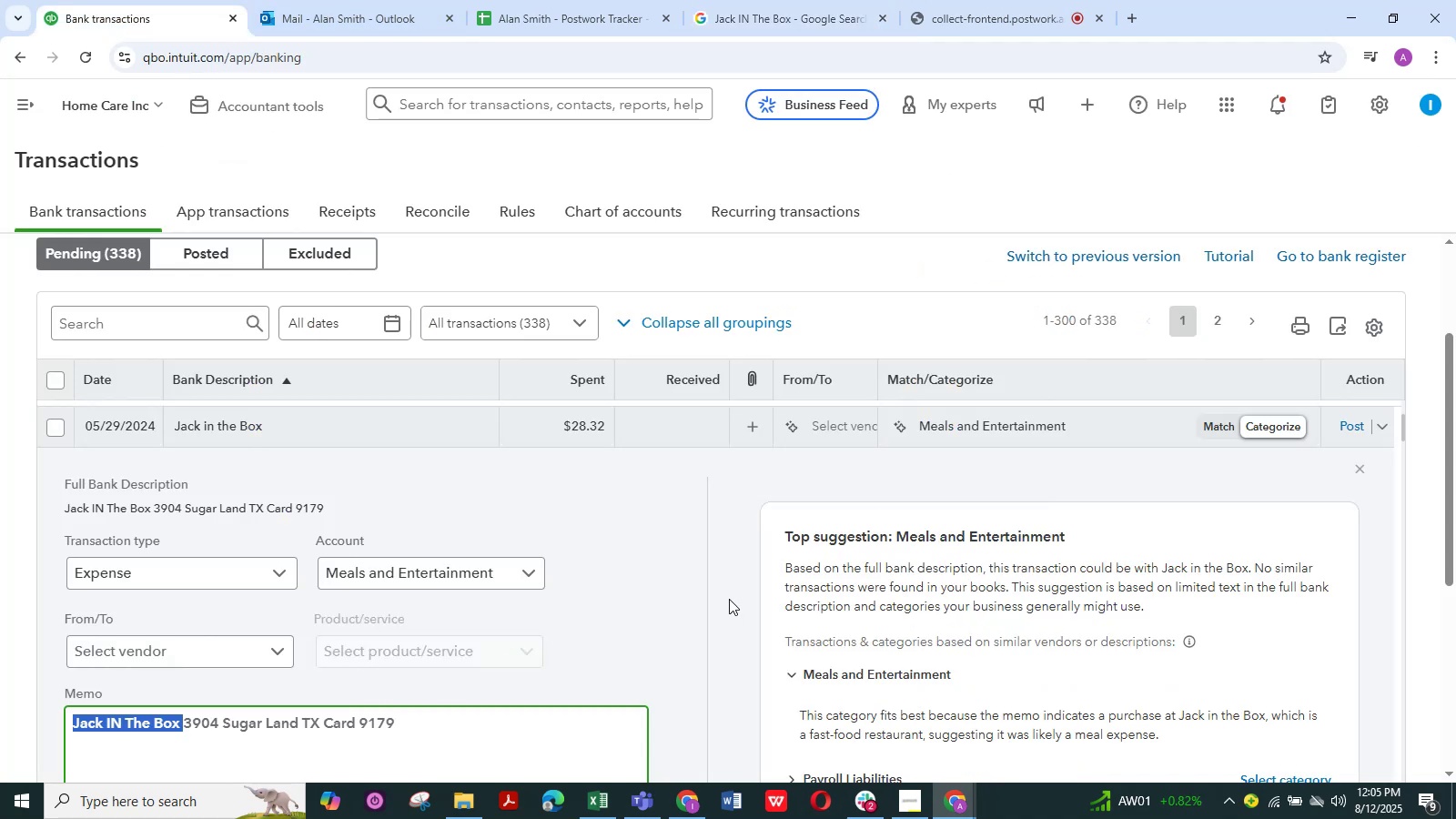 
scroll: coordinate [682, 602], scroll_direction: up, amount: 1.0
 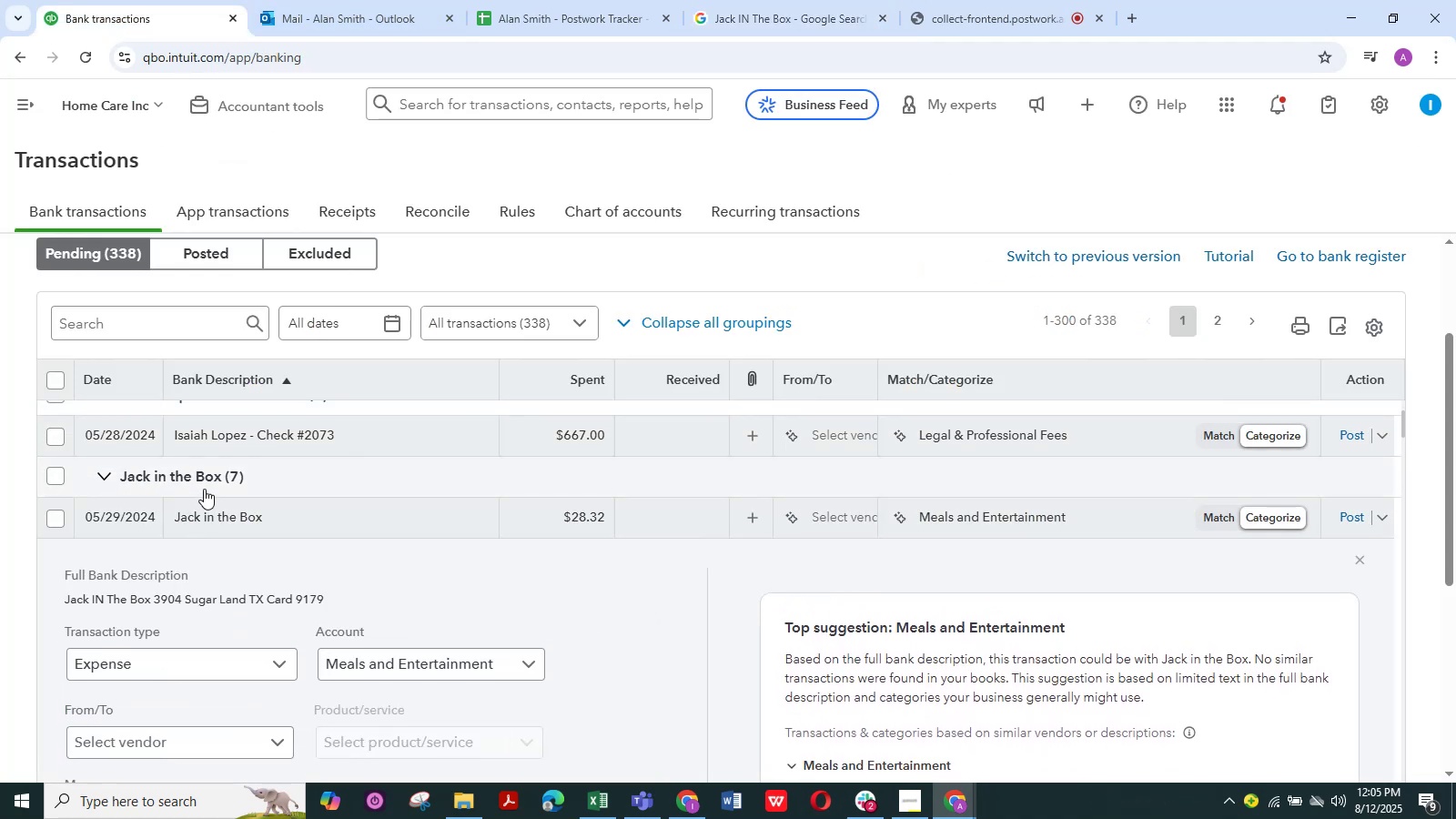 
left_click([57, 474])
 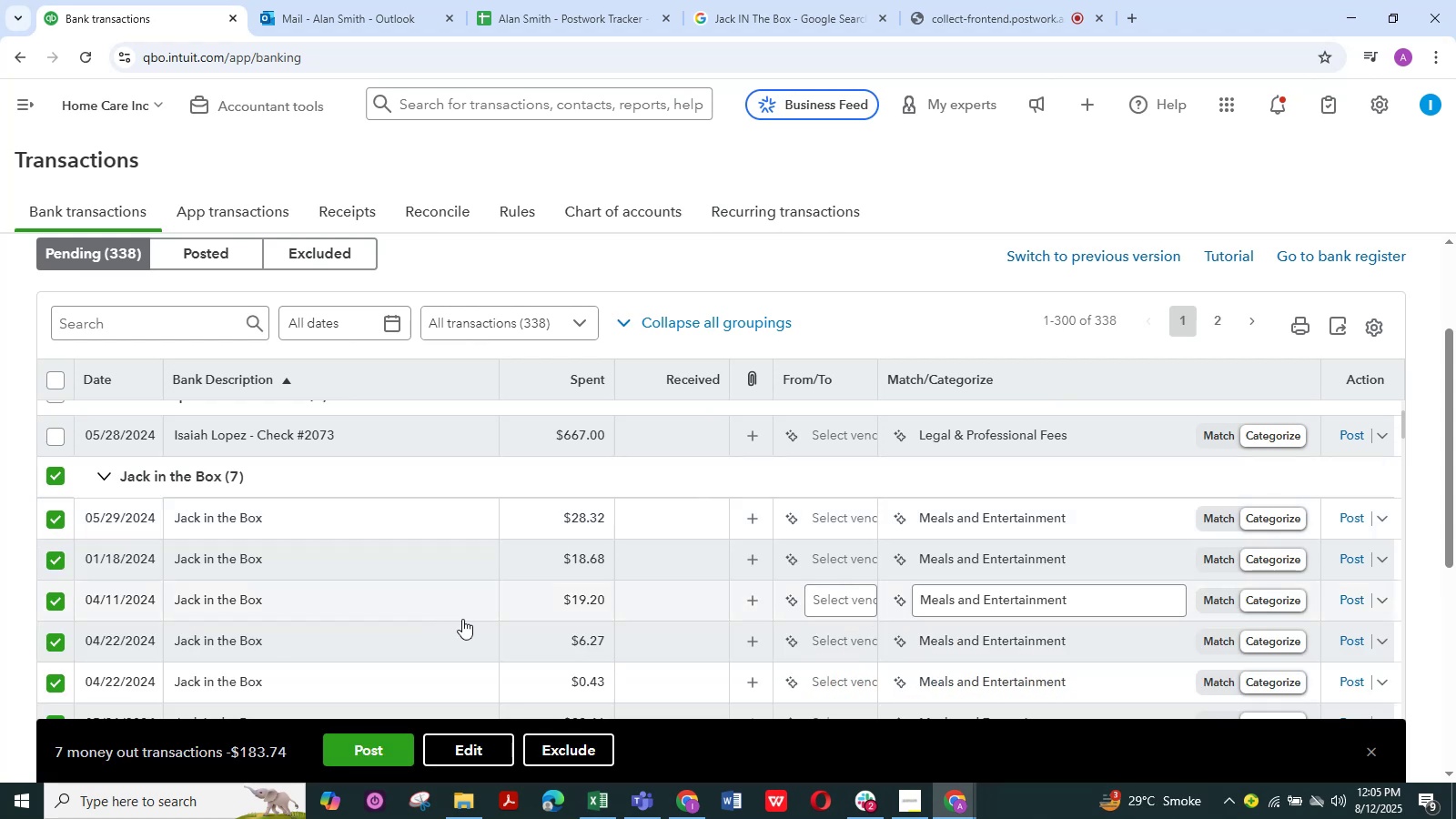 
wait(5.9)
 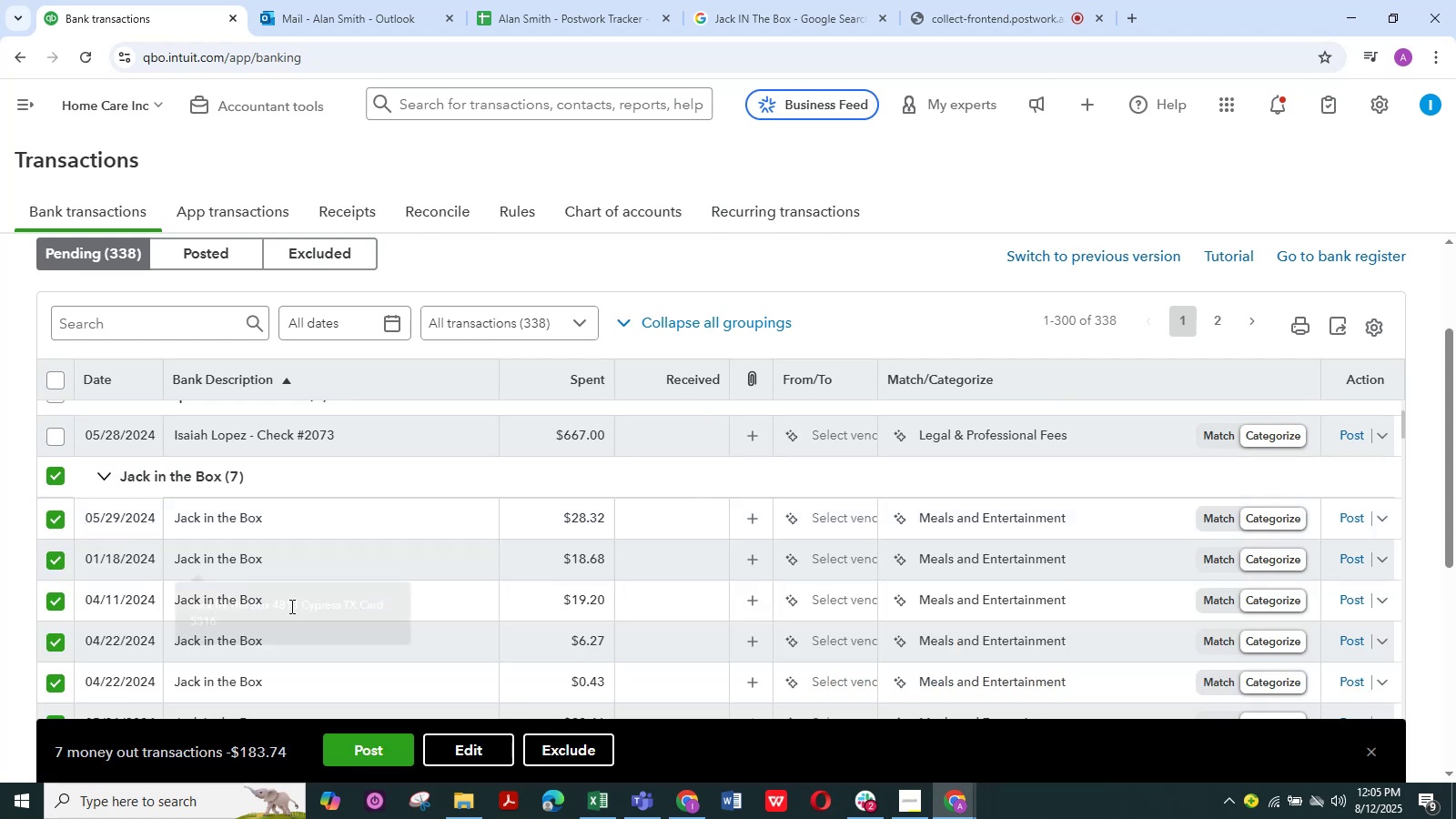 
scroll: coordinate [463, 621], scroll_direction: down, amount: 3.0
 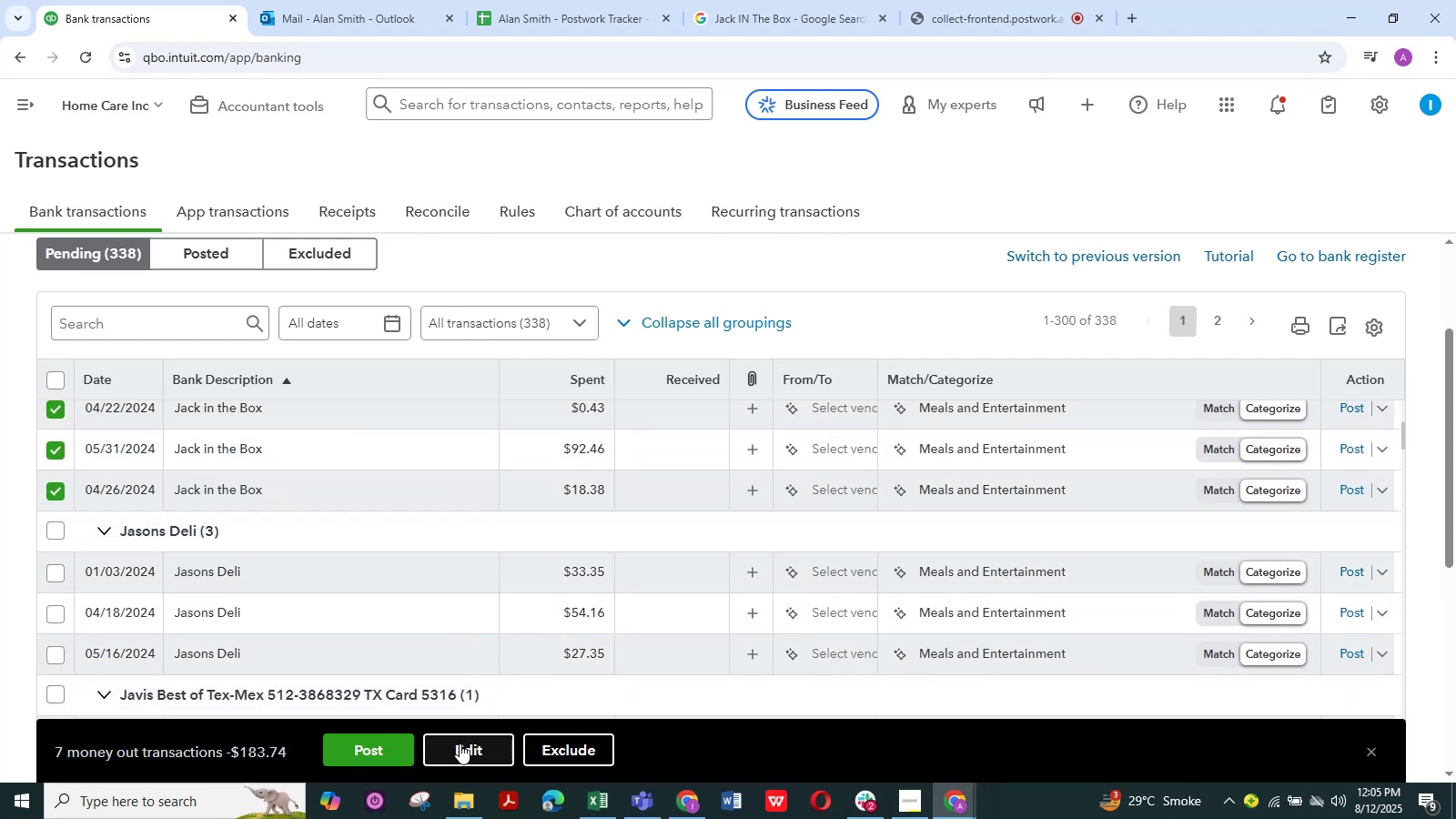 
left_click([462, 745])
 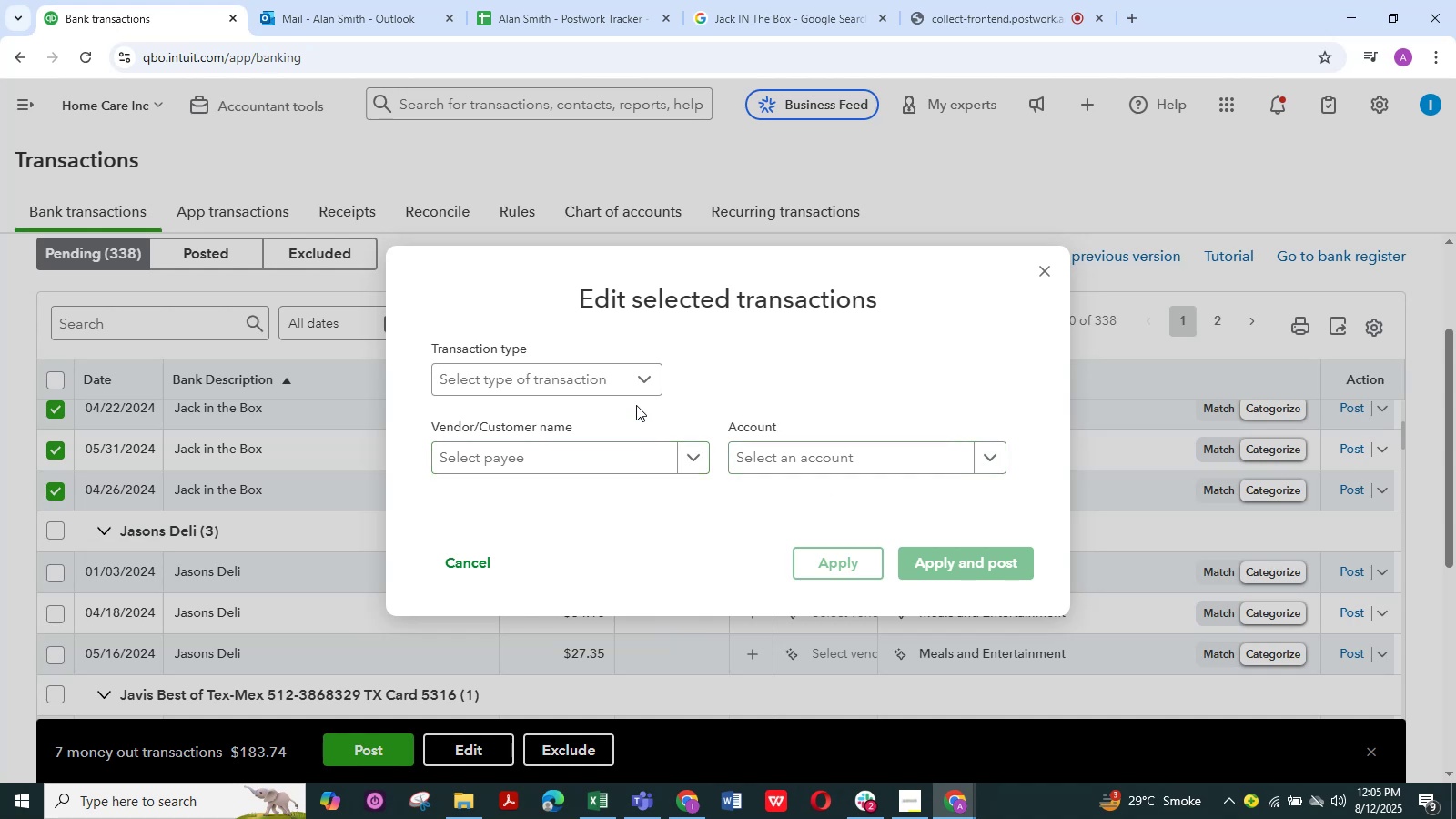 
left_click([648, 379])
 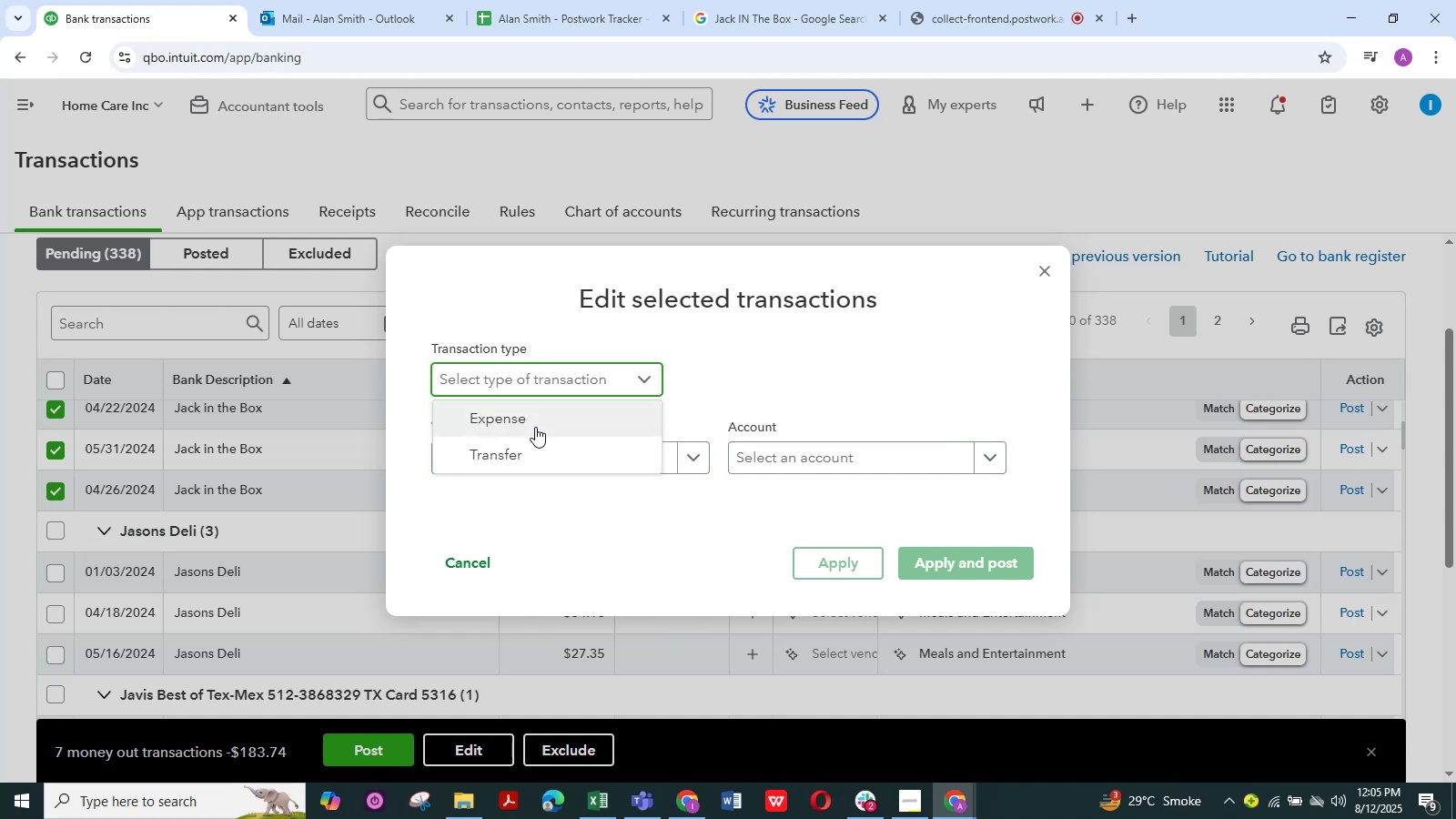 
left_click([535, 427])
 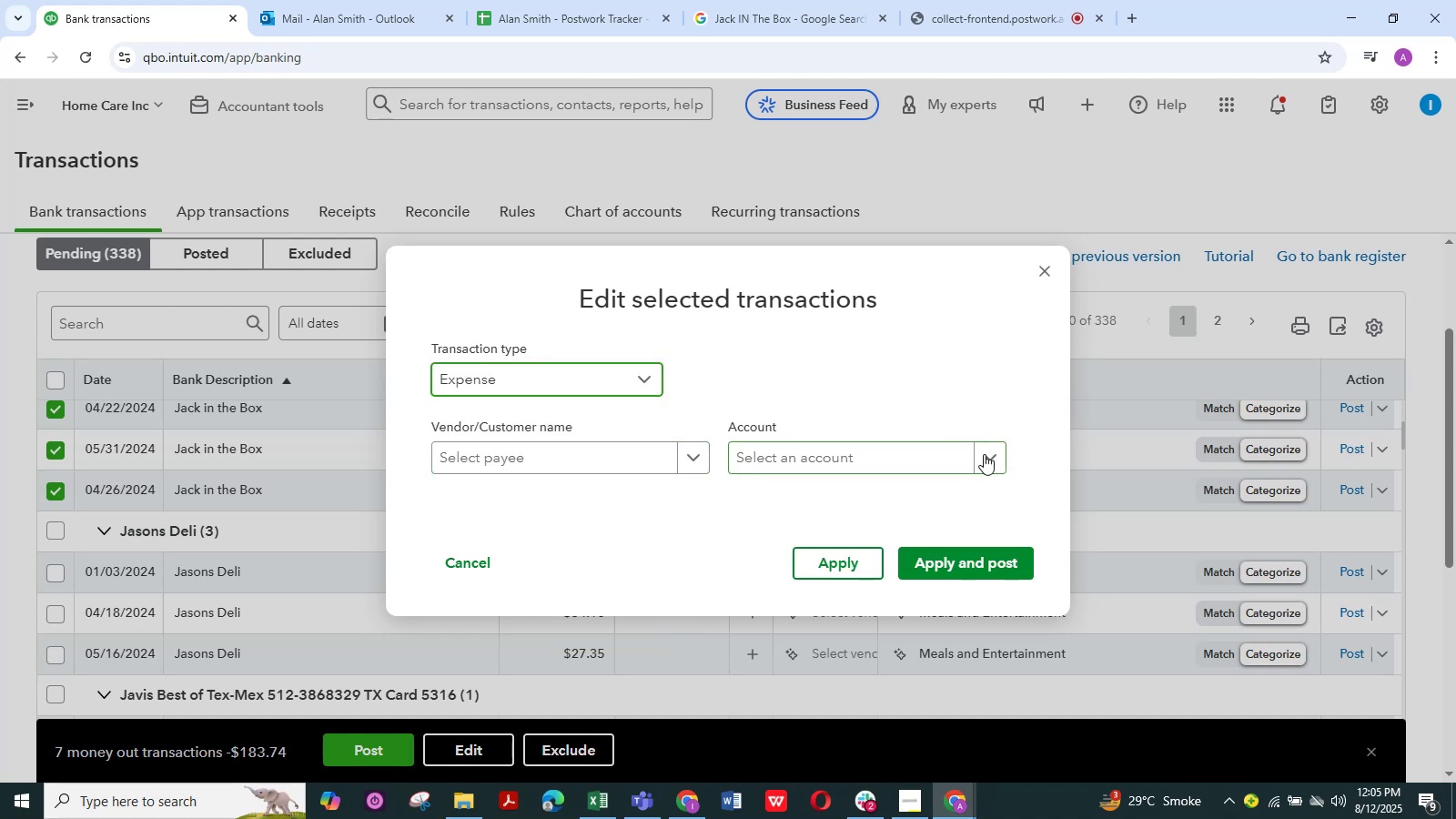 
left_click([984, 454])
 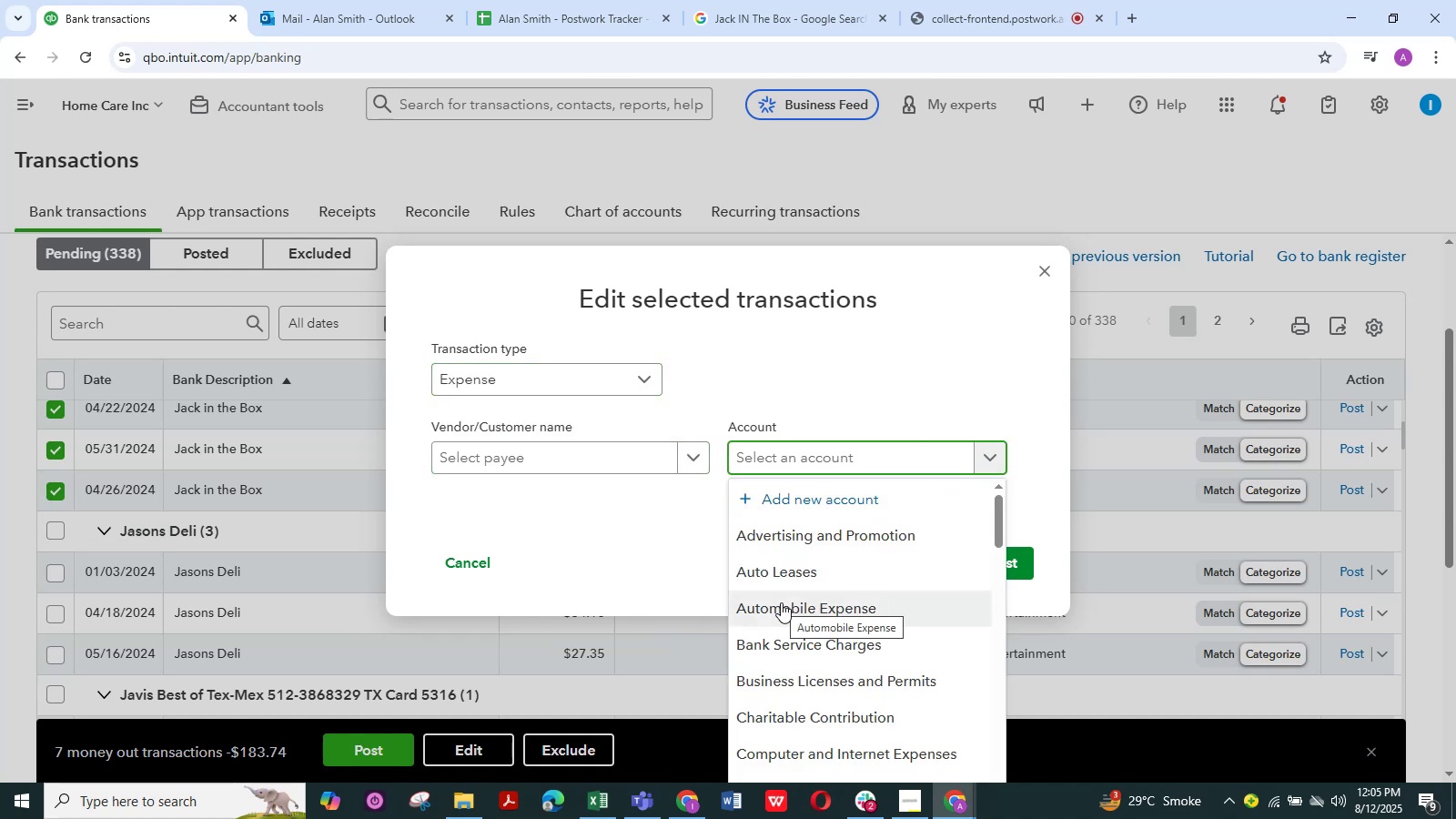 
scroll: coordinate [781, 602], scroll_direction: down, amount: 3.0
 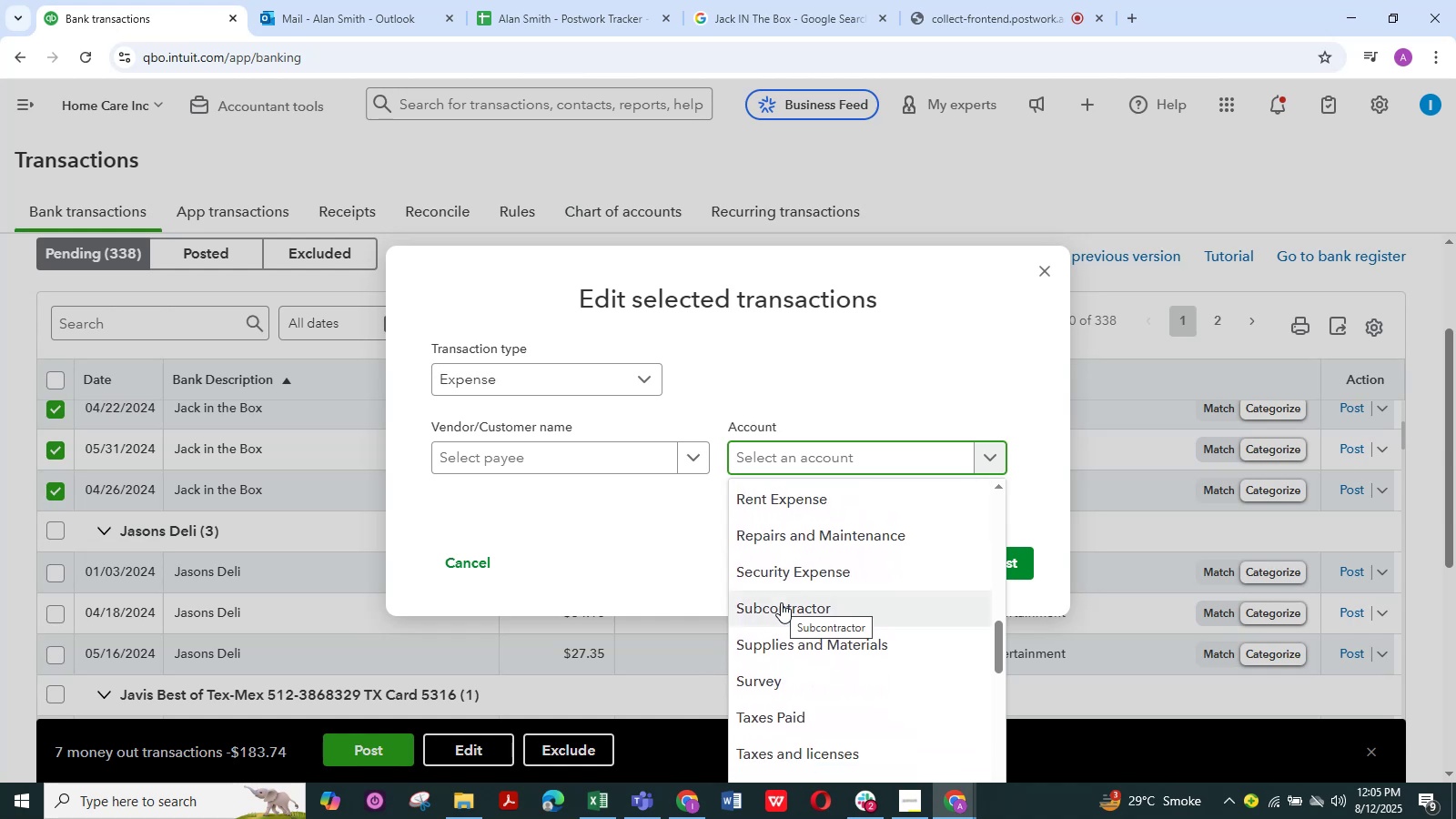 
wait(11.38)
 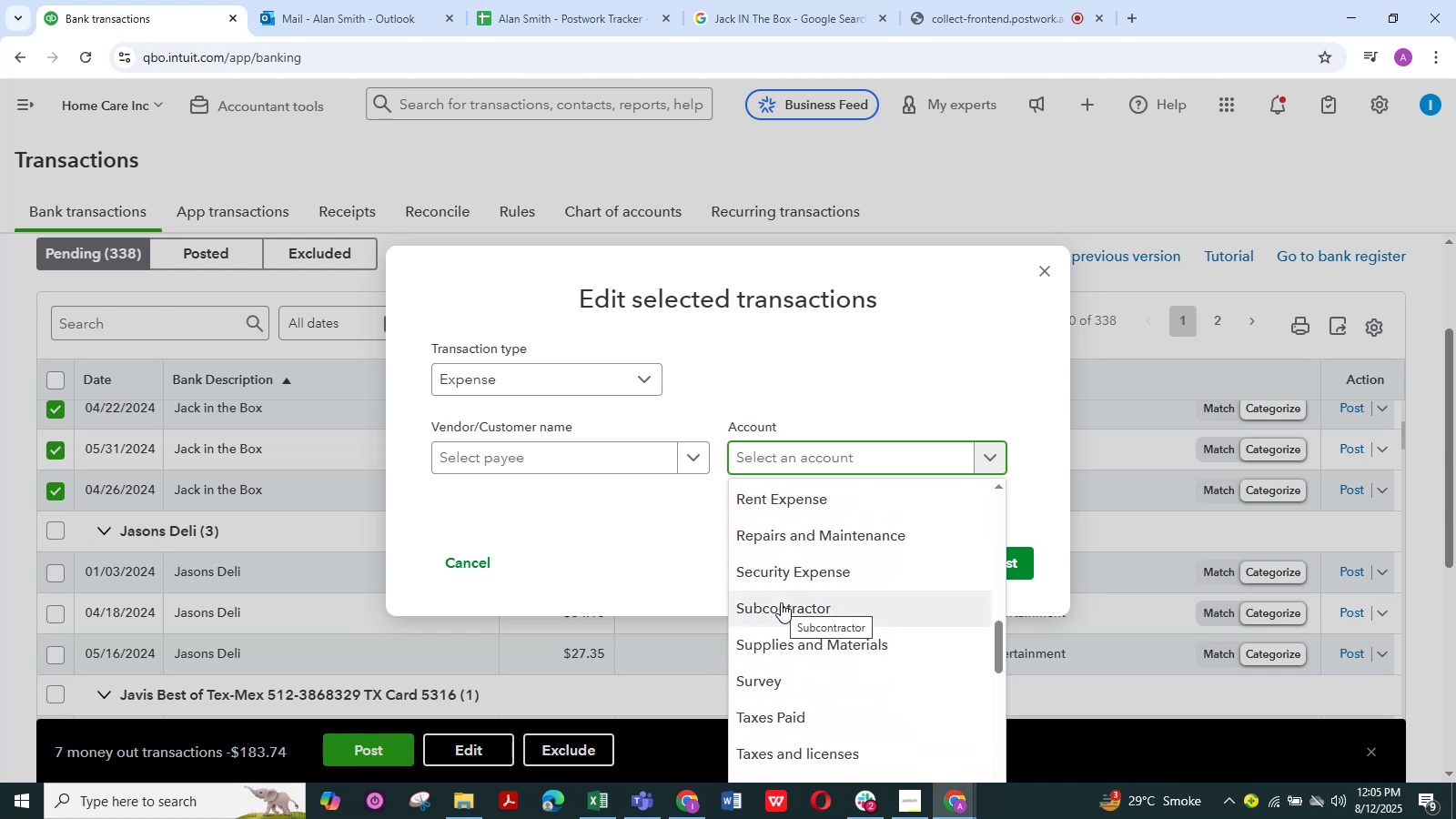 
scroll: coordinate [781, 602], scroll_direction: down, amount: 5.0
 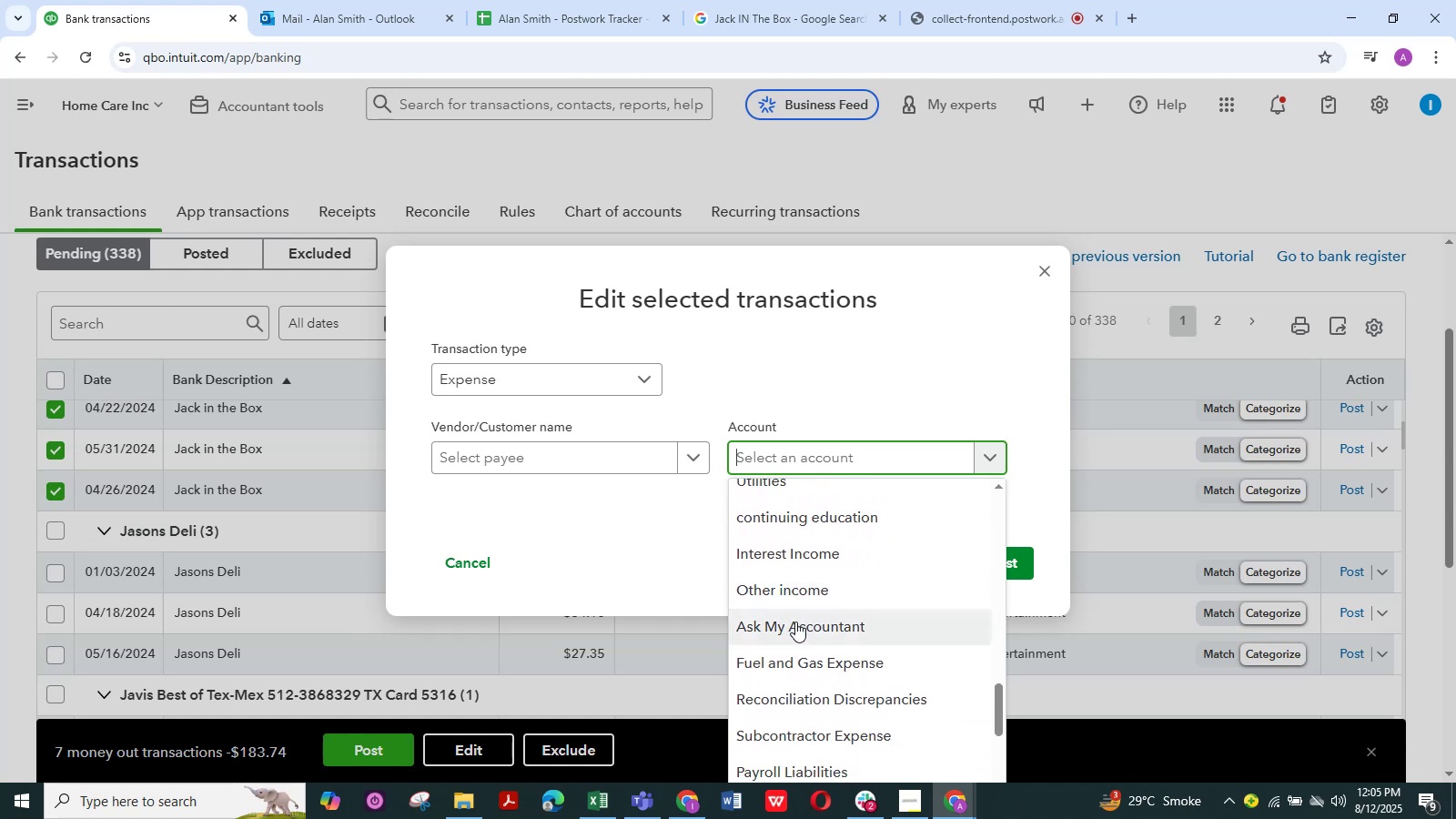 
left_click([795, 622])
 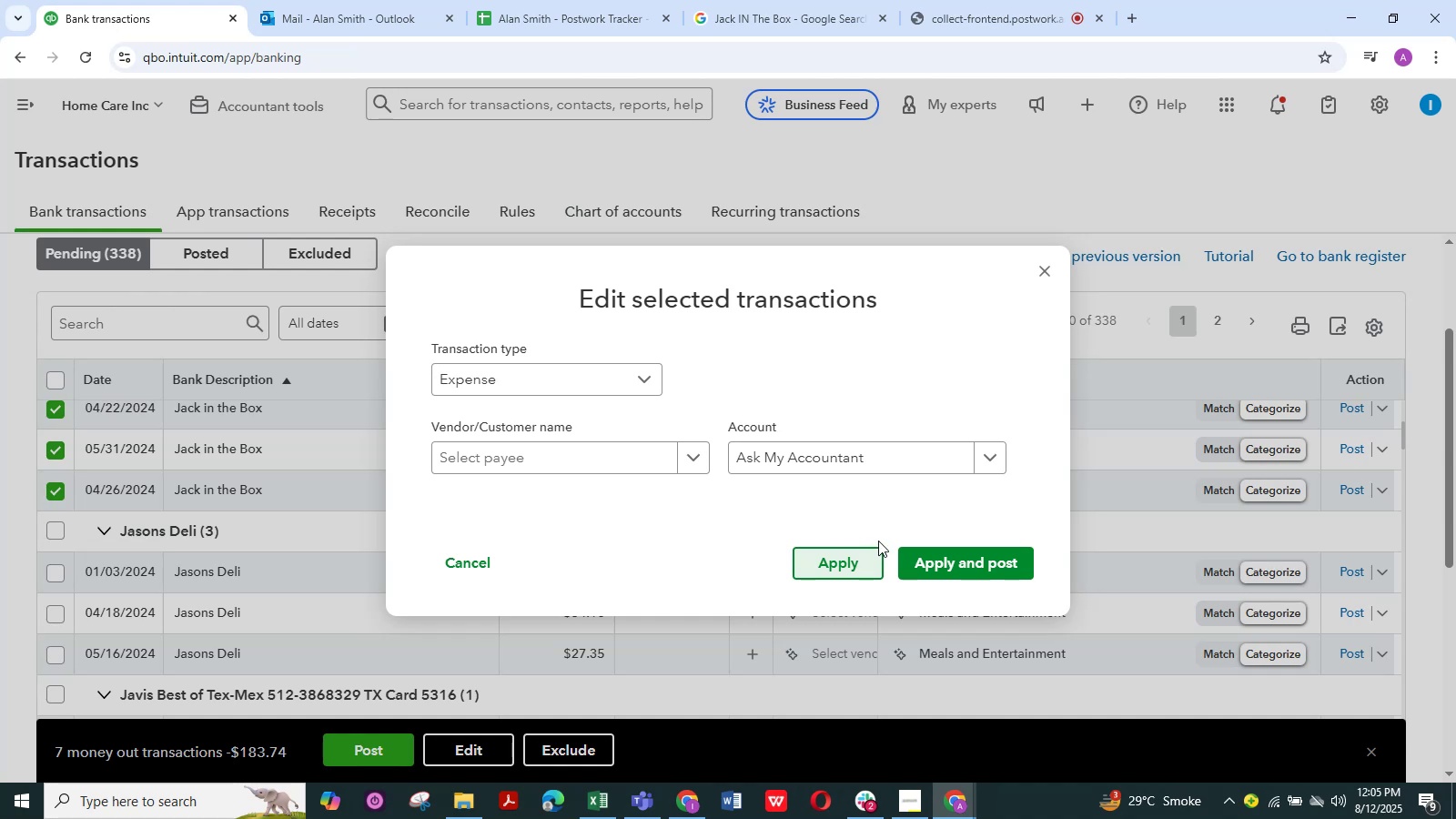 
left_click([986, 461])
 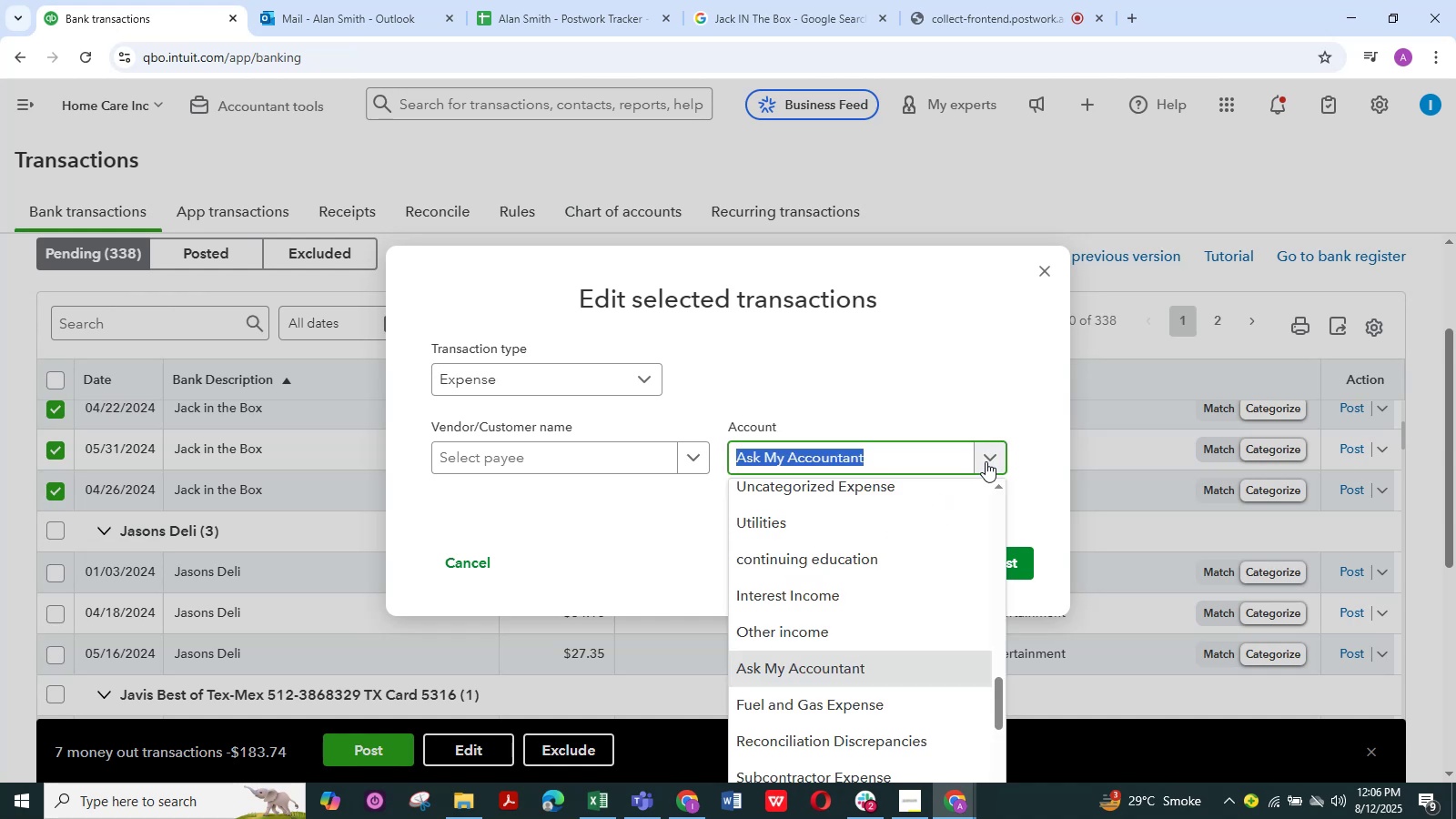 
left_click([995, 385])
 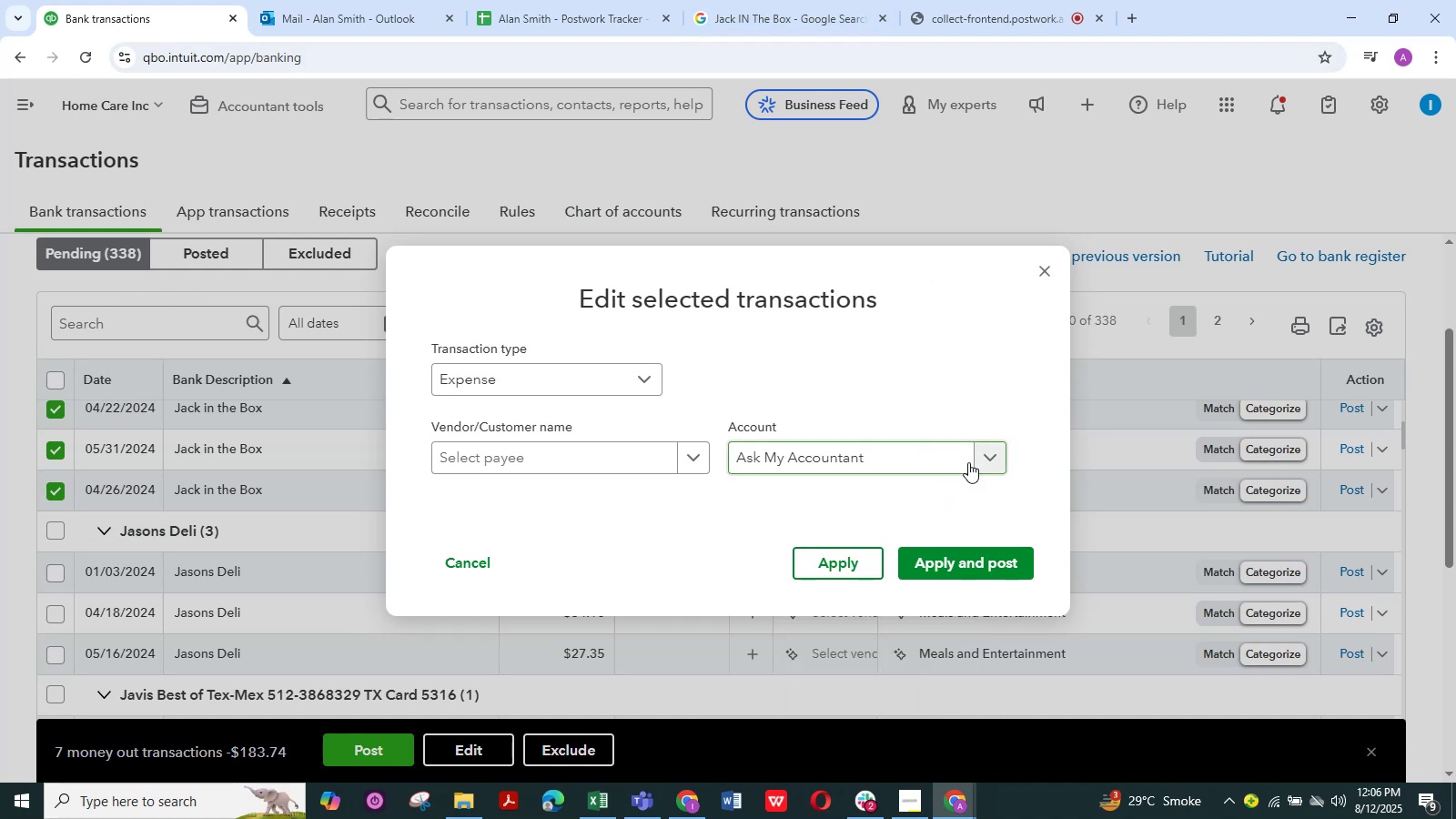 
left_click([986, 457])
 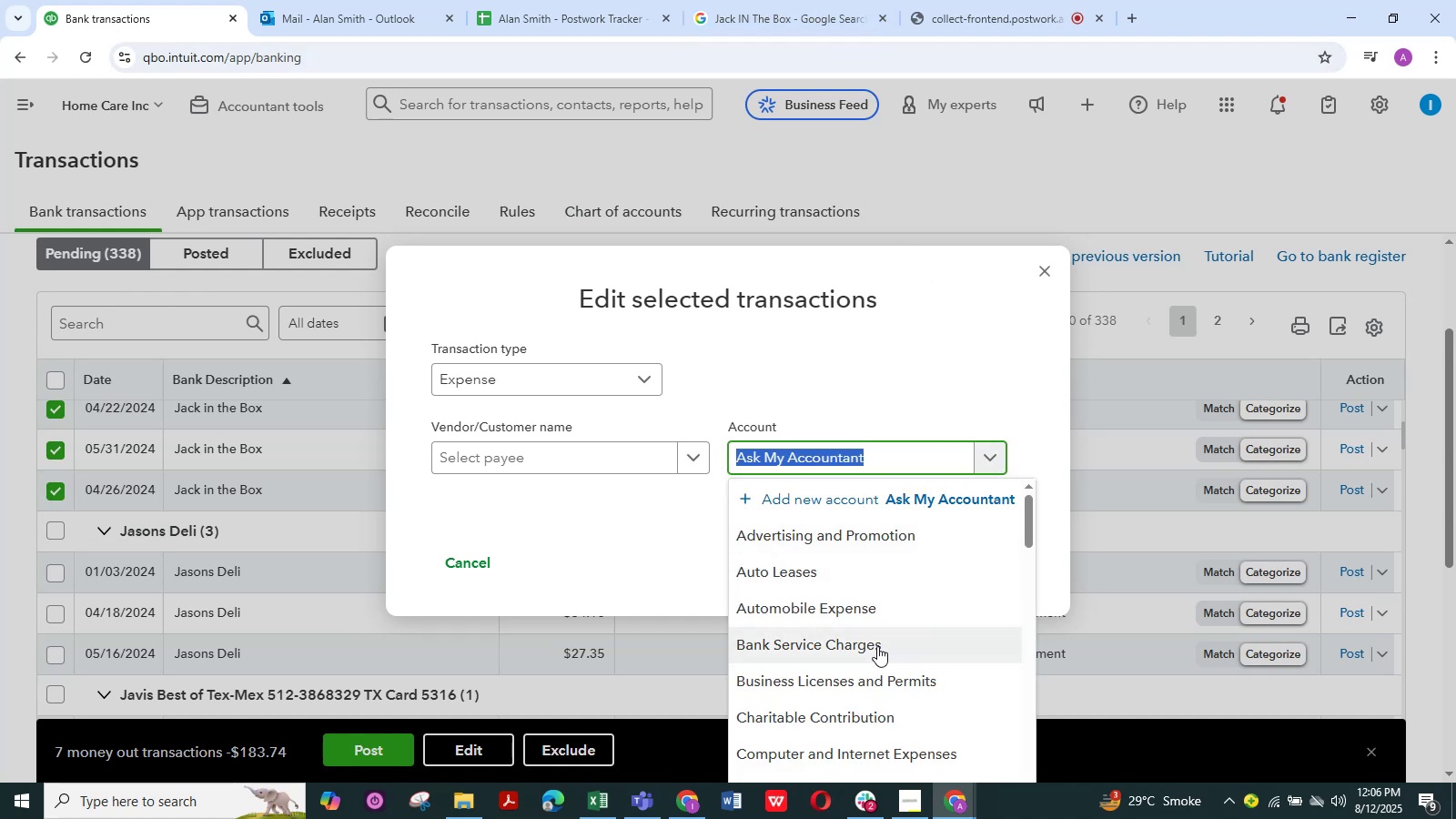 
scroll: coordinate [880, 662], scroll_direction: down, amount: 1.0
 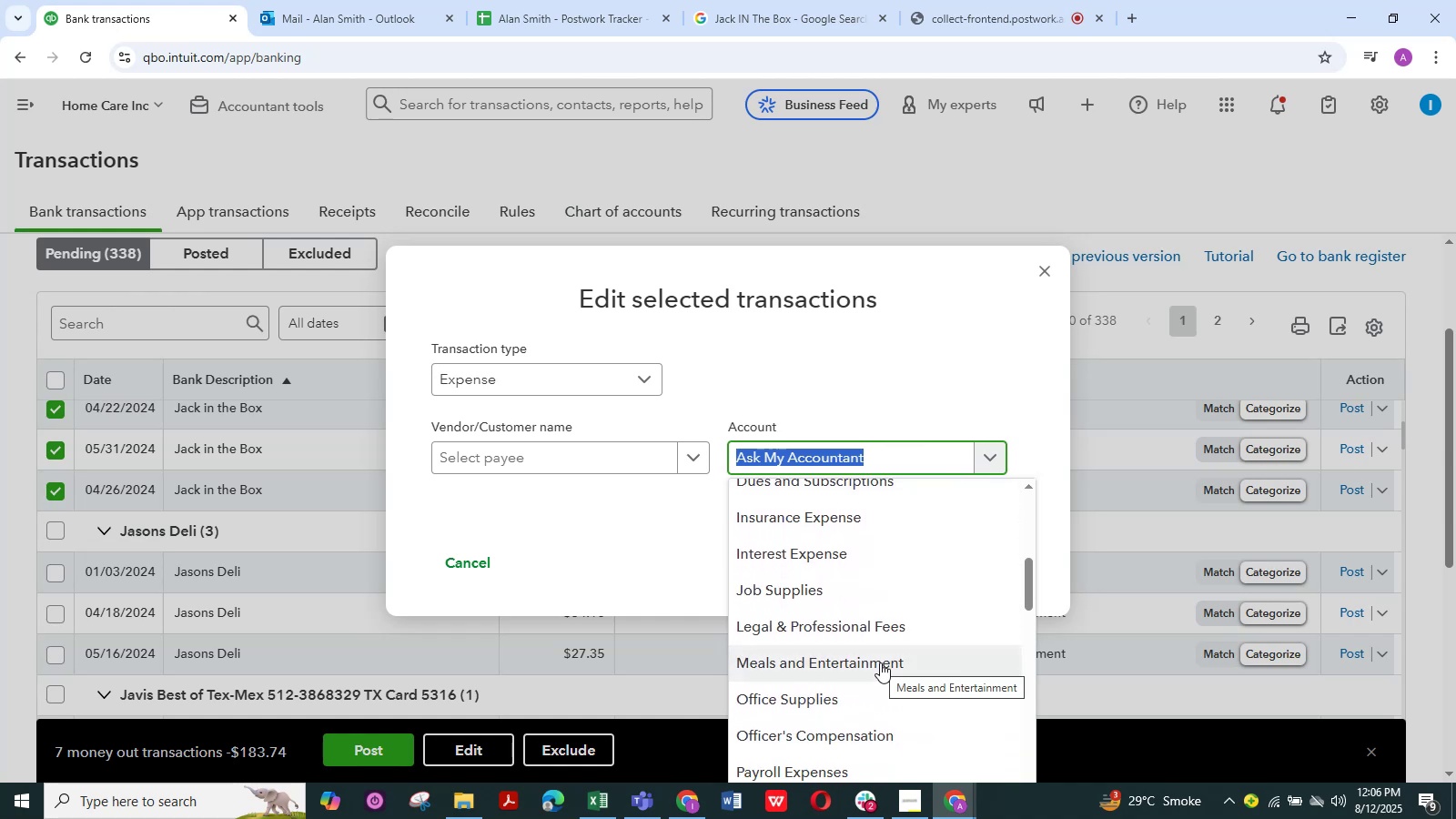 
left_click([880, 662])
 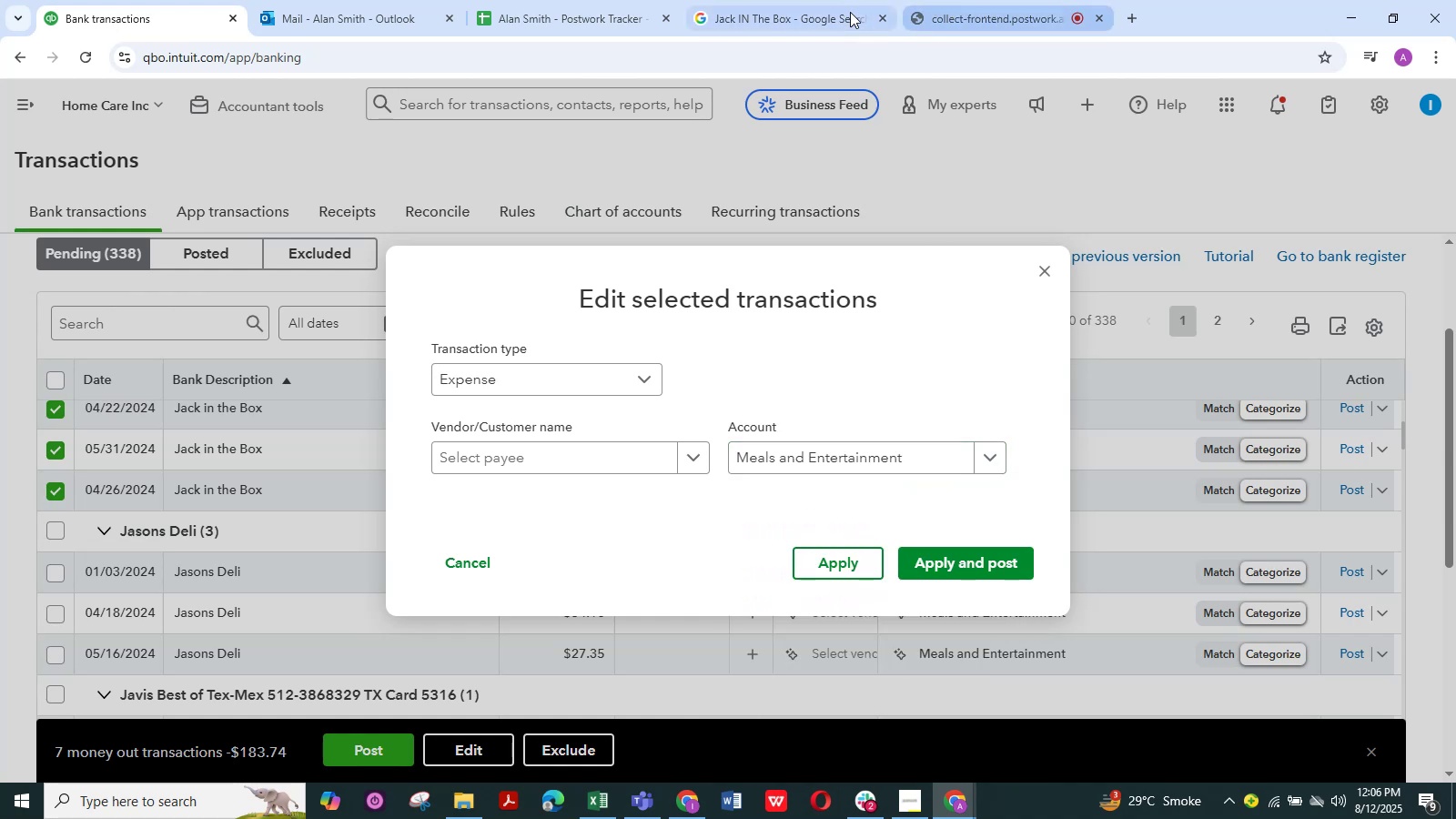 
left_click([819, 10])
 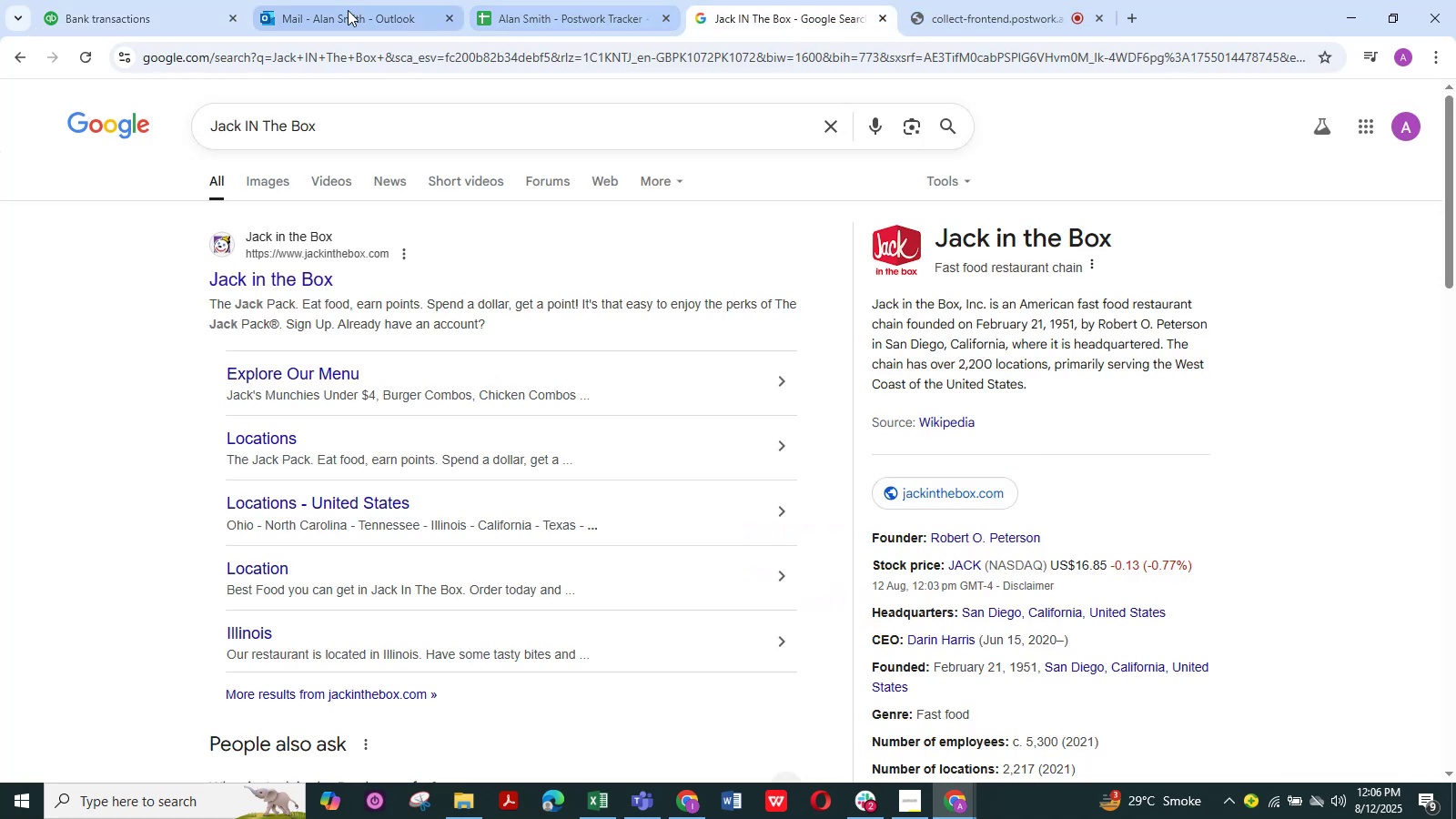 
left_click([187, 10])
 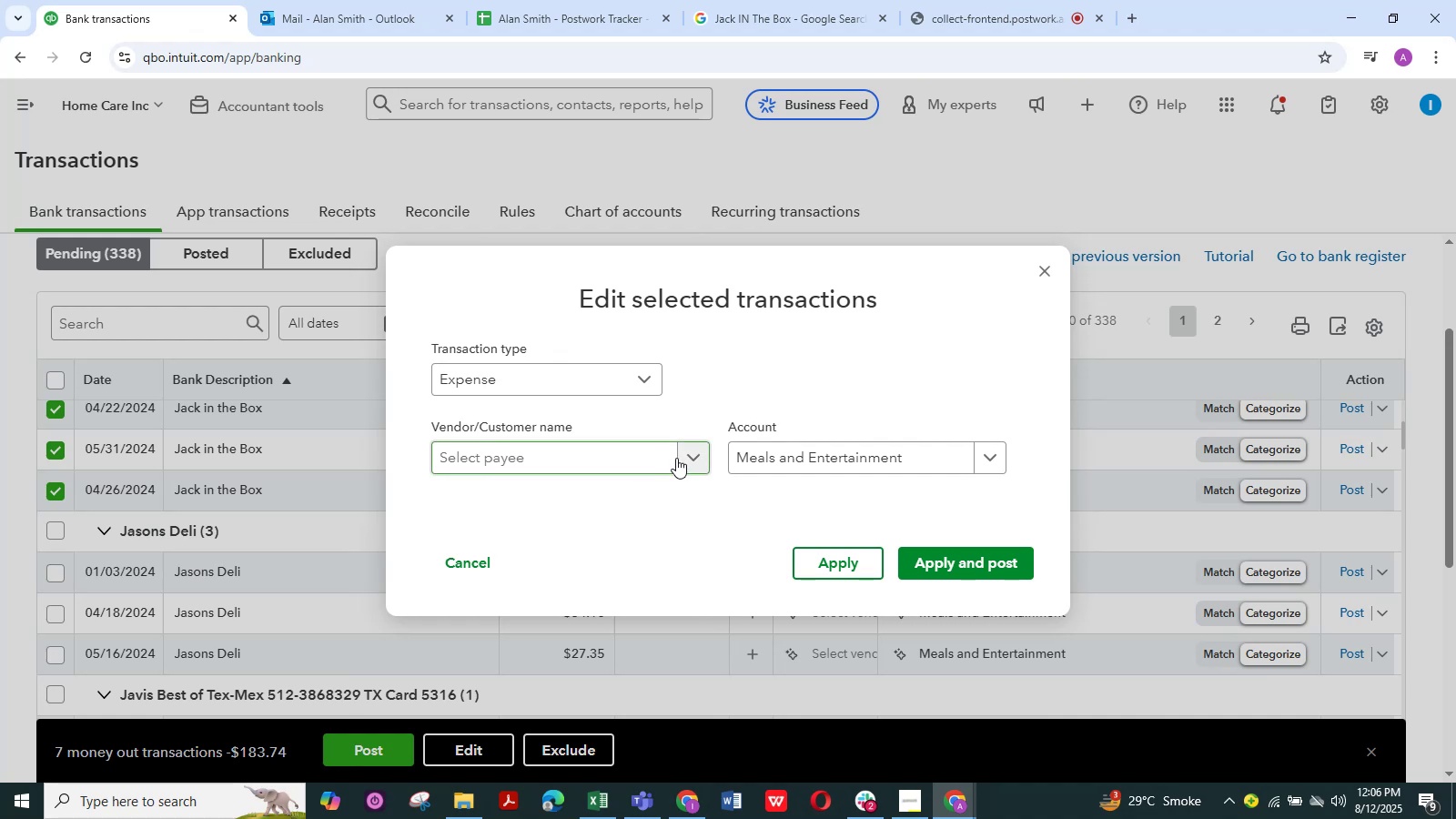 
left_click([693, 456])
 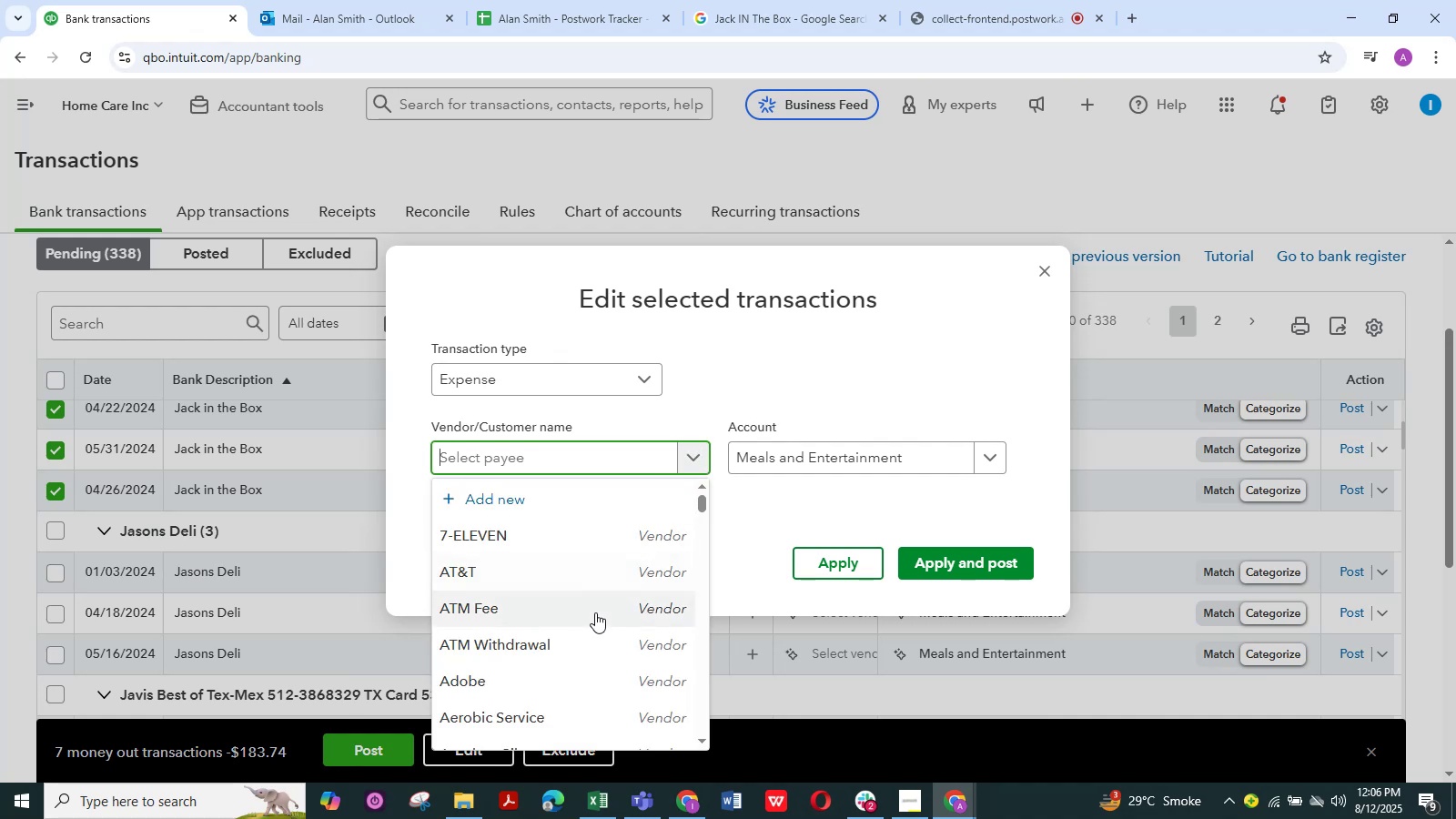 
scroll: coordinate [595, 612], scroll_direction: down, amount: 5.0
 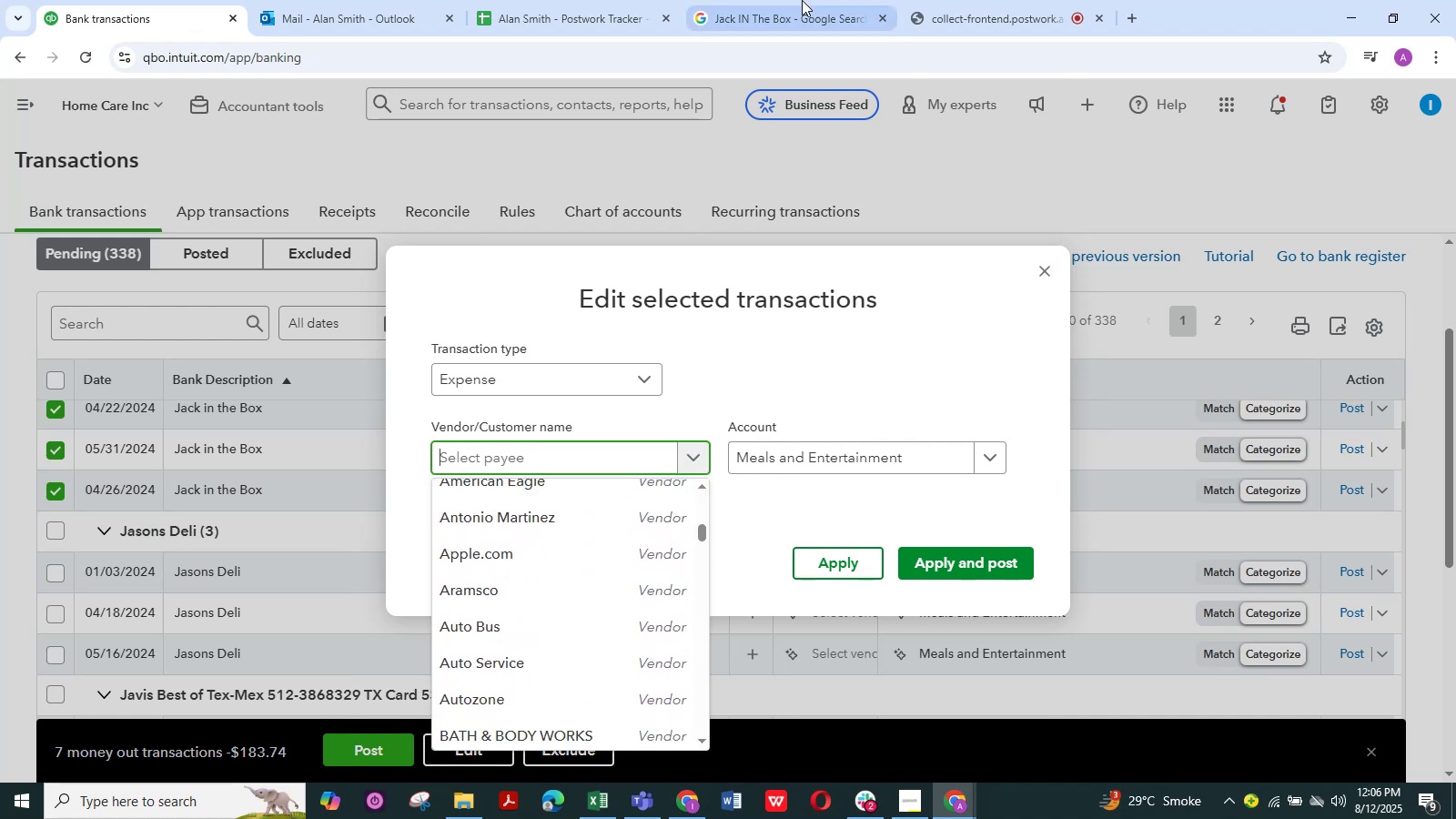 
left_click([751, 10])
 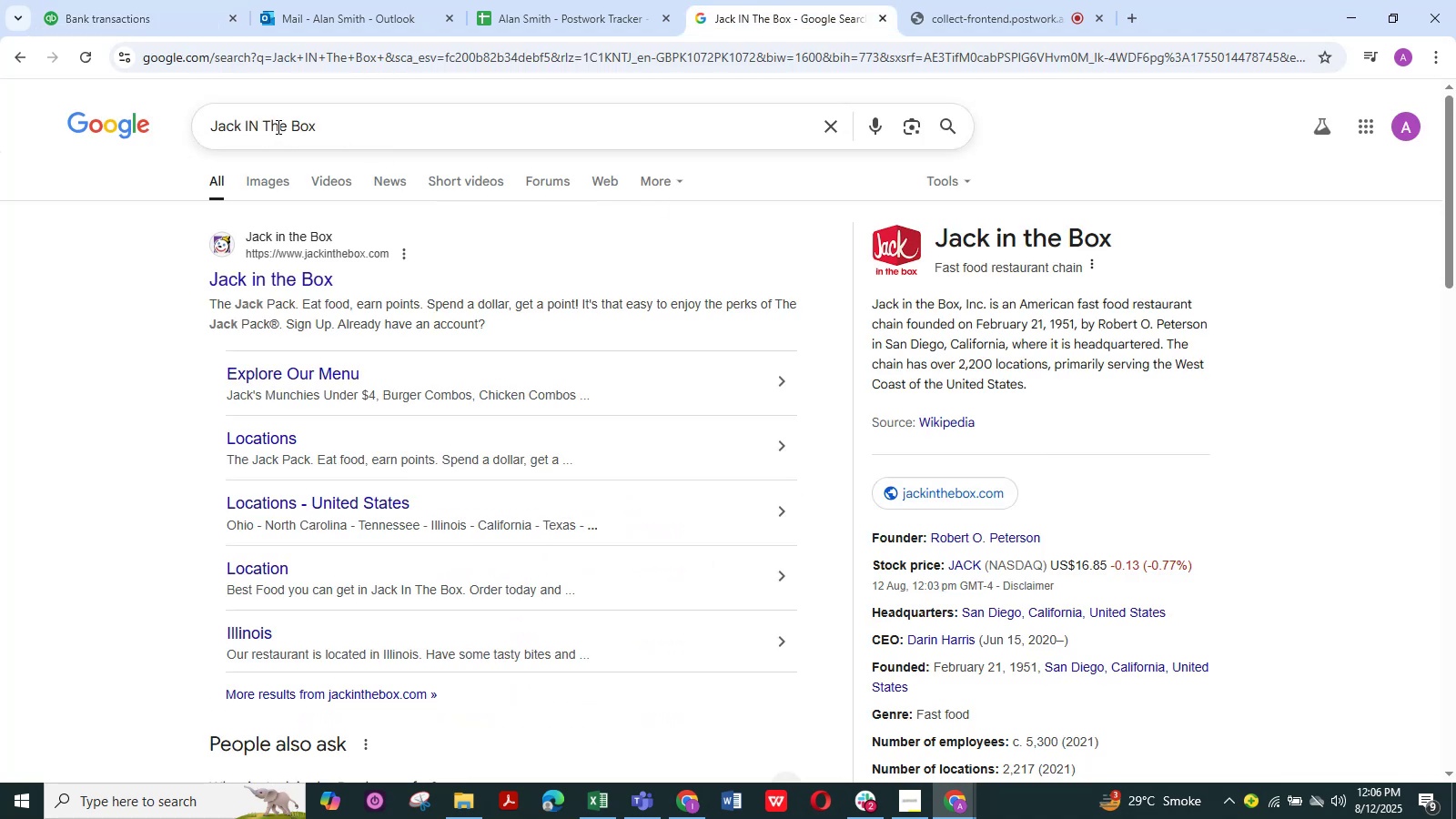 
left_click_drag(start_coordinate=[316, 123], to_coordinate=[190, 123])
 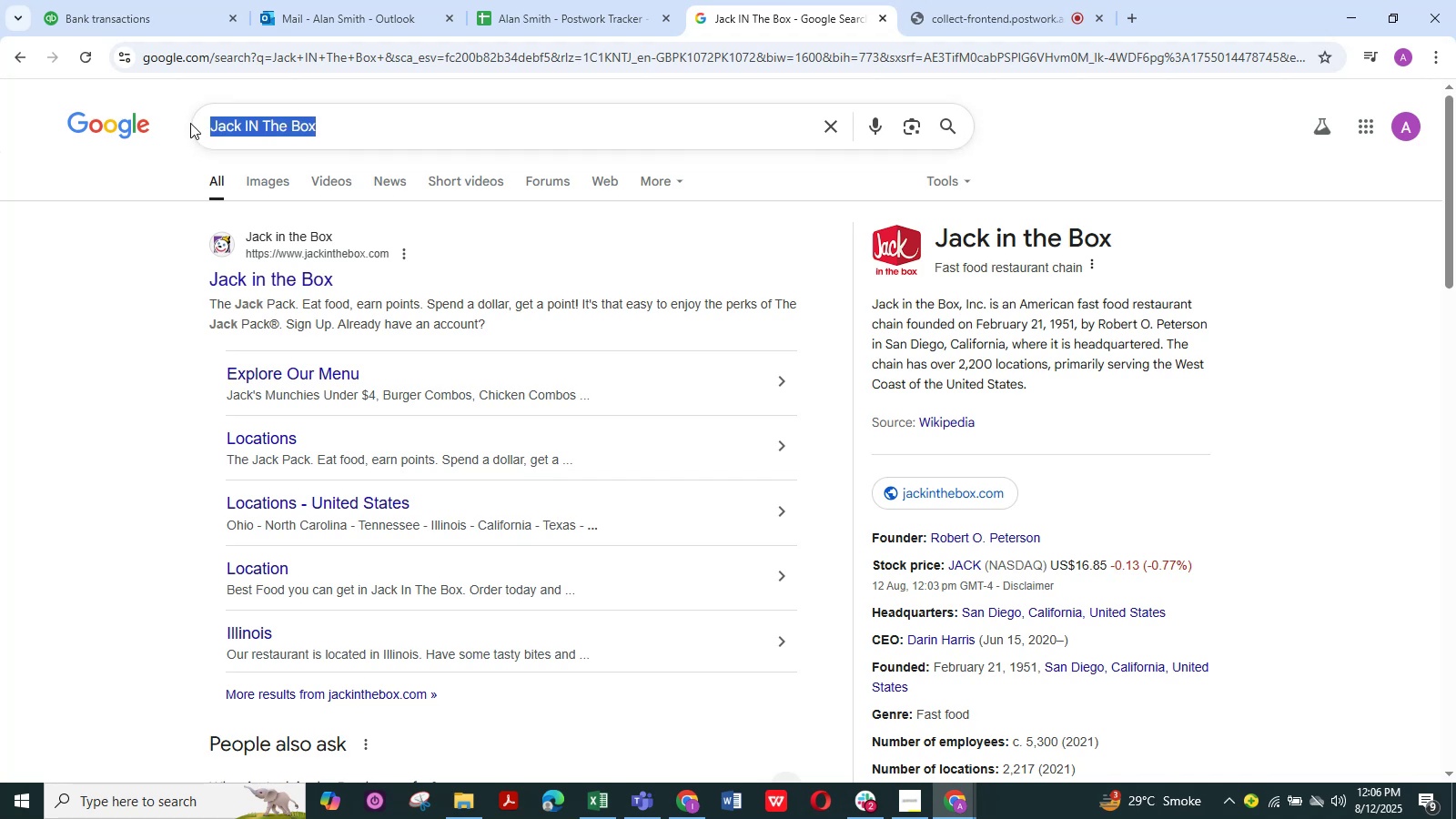 
wait(7.64)
 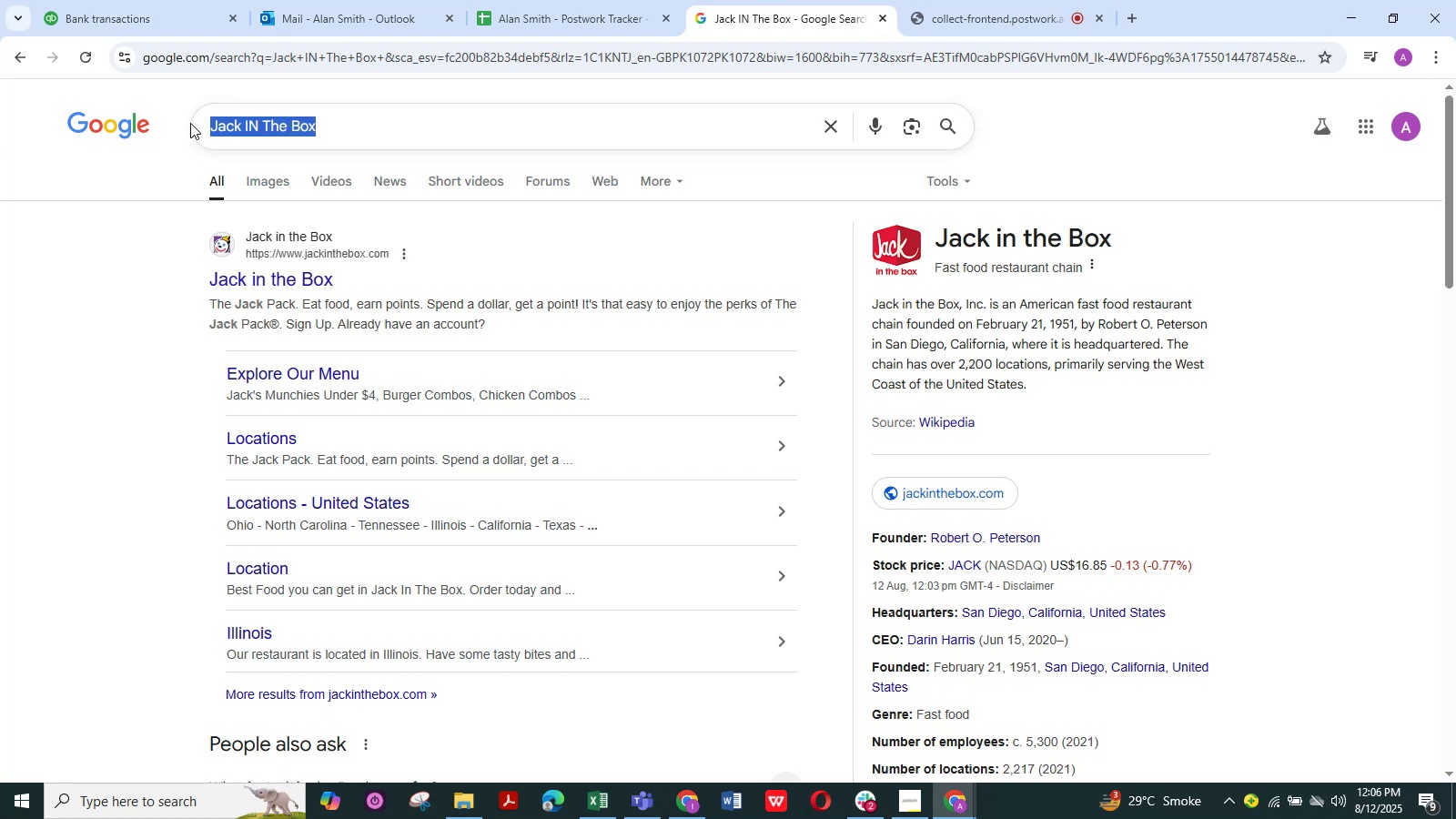 
left_click([107, 2])
 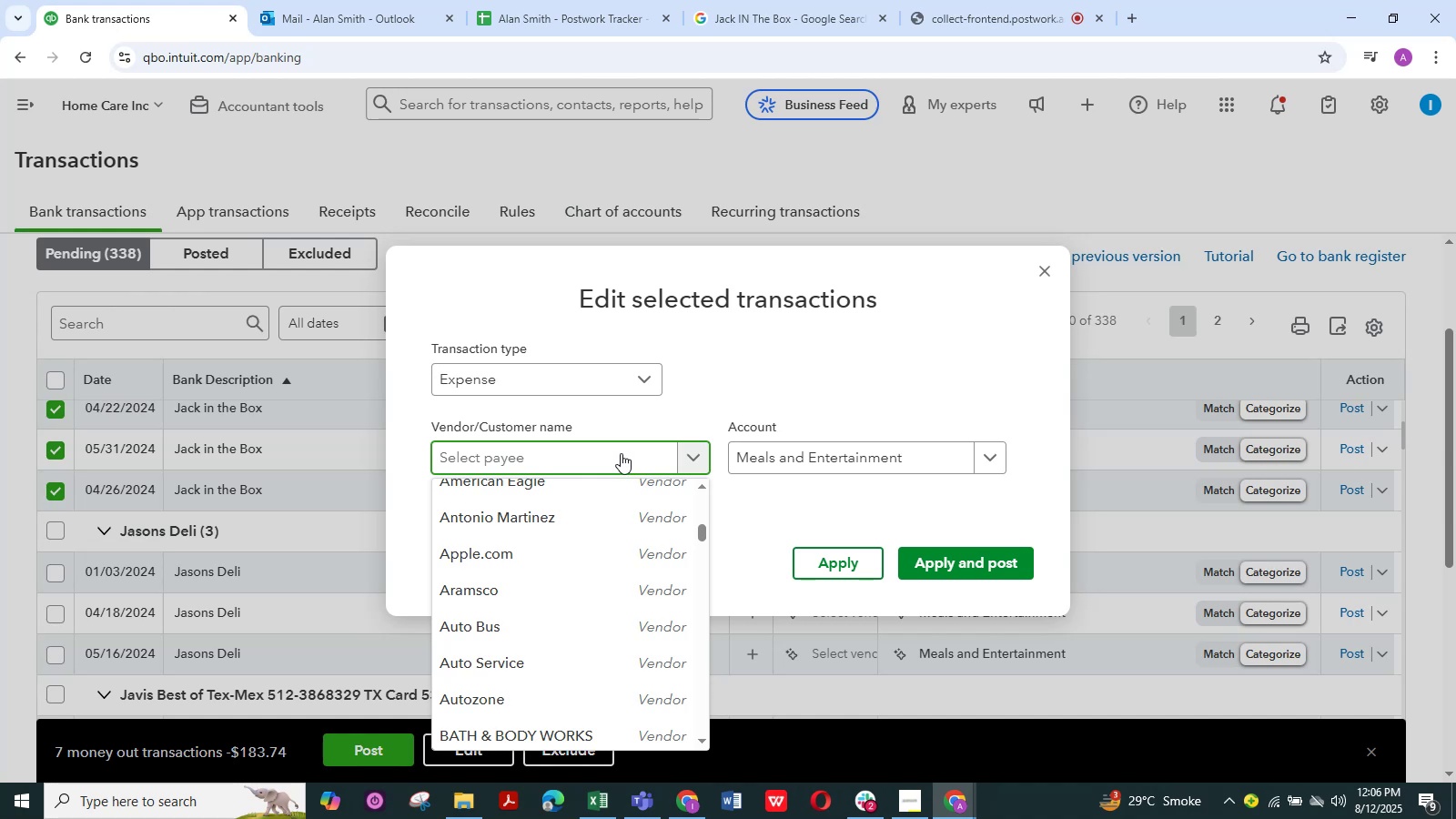 
key(Control+V)
 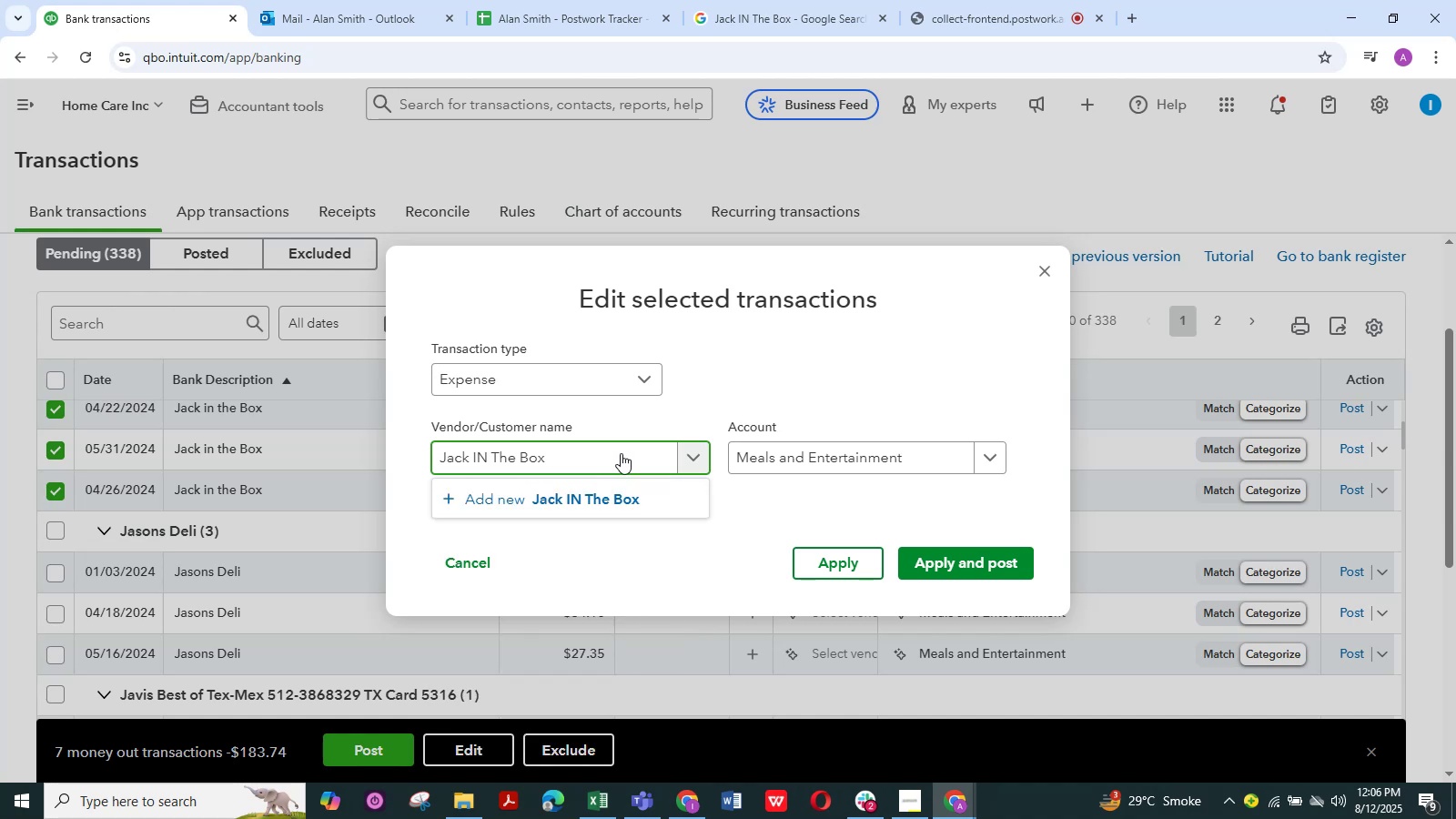 
wait(8.91)
 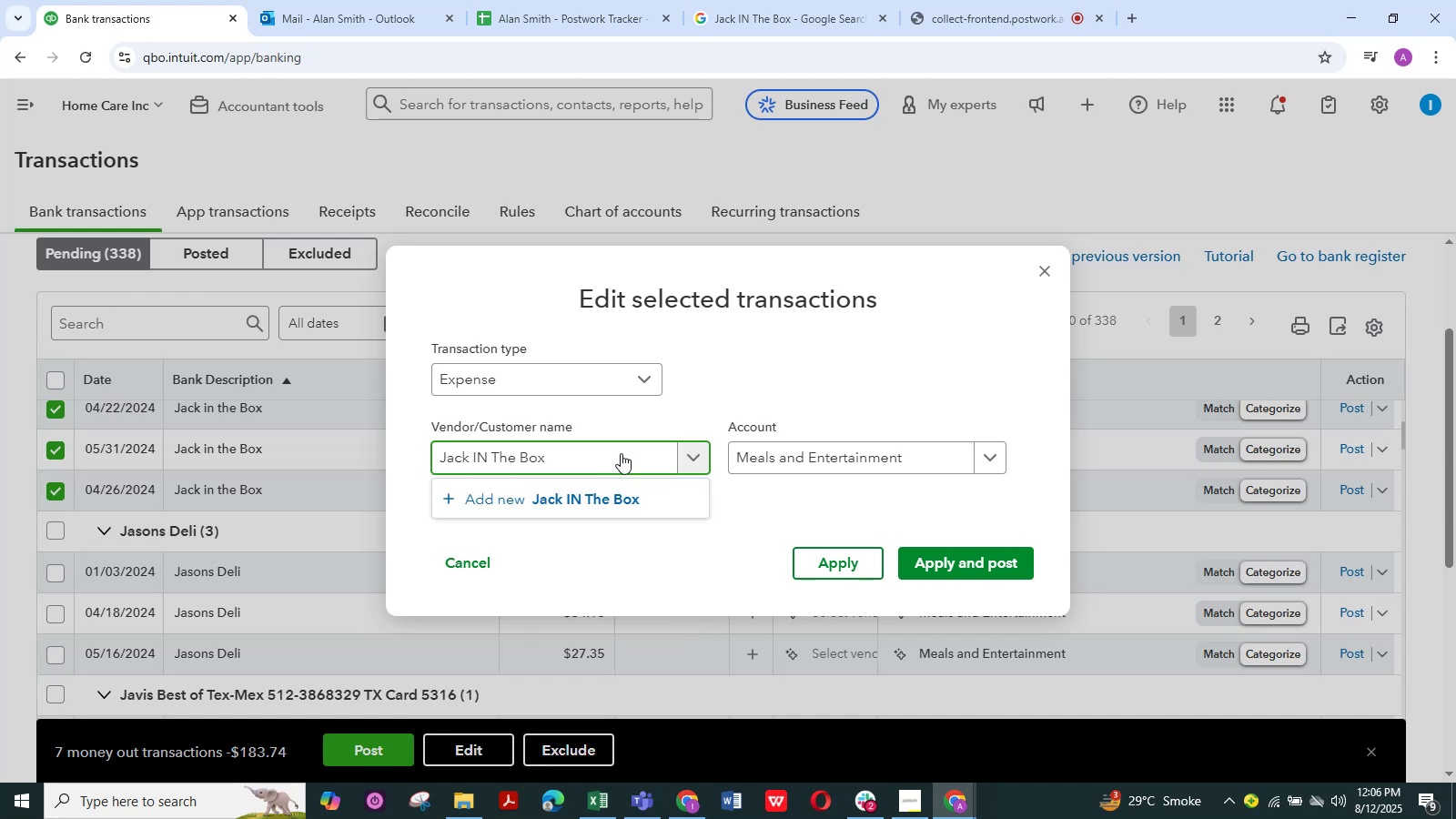 
left_click([960, 561])
 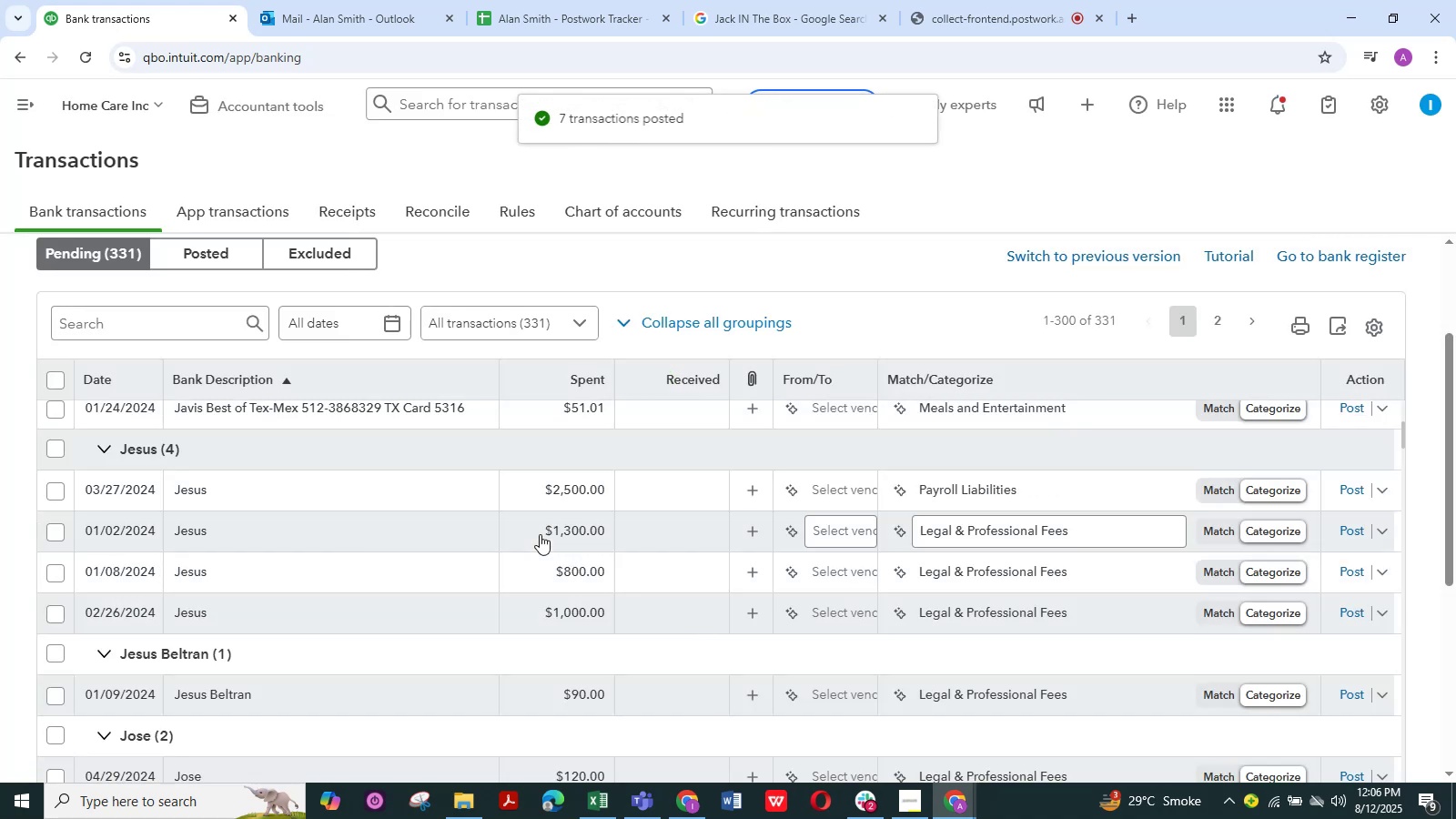 
wait(5.66)
 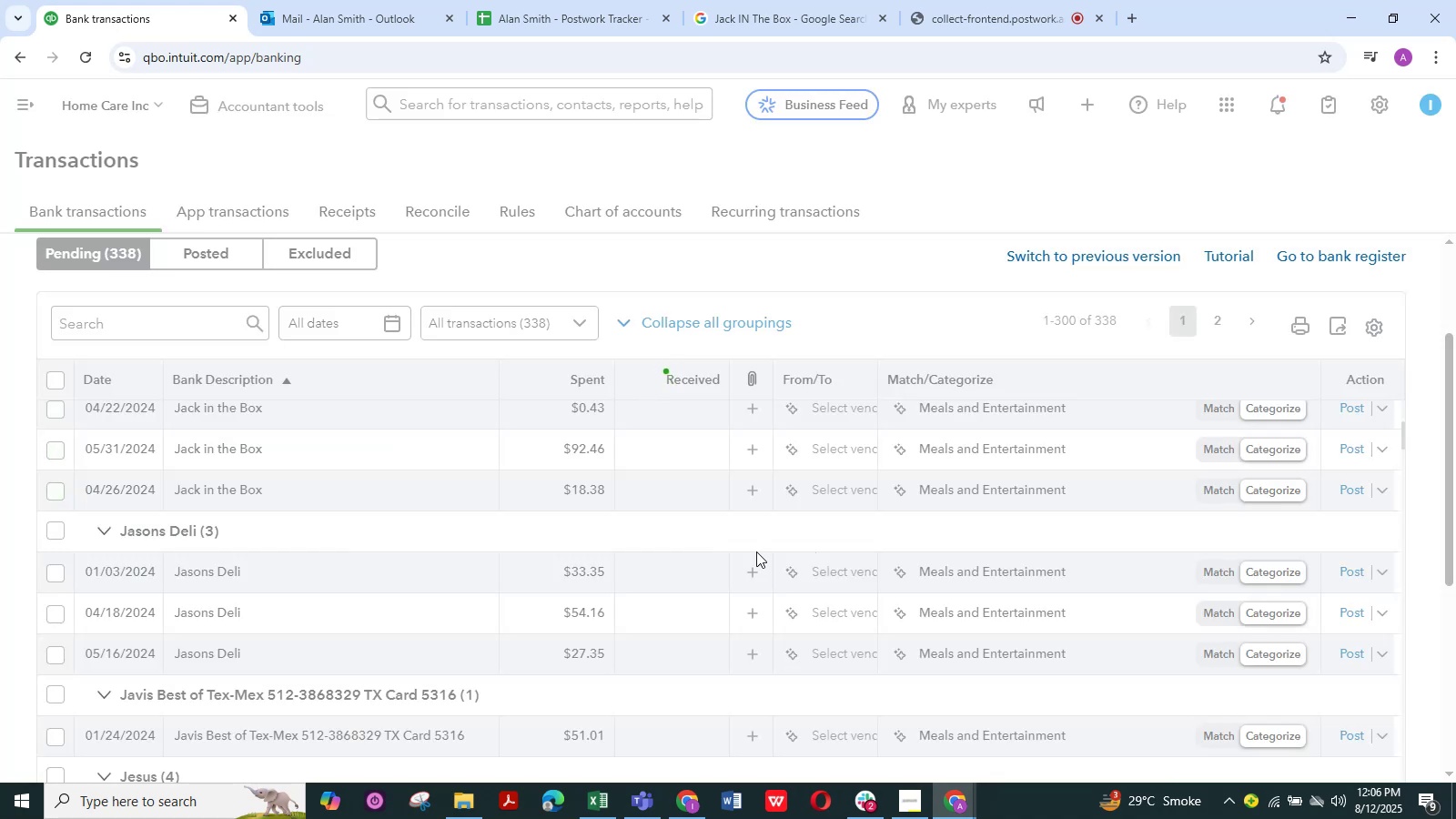 
scroll: coordinate [435, 550], scroll_direction: up, amount: 19.0
 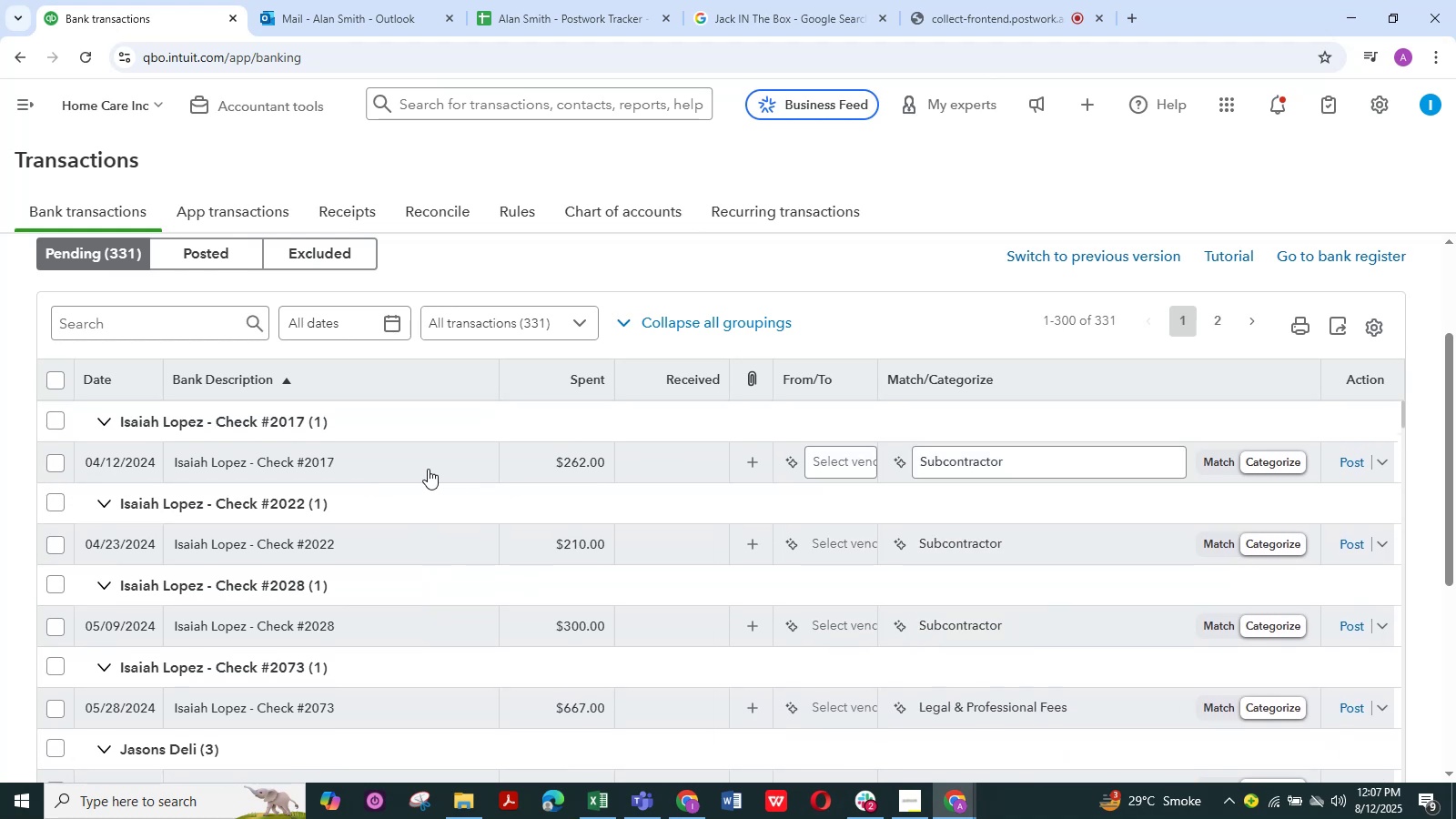 
wait(6.76)
 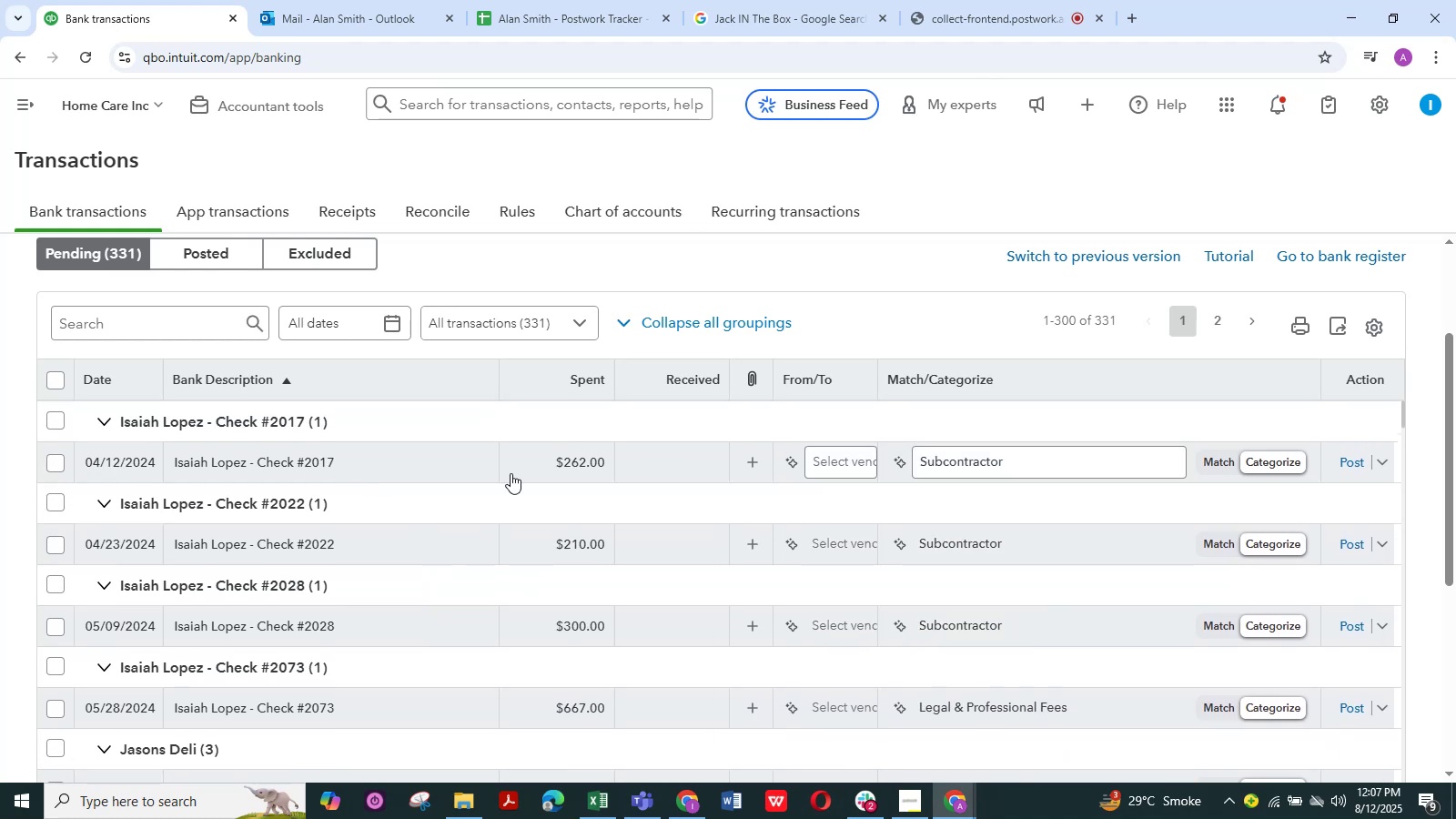 
left_click([281, 465])
 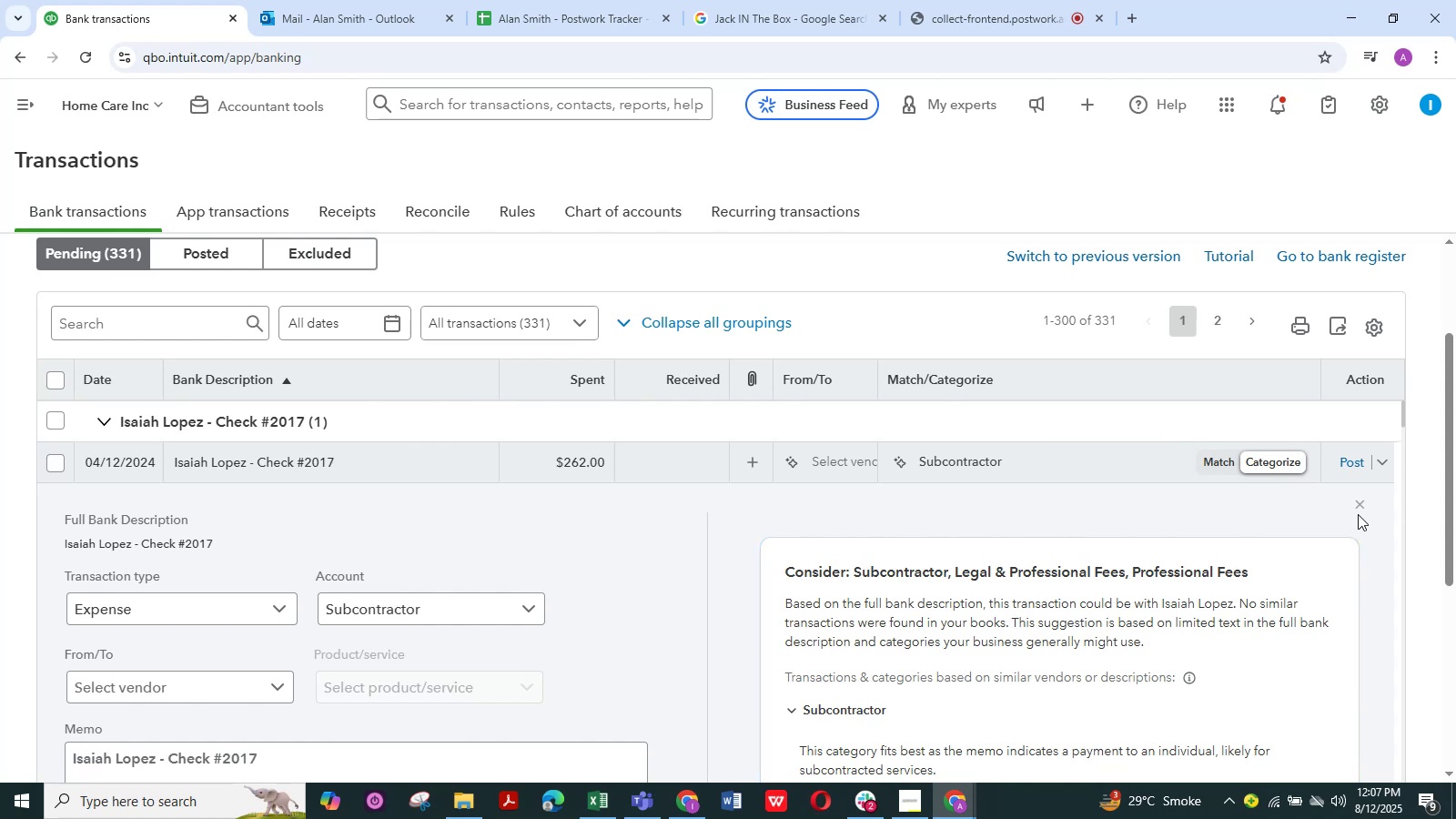 
left_click([1364, 507])
 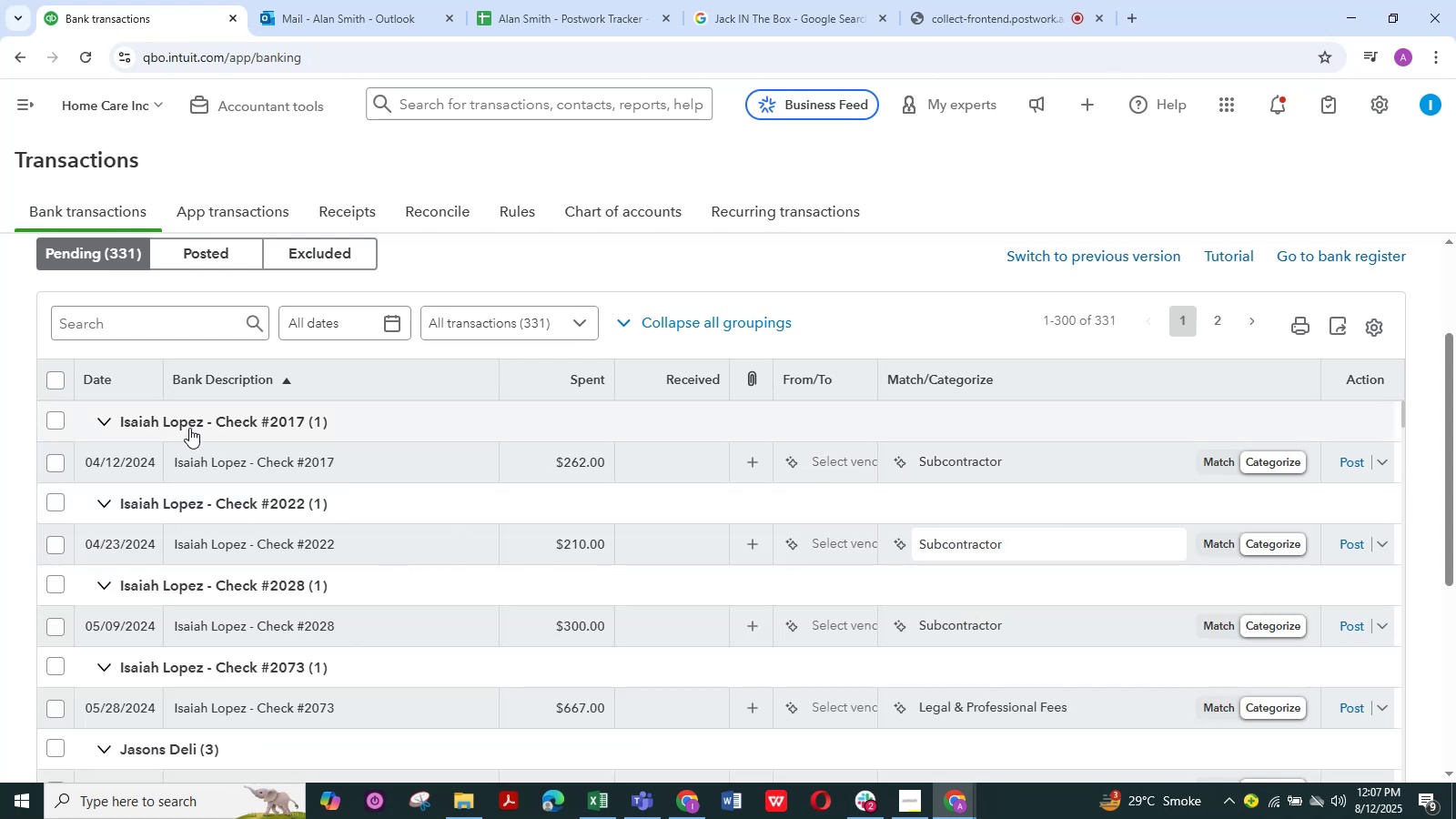 
left_click([190, 424])
 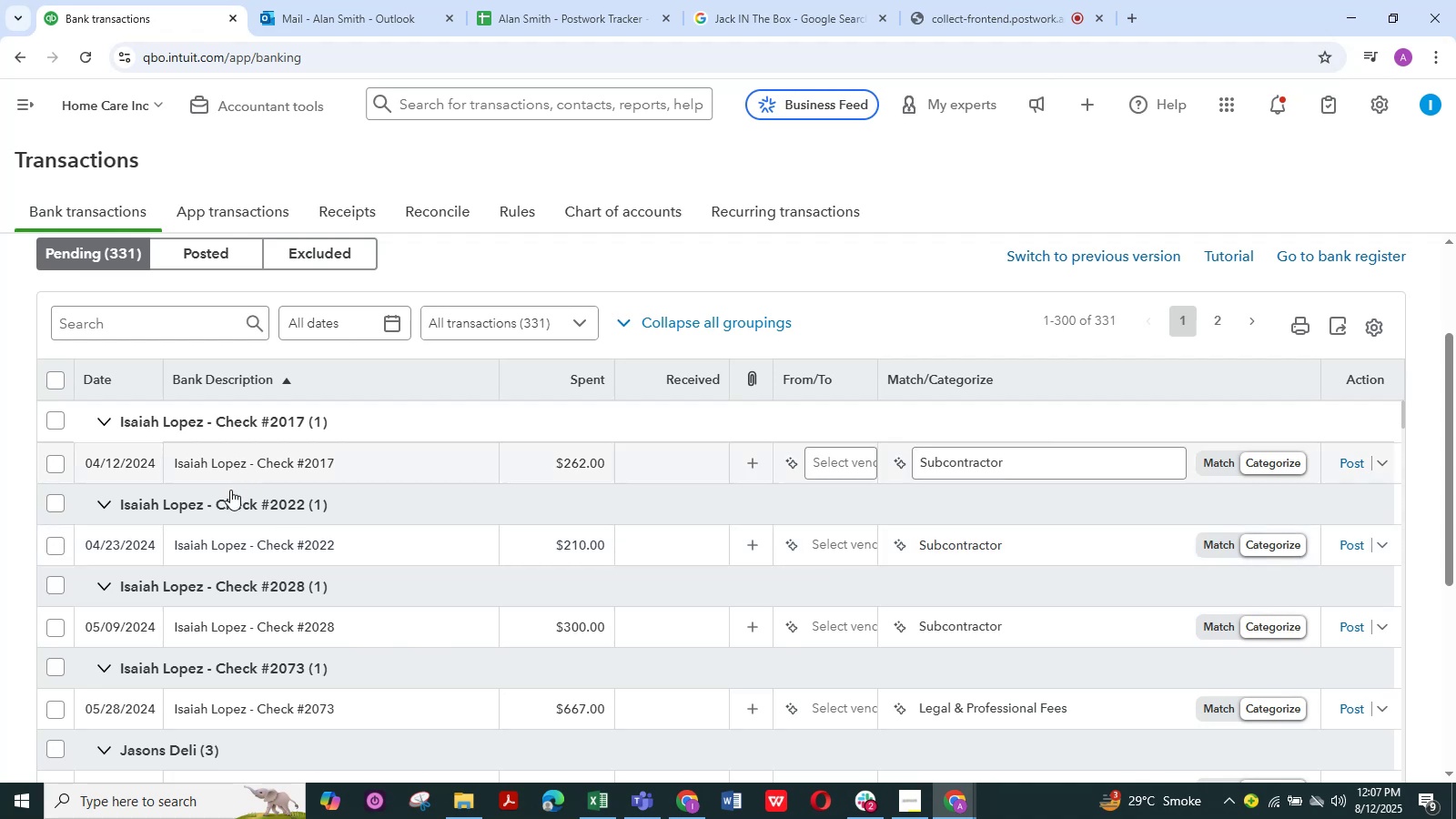 
wait(6.9)
 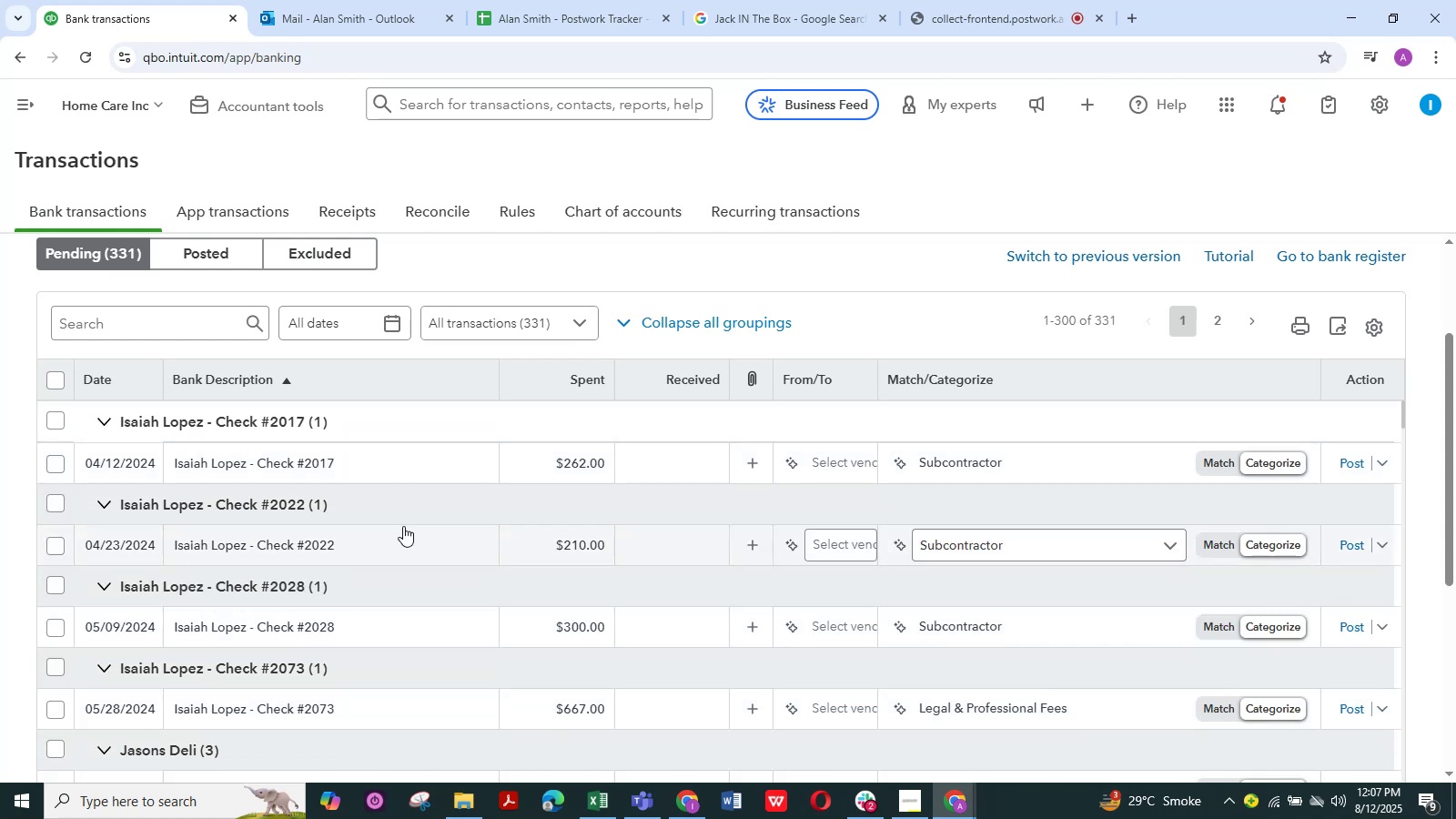 
scroll: coordinate [230, 466], scroll_direction: up, amount: 1.0
 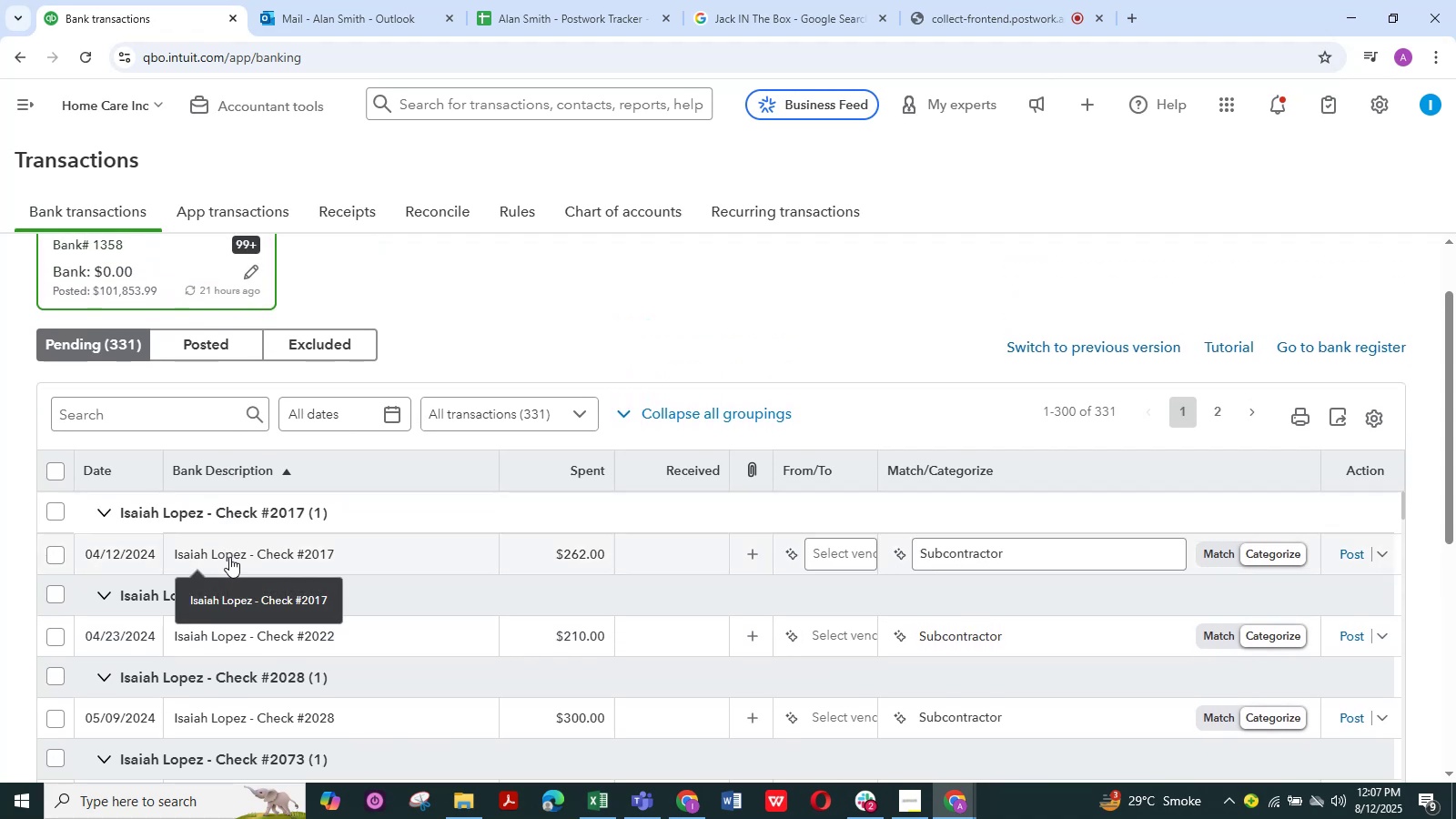 
left_click([229, 557])
 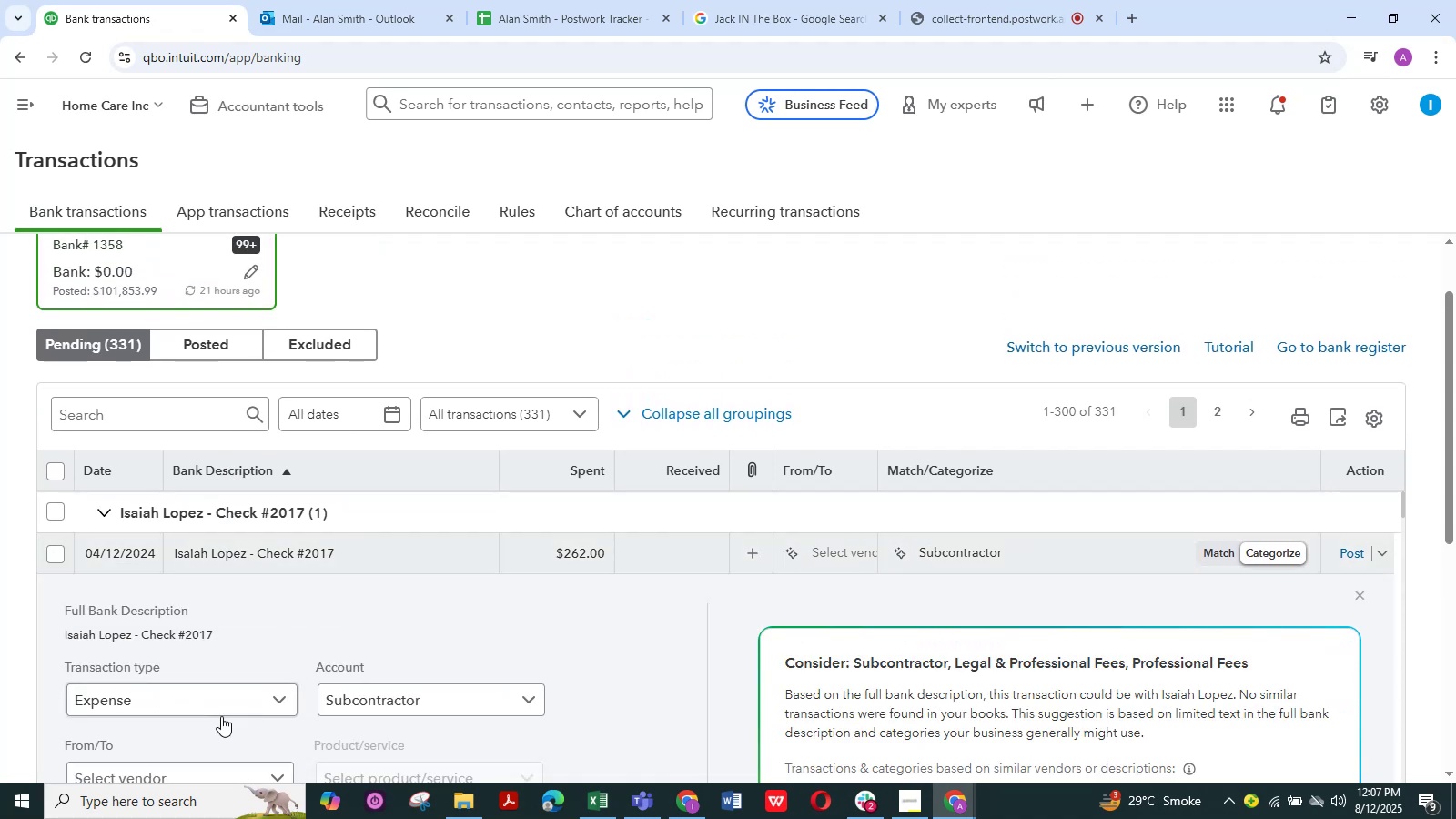 
scroll: coordinate [189, 747], scroll_direction: down, amount: 2.0
 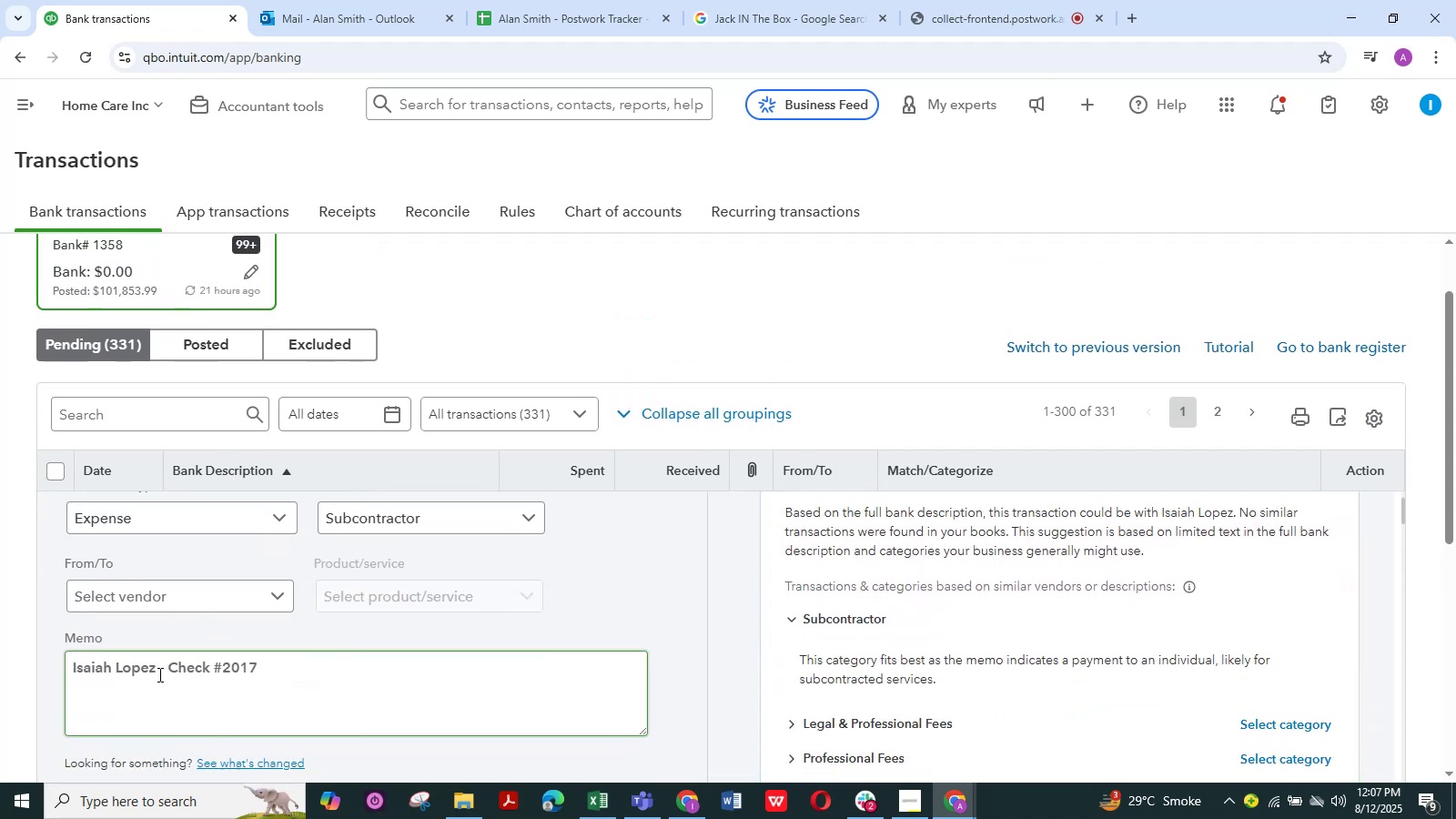 
left_click_drag(start_coordinate=[158, 669], to_coordinate=[6, 660])
 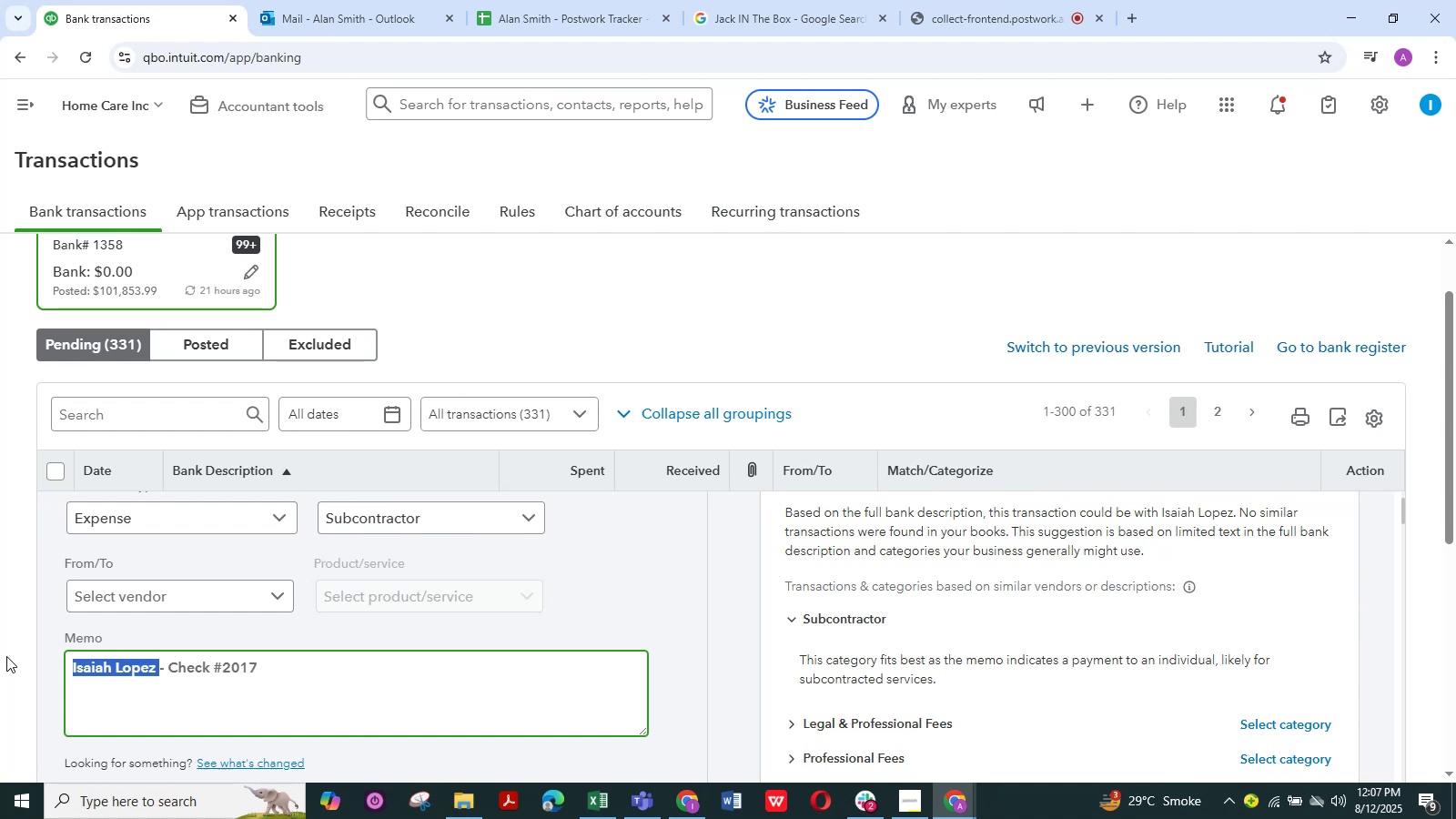 
key(Control+C)
 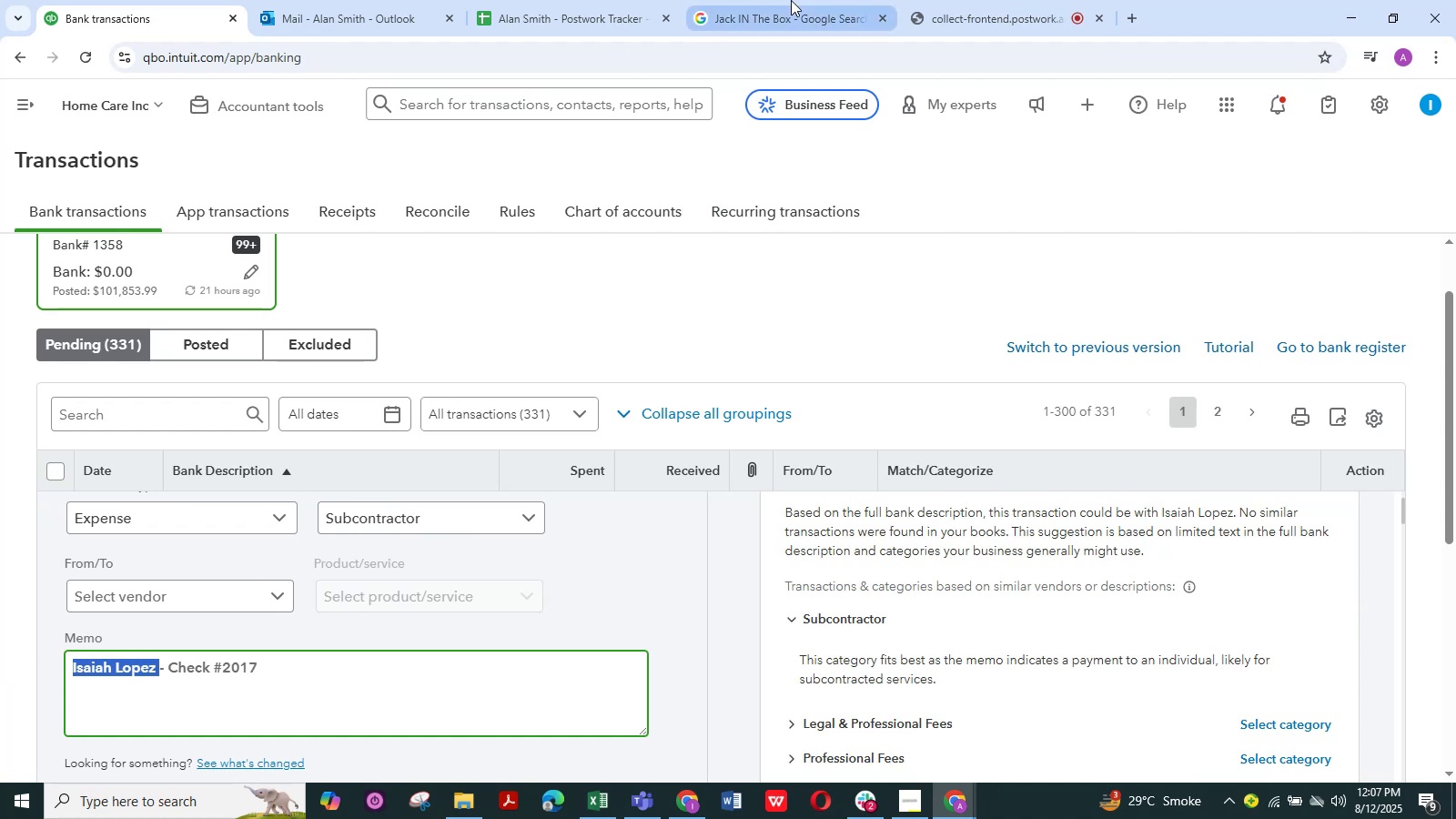 
left_click([791, 0])
 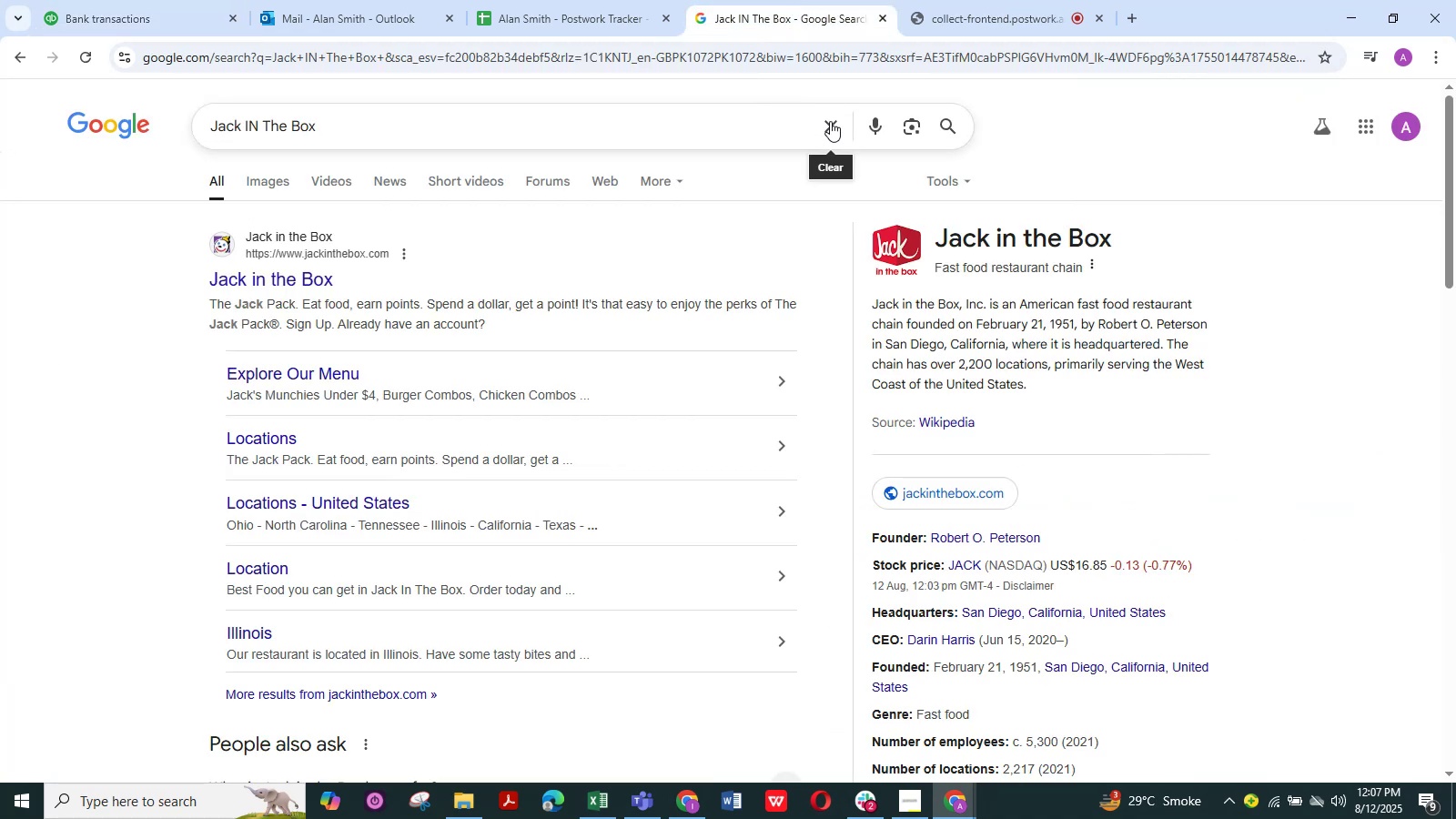 
double_click([758, 123])
 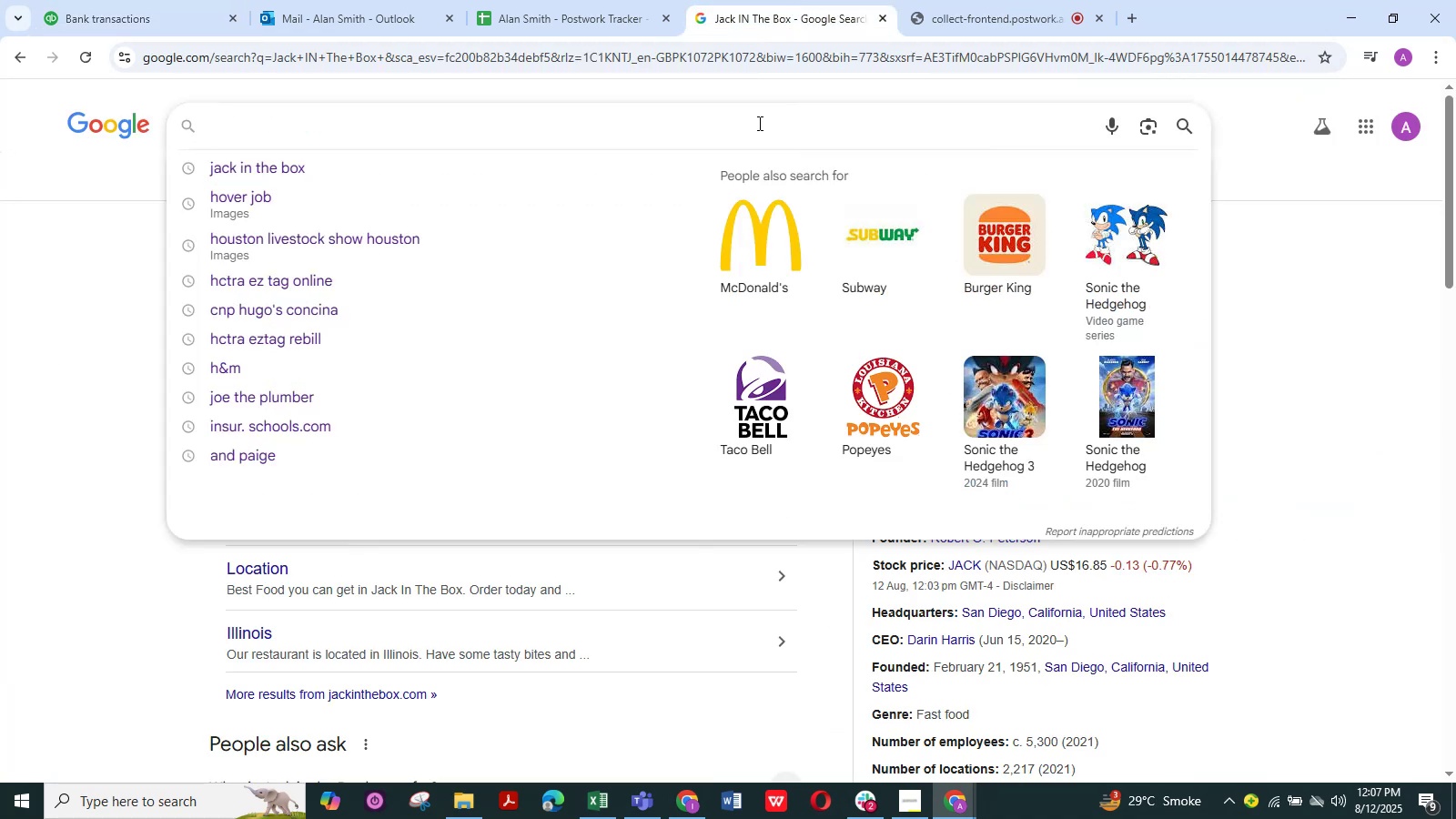 
key(Control+V)
 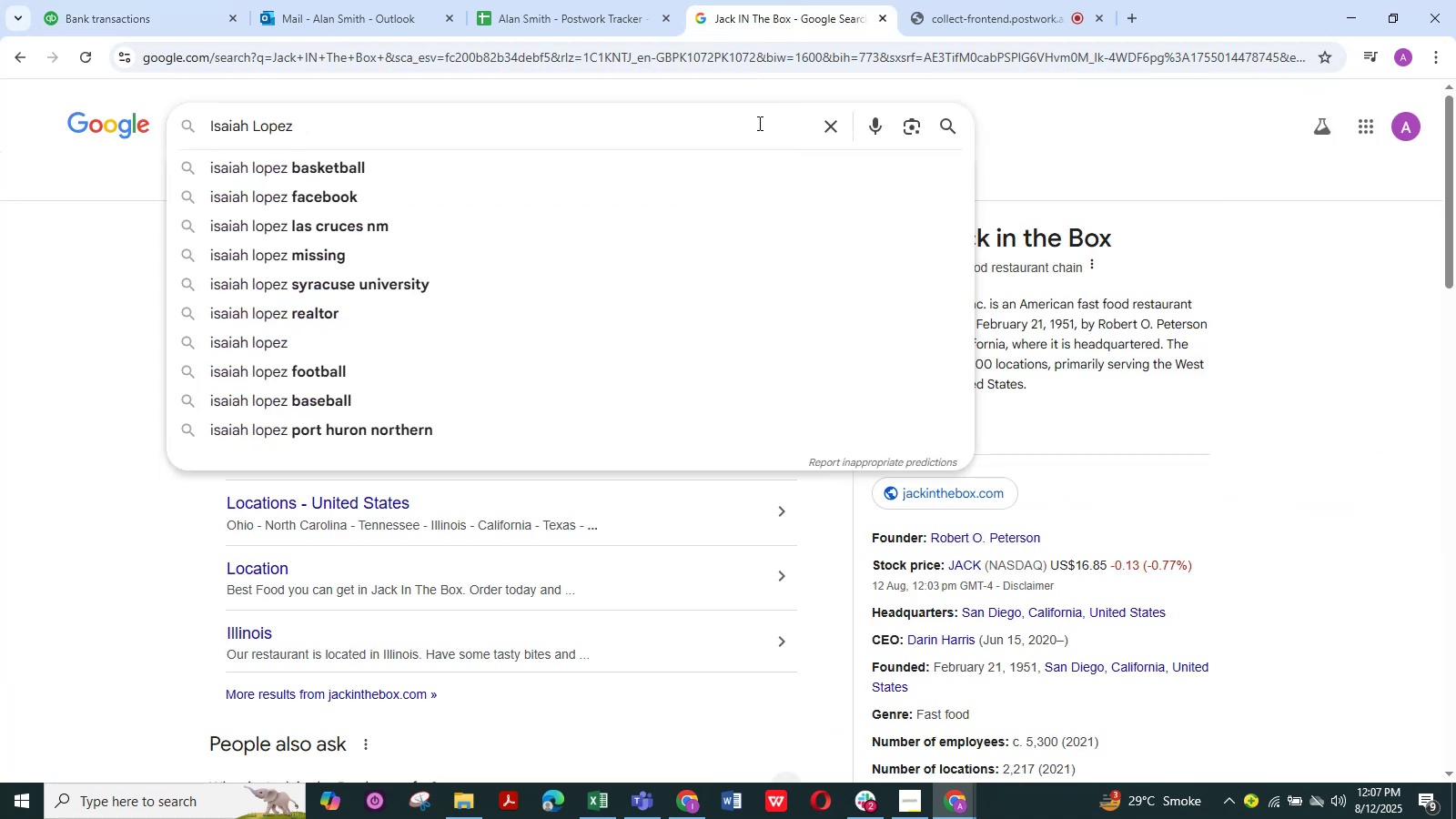 
key(NumpadEnter)
 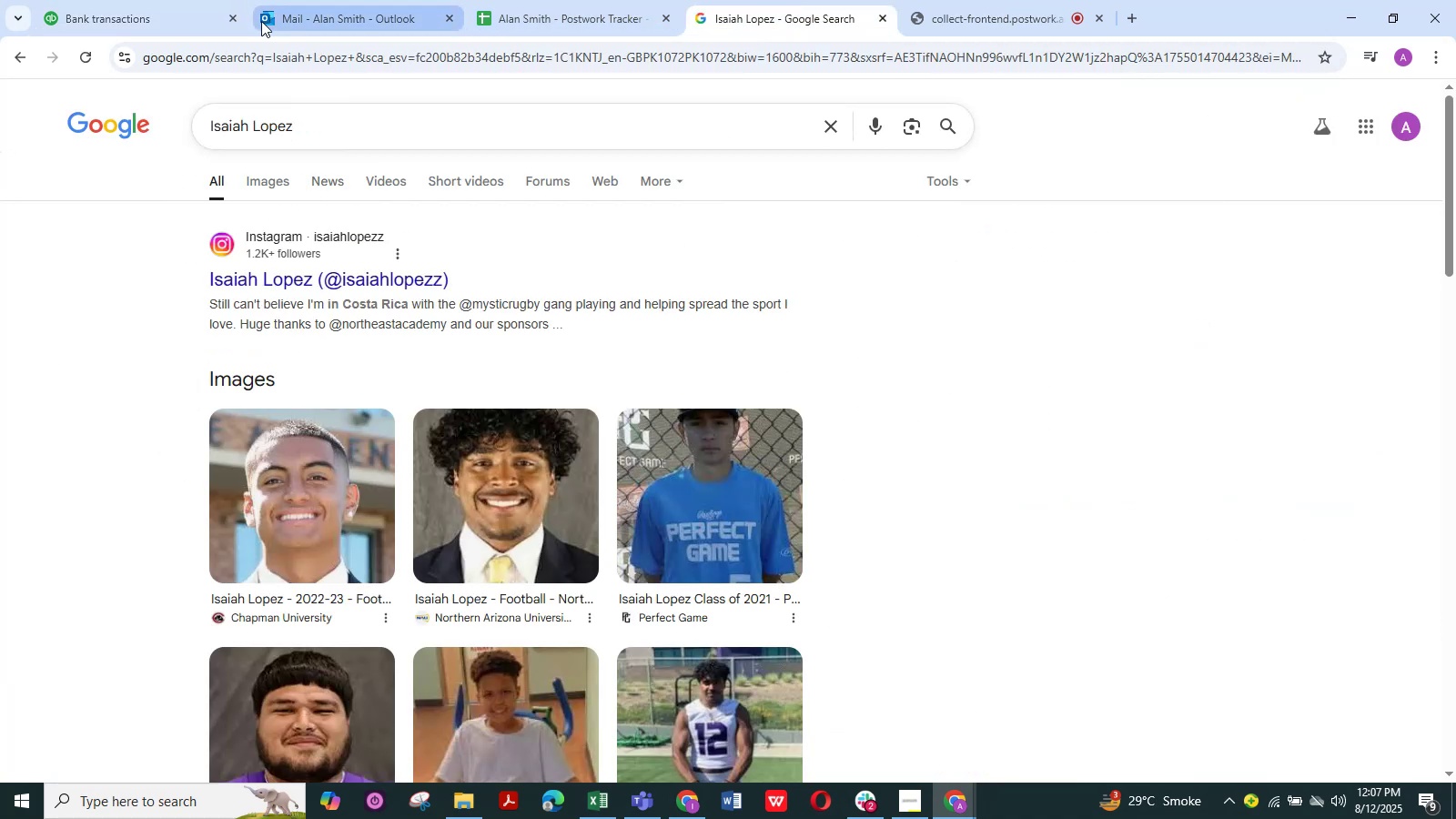 
left_click([168, 0])
 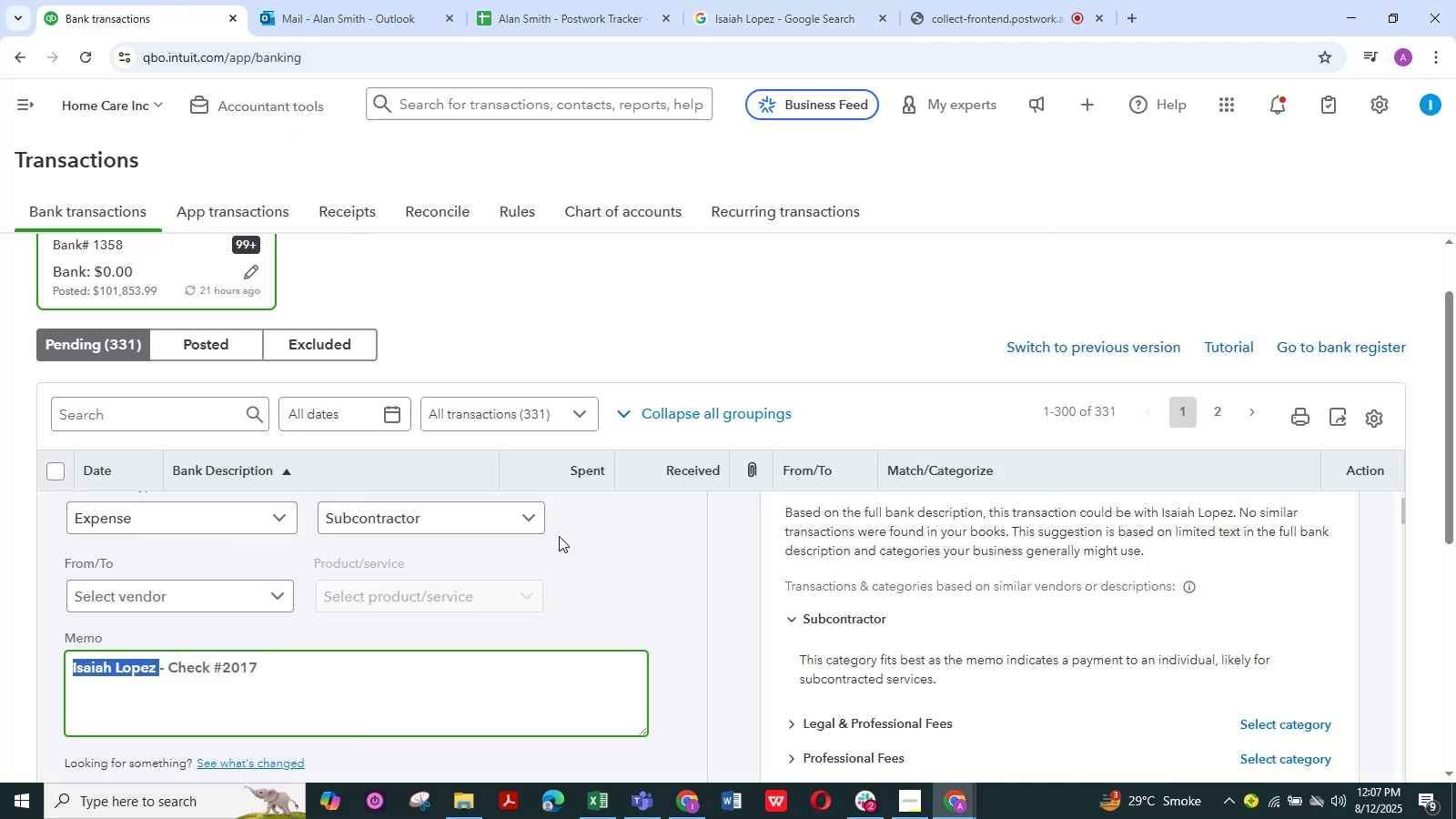 
left_click([531, 523])
 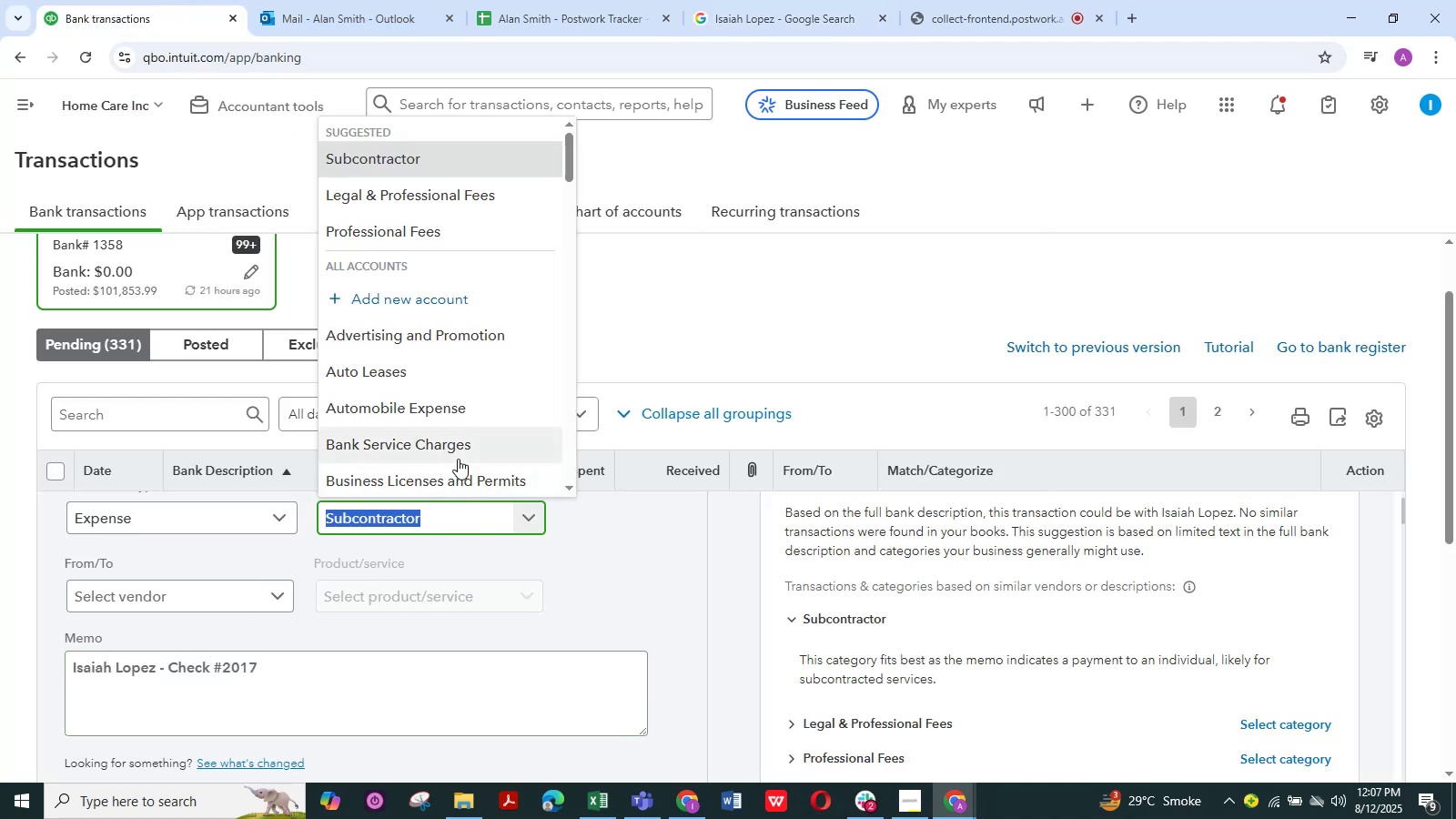 
wait(8.3)
 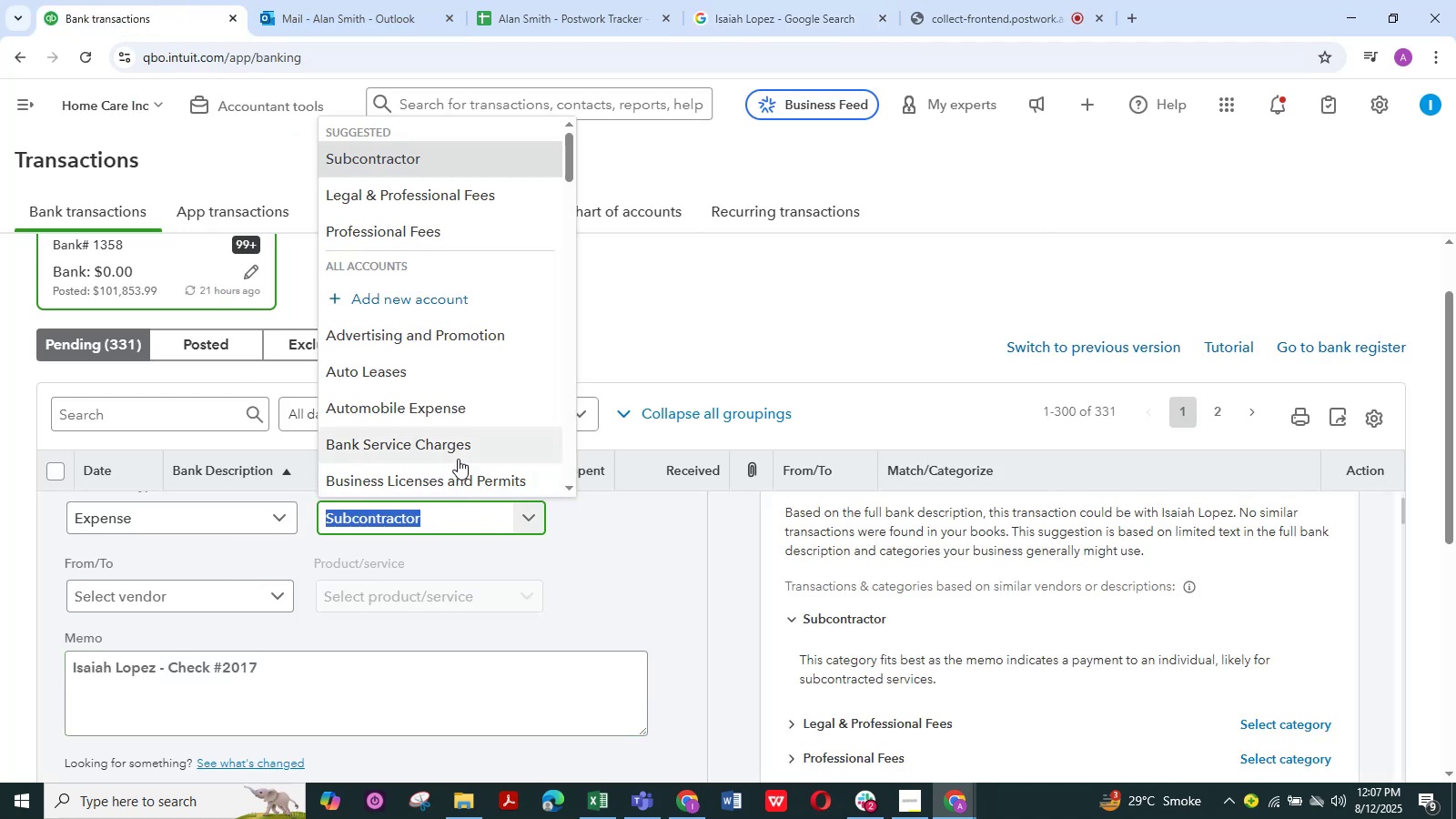 
scroll: coordinate [457, 450], scroll_direction: down, amount: 1.0
 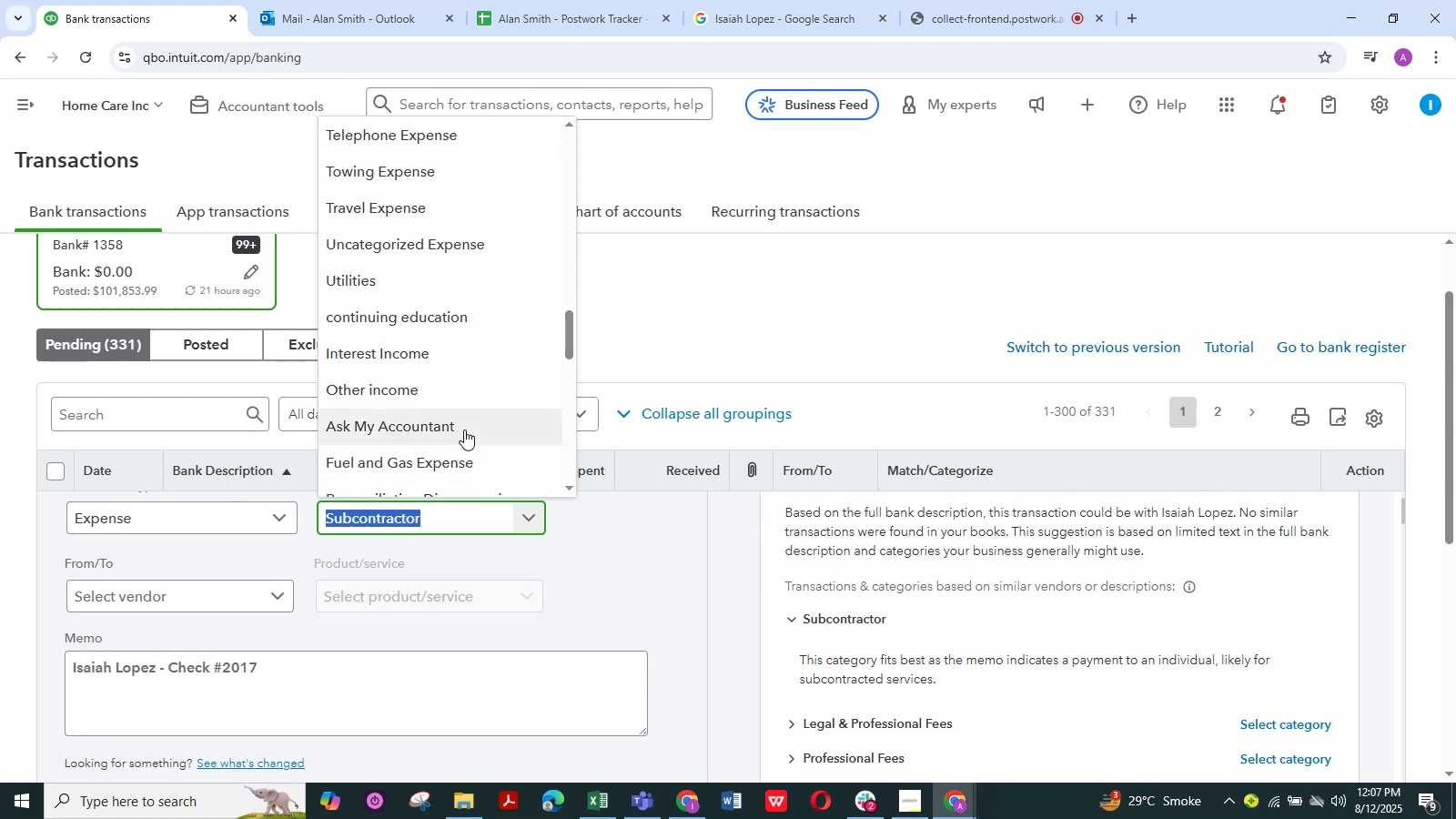 
left_click([464, 429])
 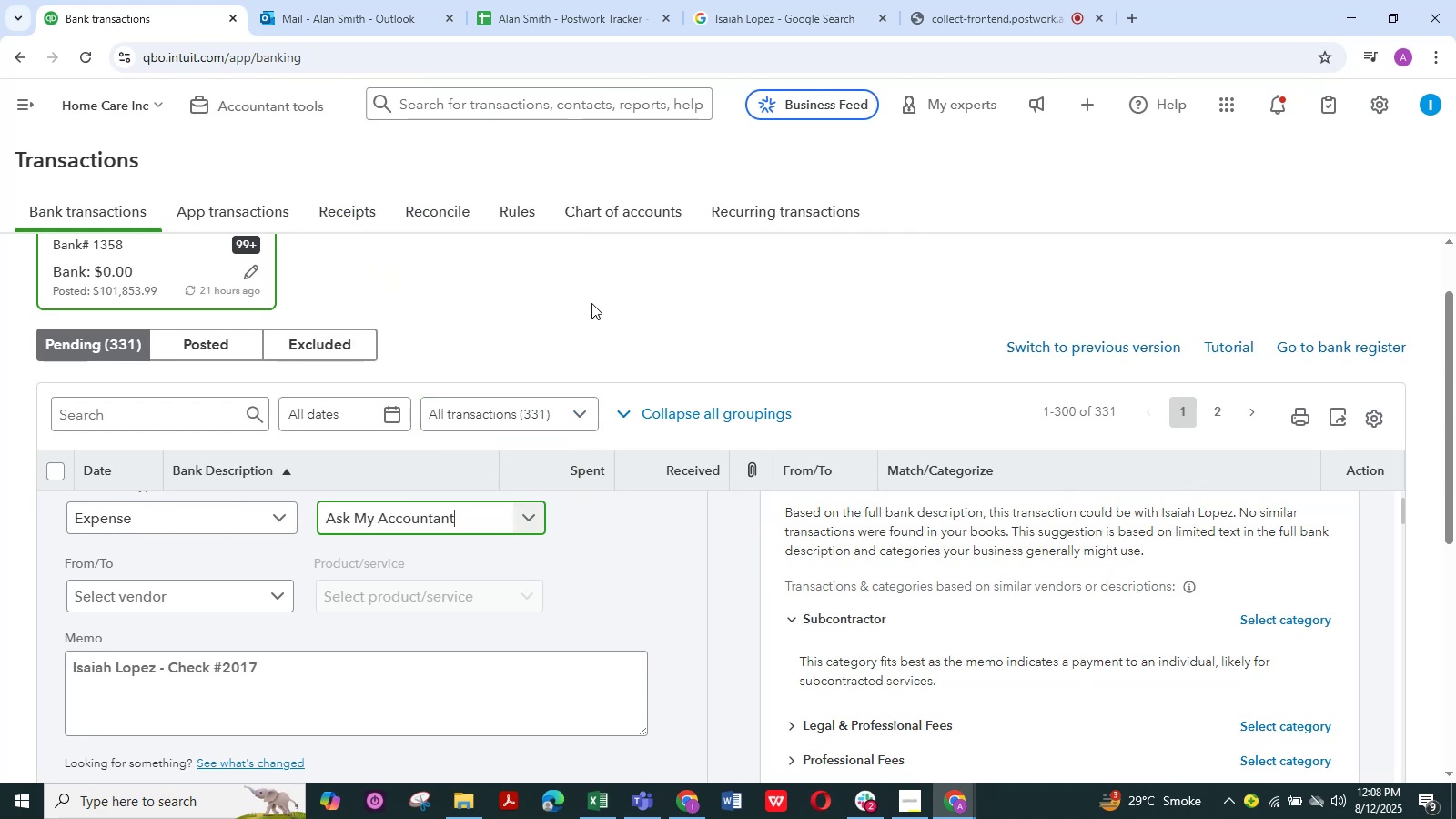 
scroll: coordinate [592, 302], scroll_direction: down, amount: 1.0
 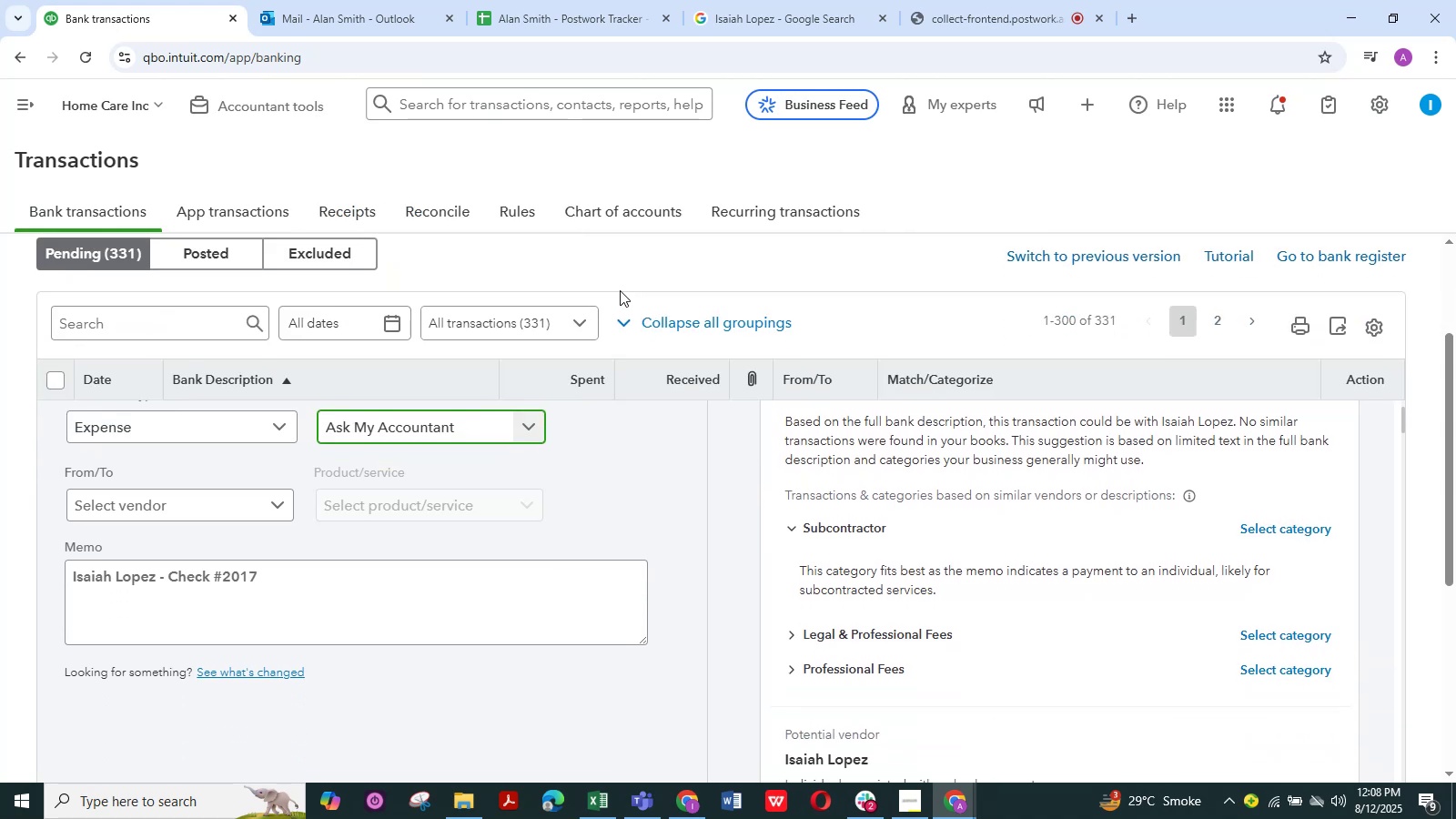 
wait(7.41)
 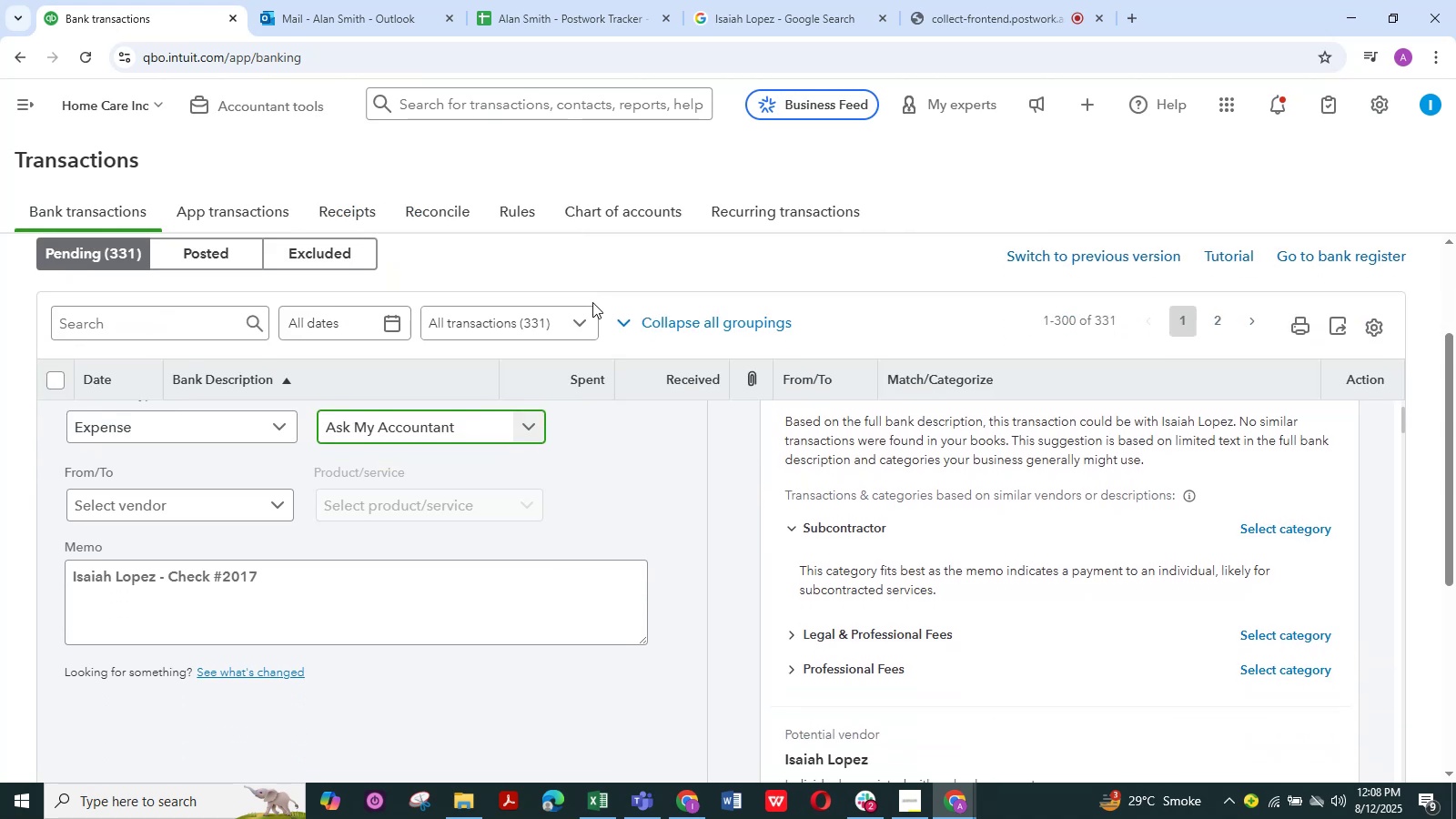 
scroll: coordinate [613, 529], scroll_direction: down, amount: 3.0
 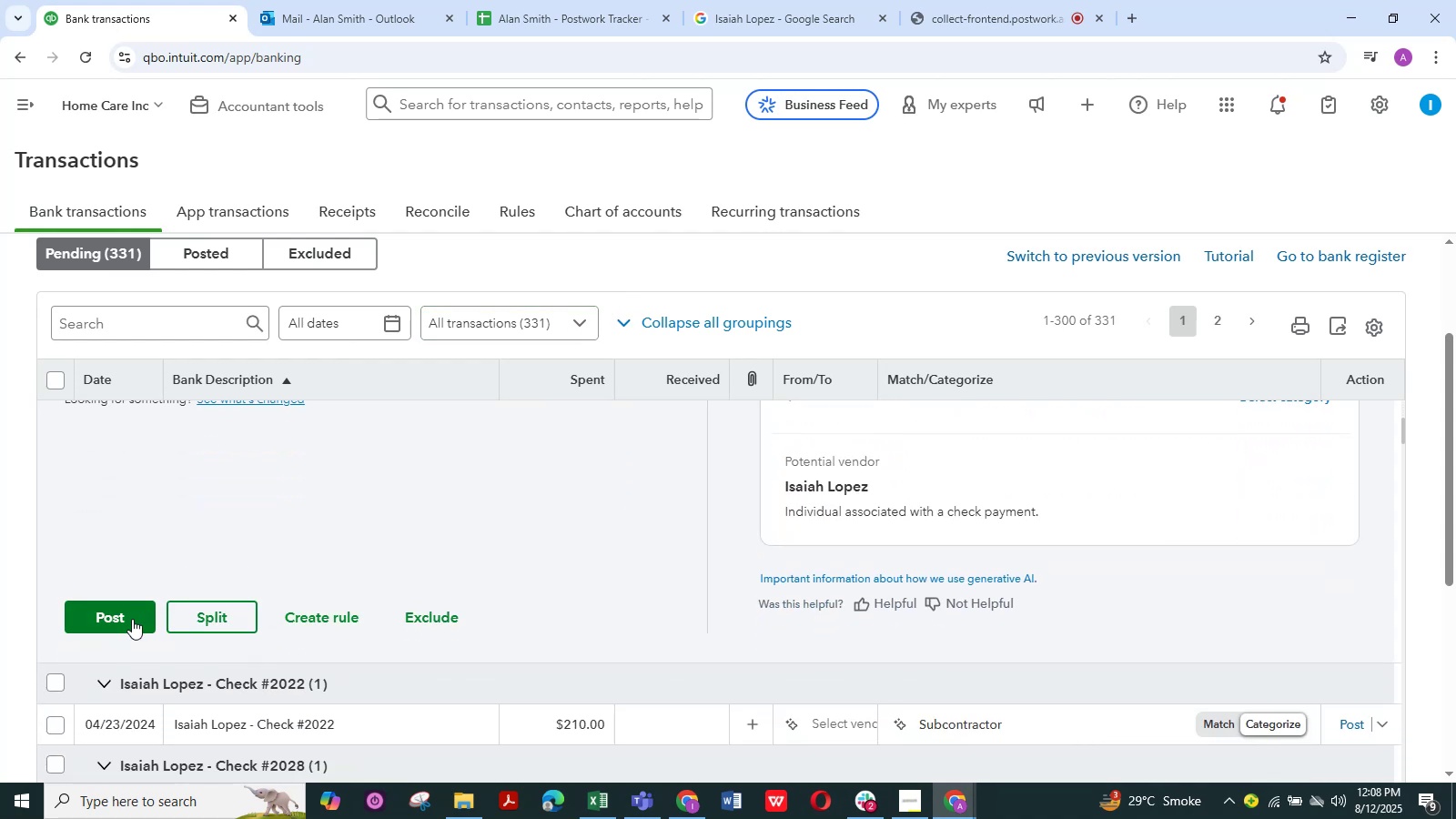 
left_click([132, 619])
 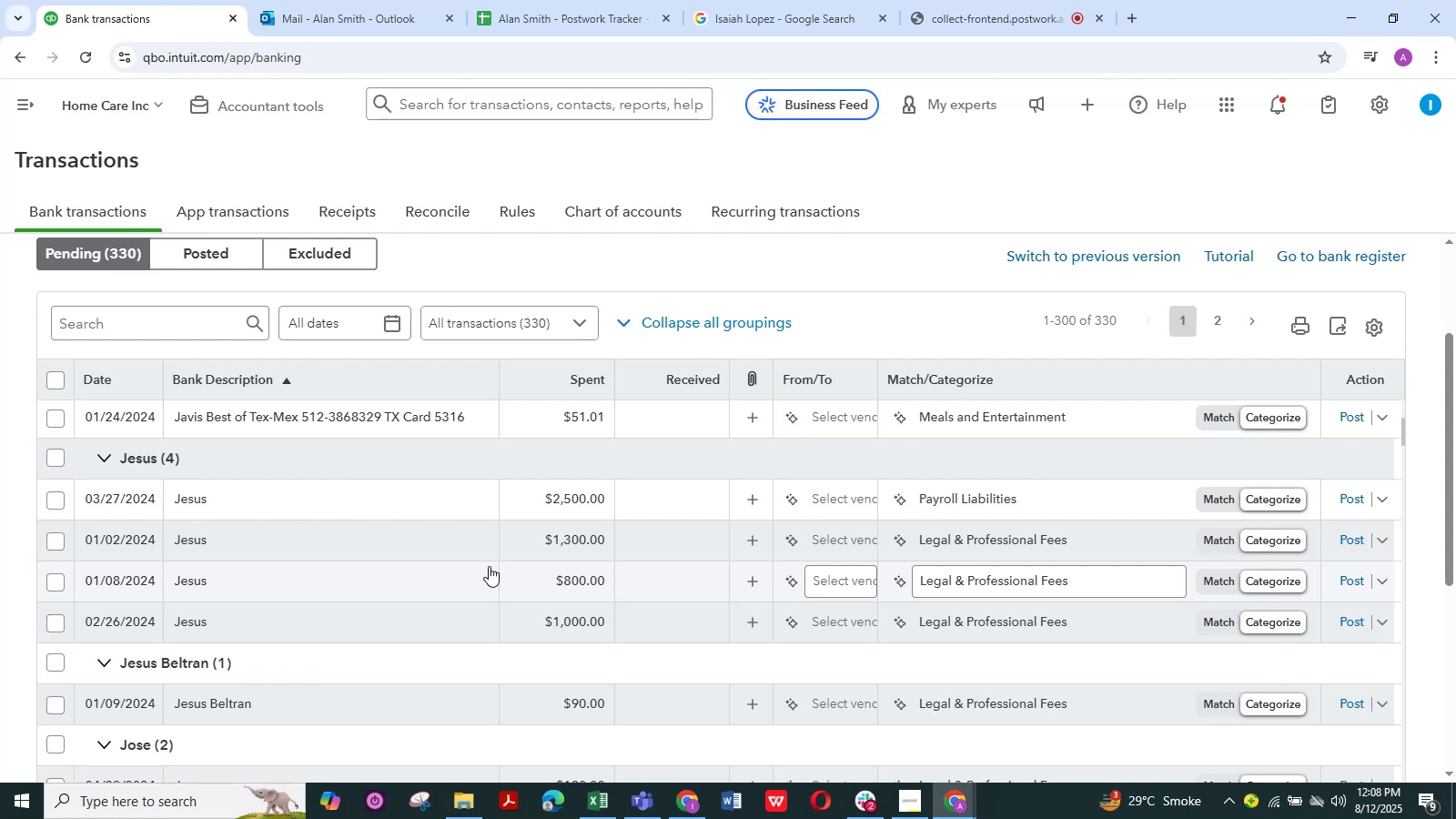 
wait(13.07)
 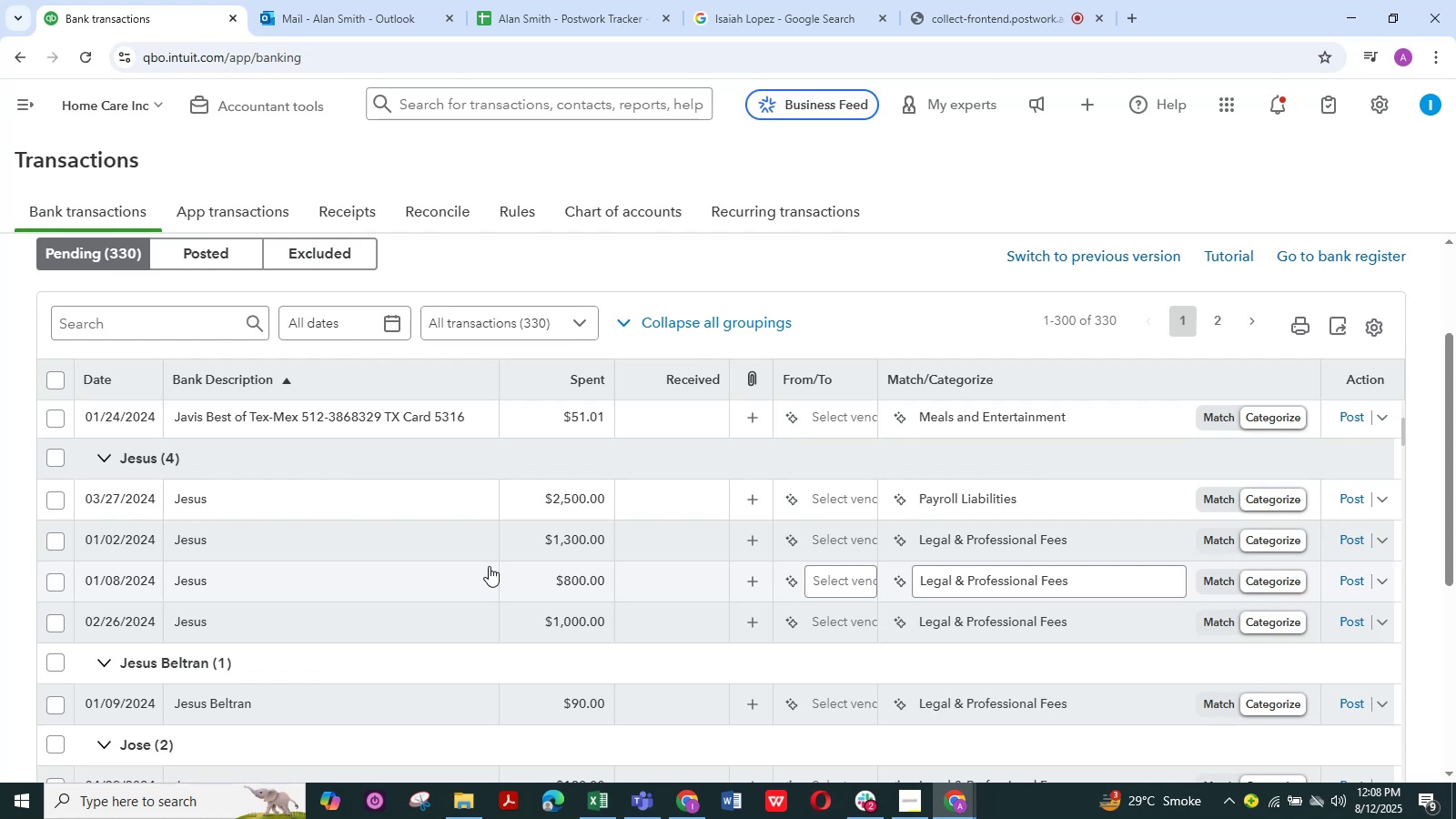 
scroll: coordinate [489, 566], scroll_direction: up, amount: 16.0
 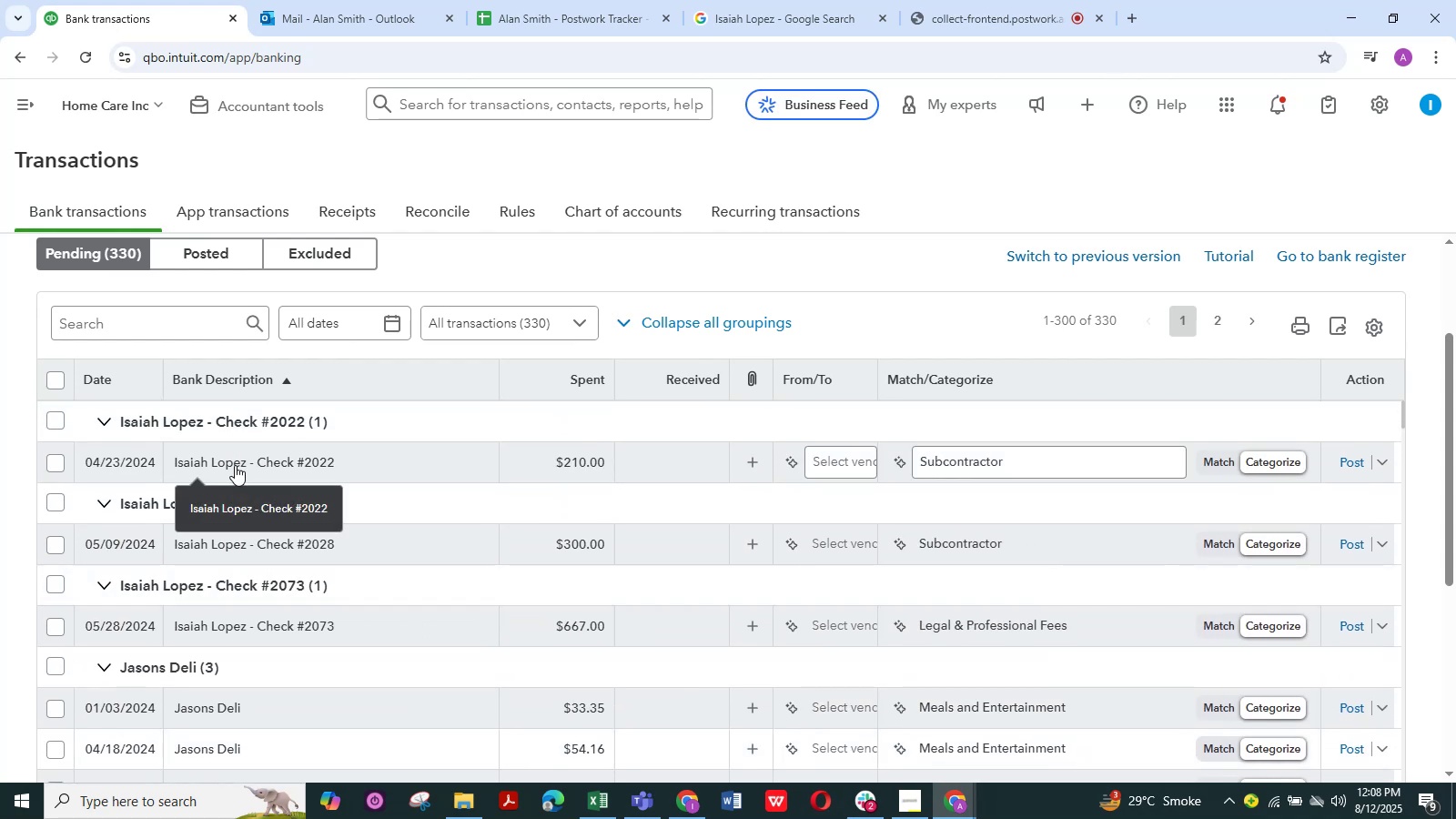 
left_click([236, 460])
 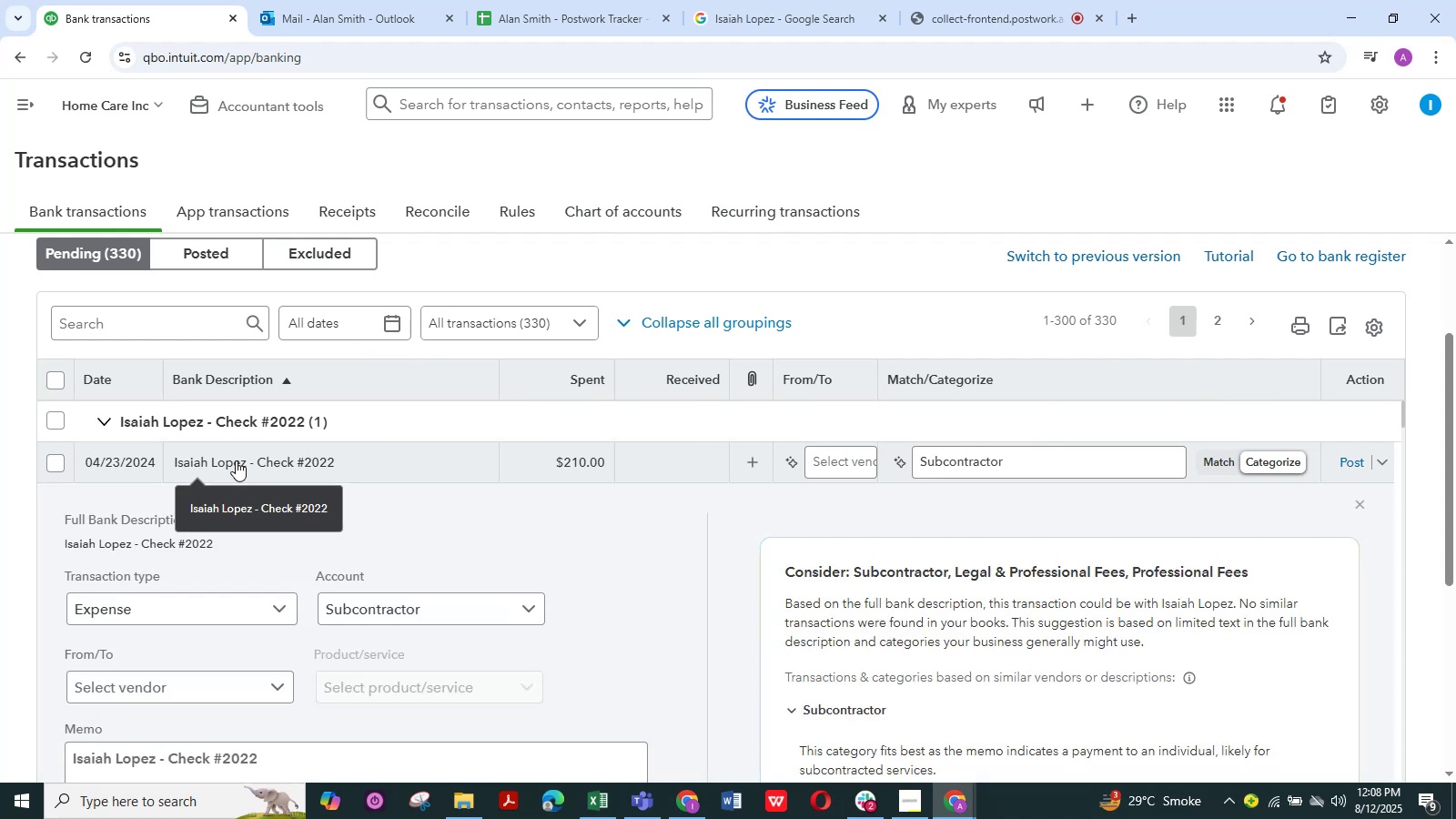 
wait(12.34)
 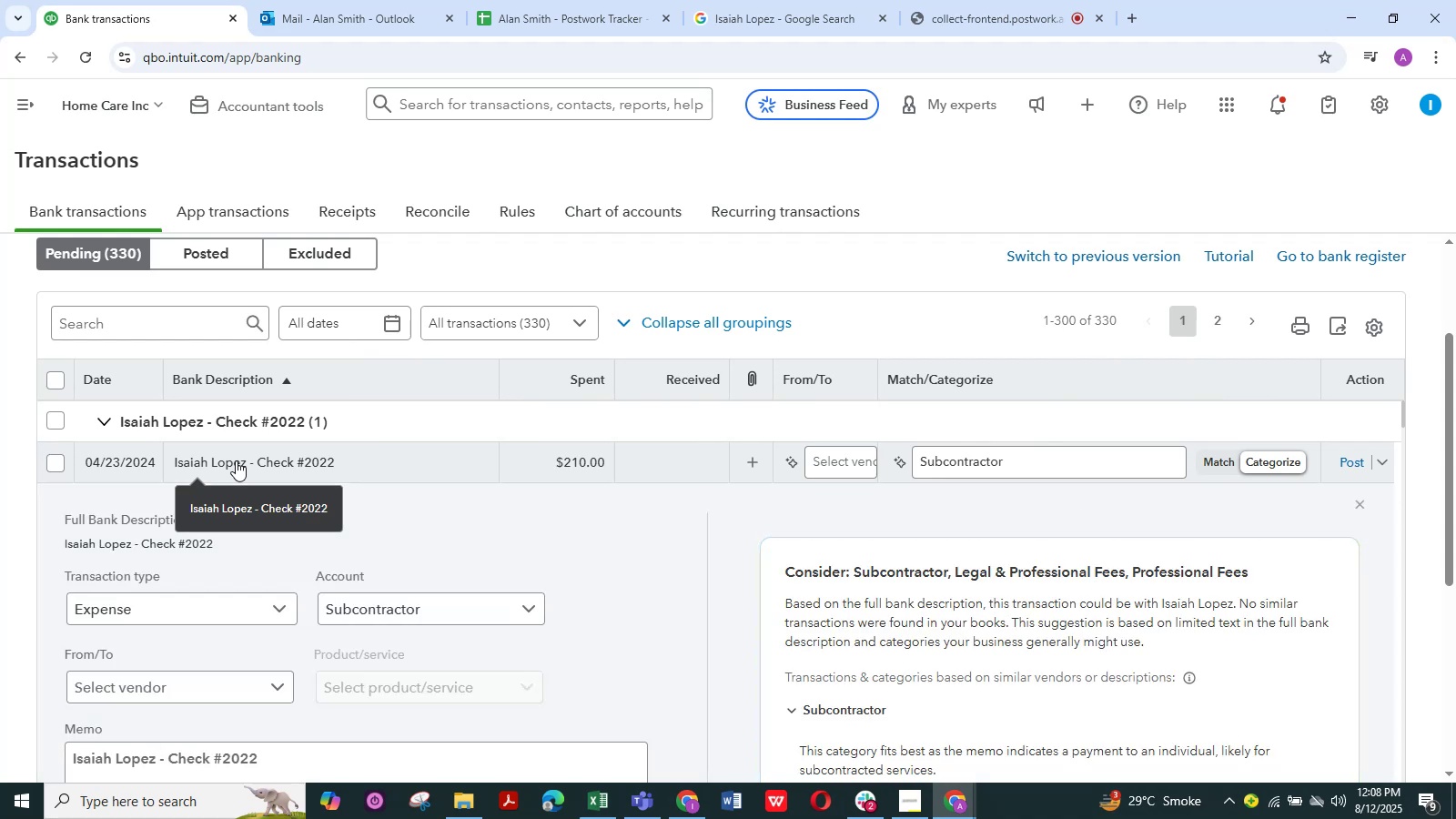 
scroll: coordinate [294, 722], scroll_direction: down, amount: 1.0
 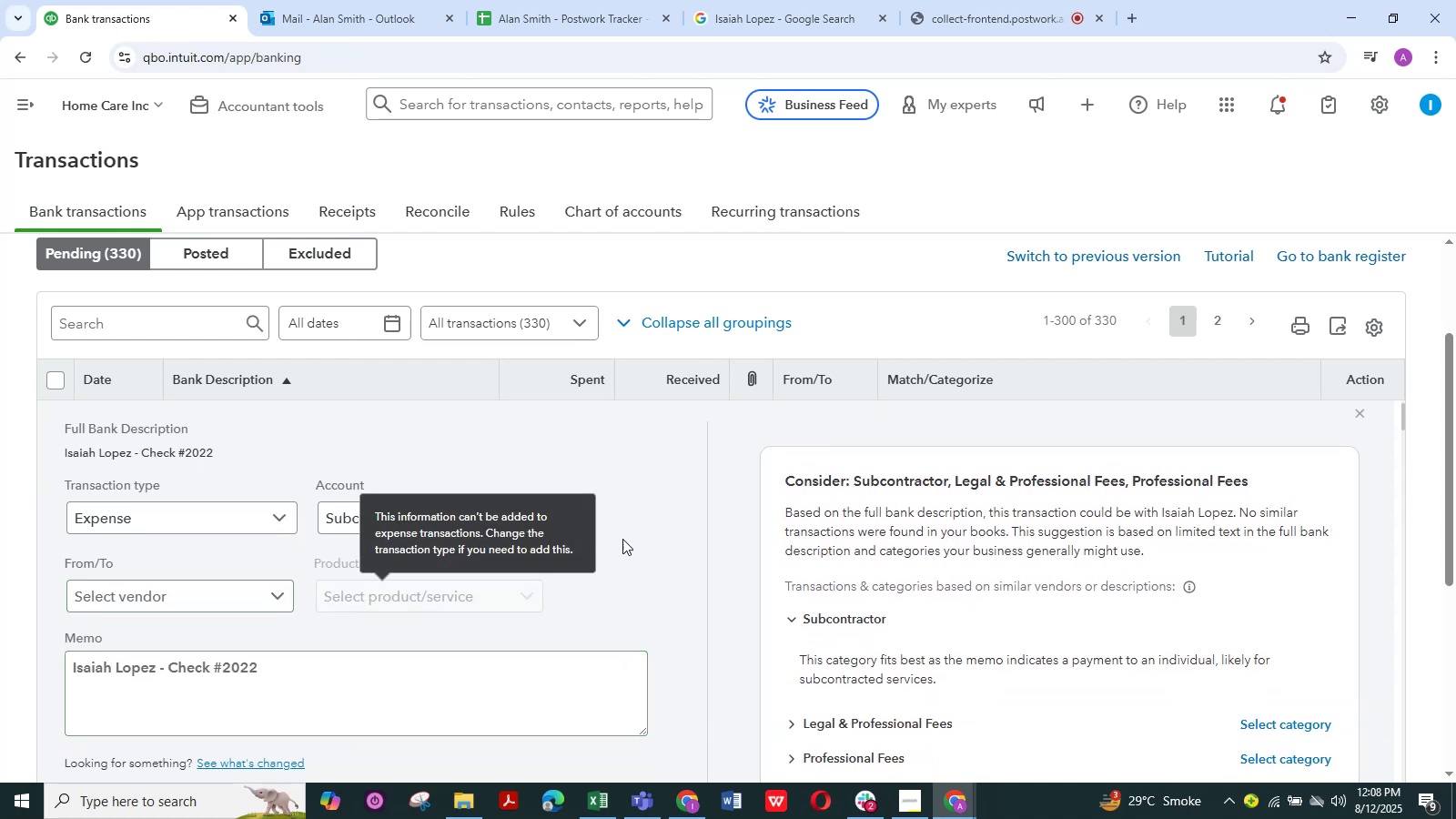 
left_click([528, 518])
 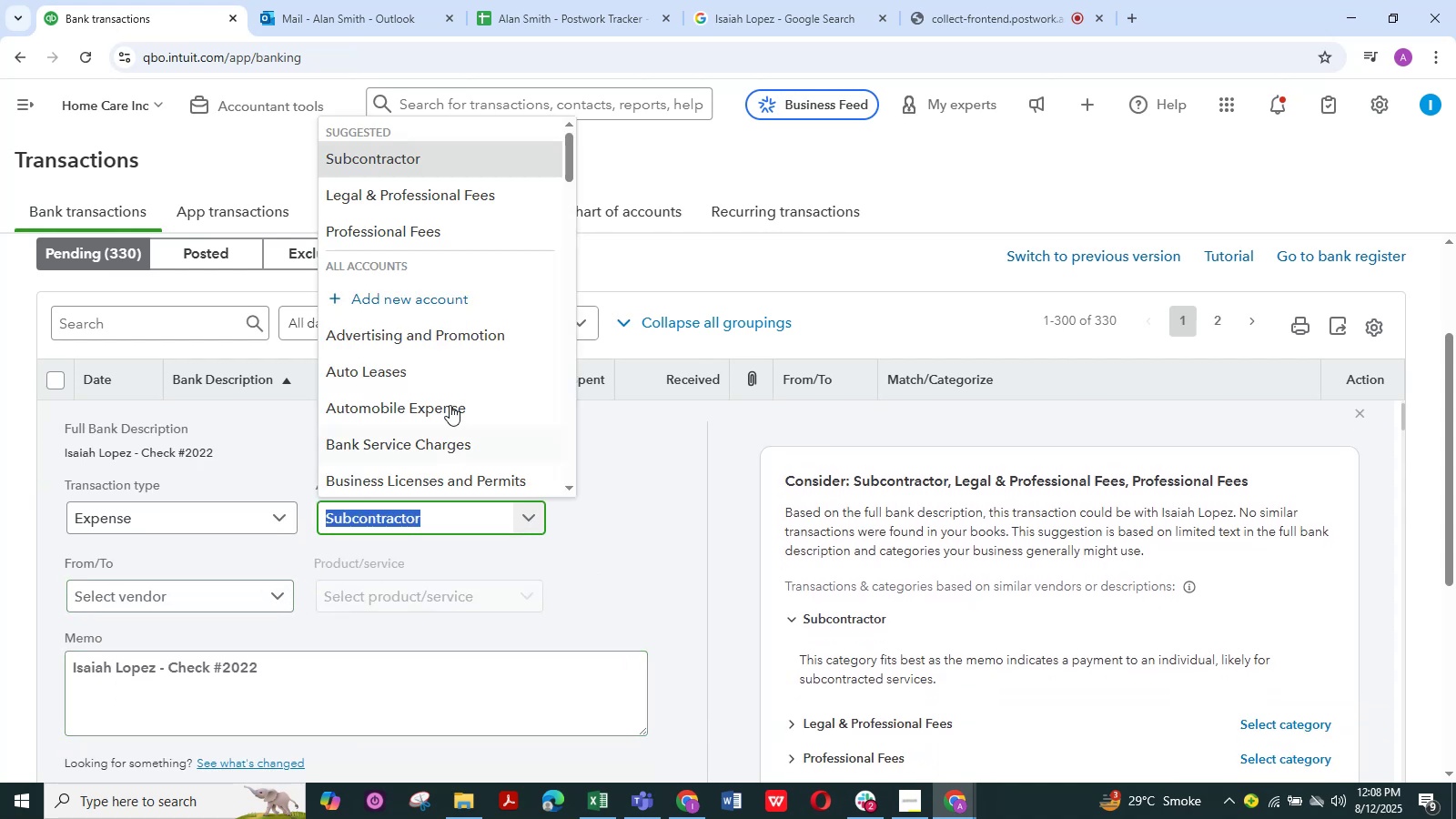 
scroll: coordinate [414, 449], scroll_direction: down, amount: 7.0
 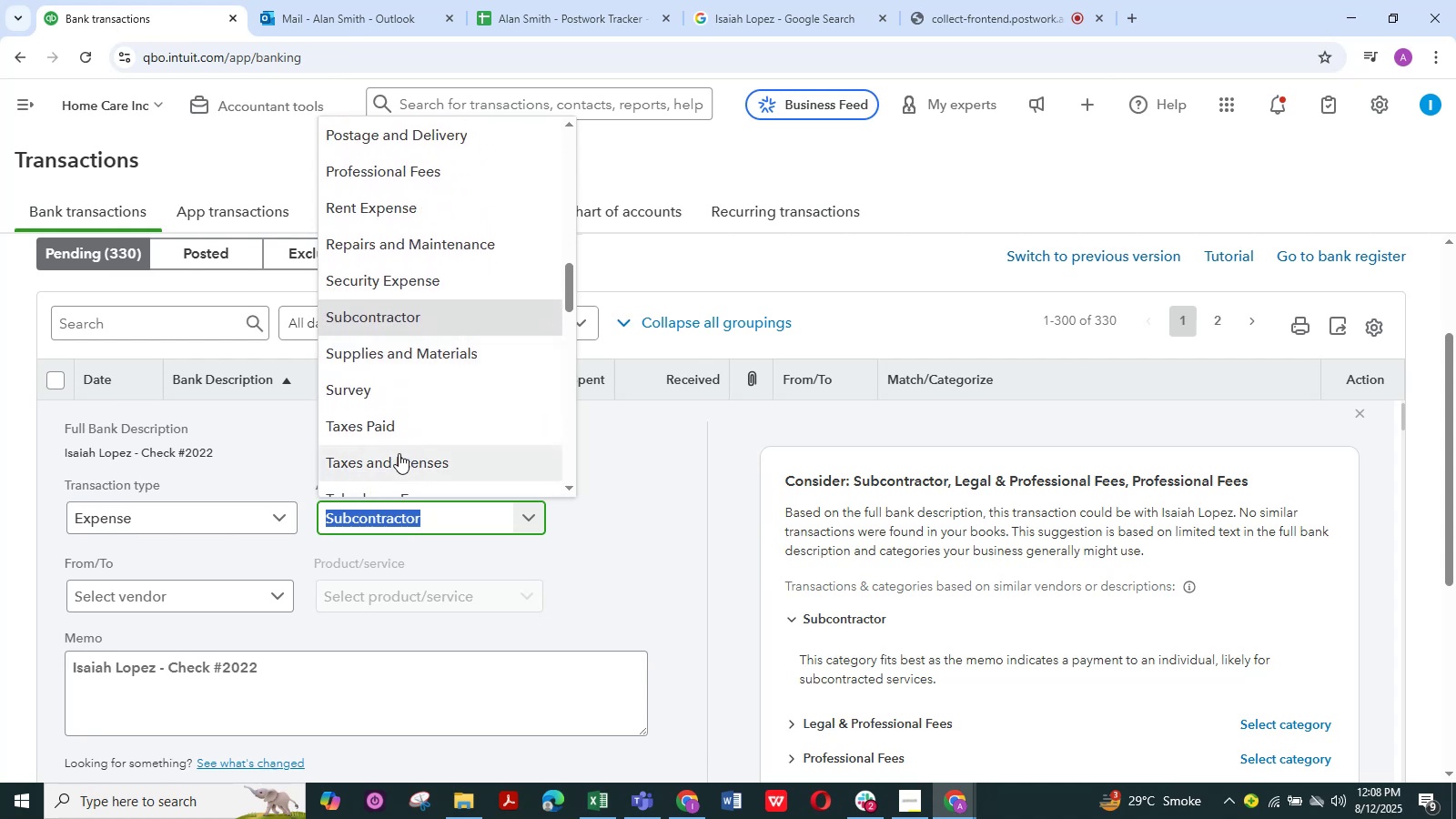 
scroll: coordinate [205, 649], scroll_direction: down, amount: 9.0
 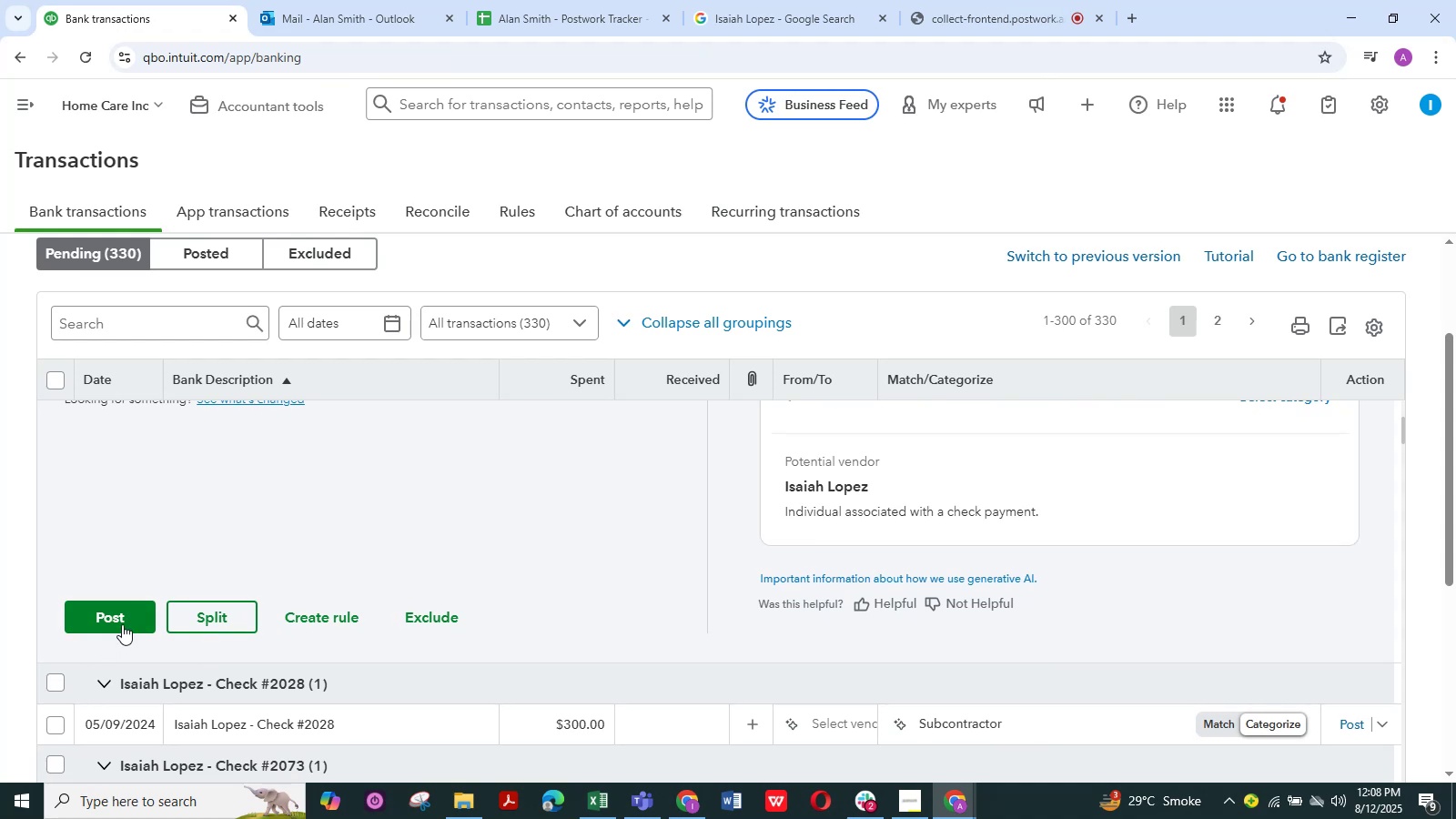 
left_click([122, 619])
 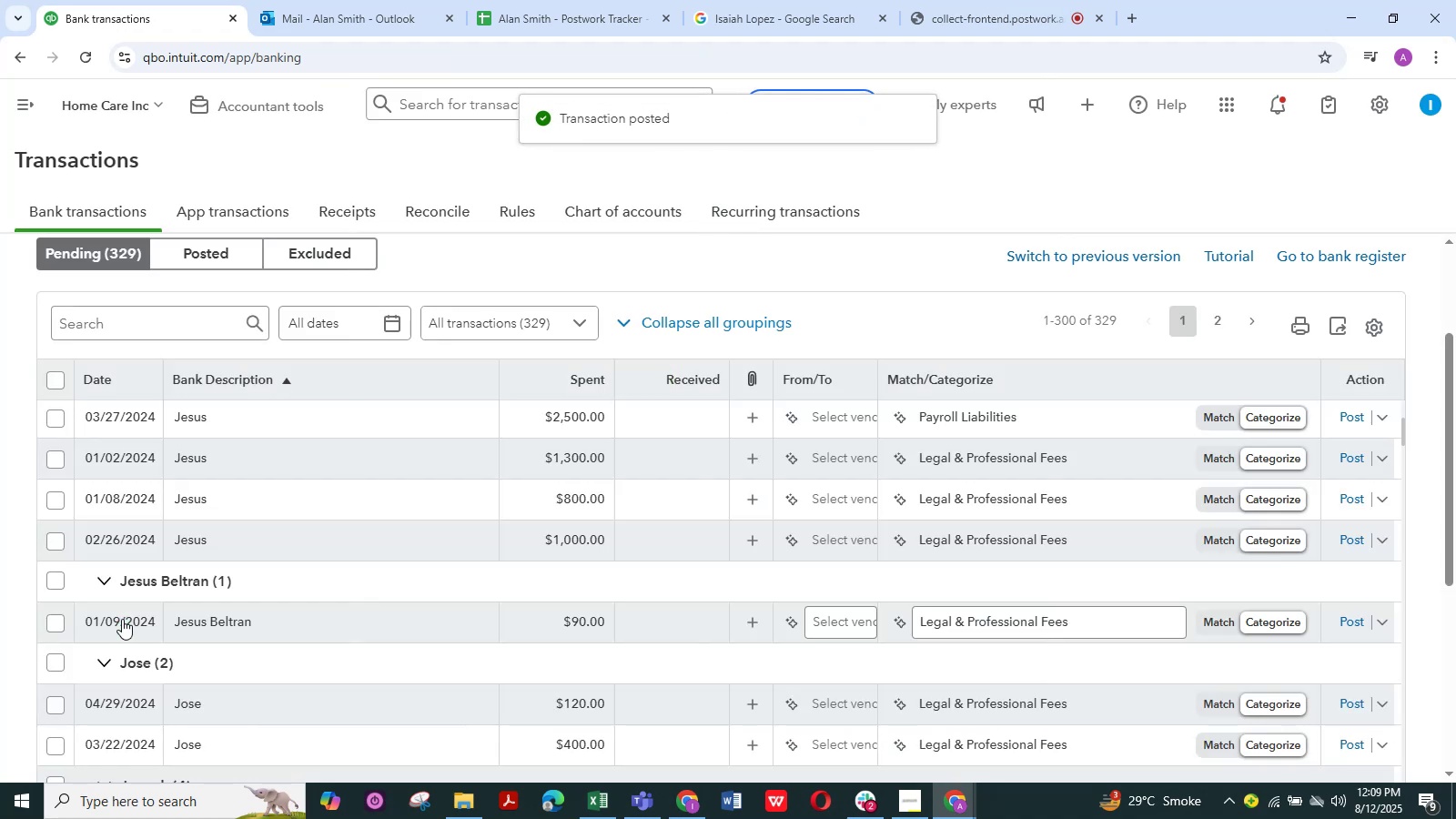 
wait(6.99)
 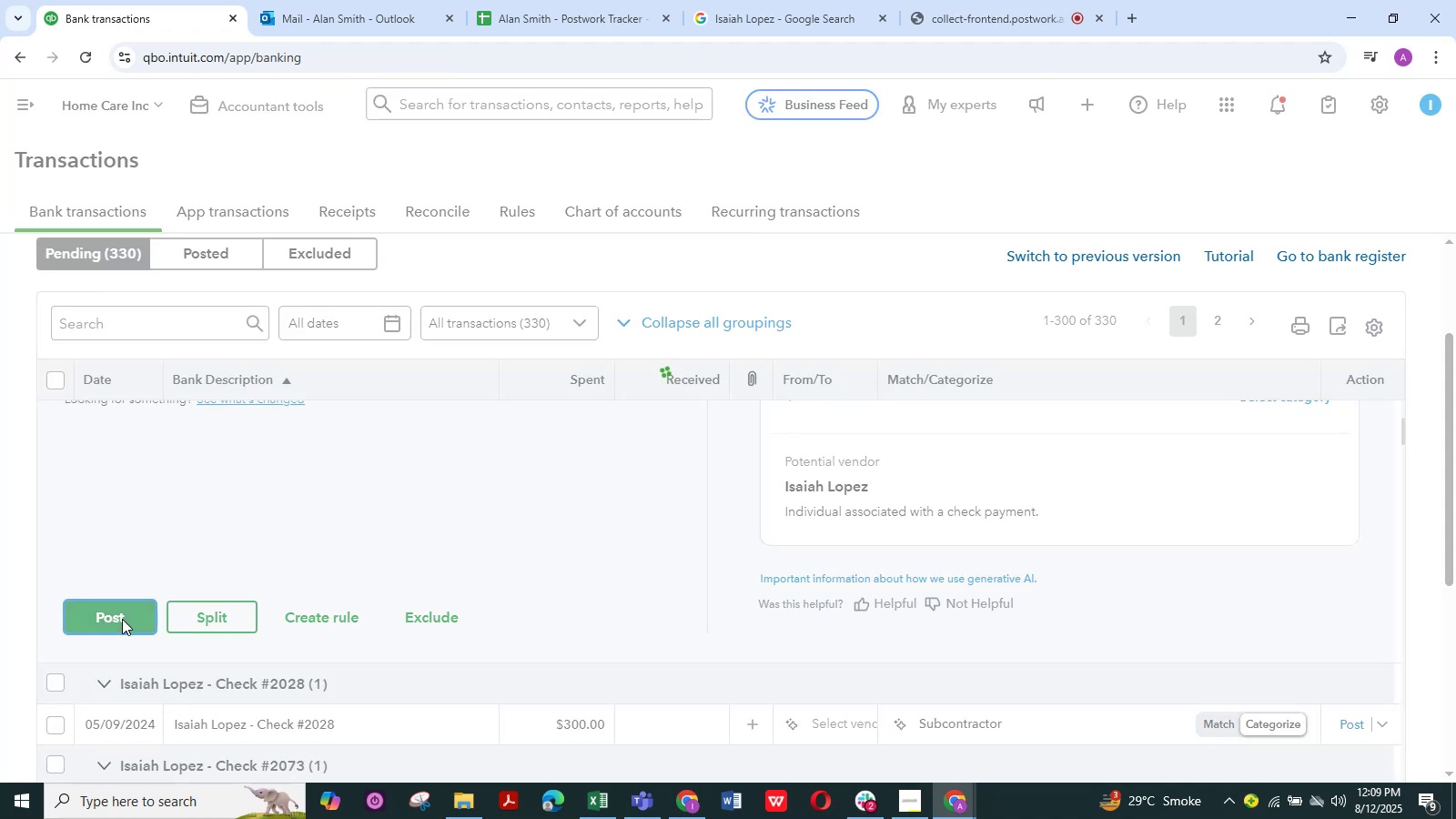 
scroll: coordinate [288, 654], scroll_direction: down, amount: 1.0
 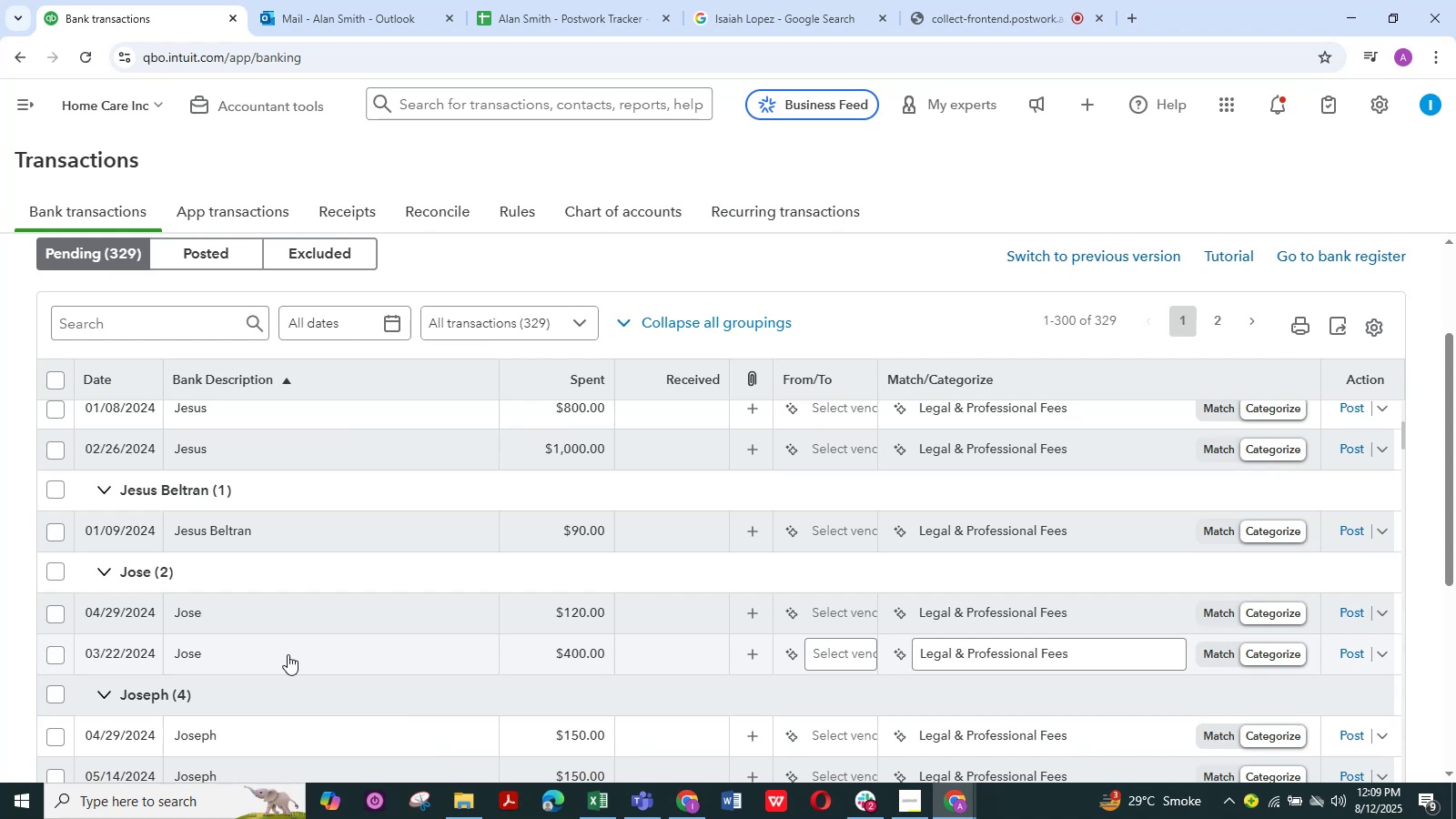 
wait(8.53)
 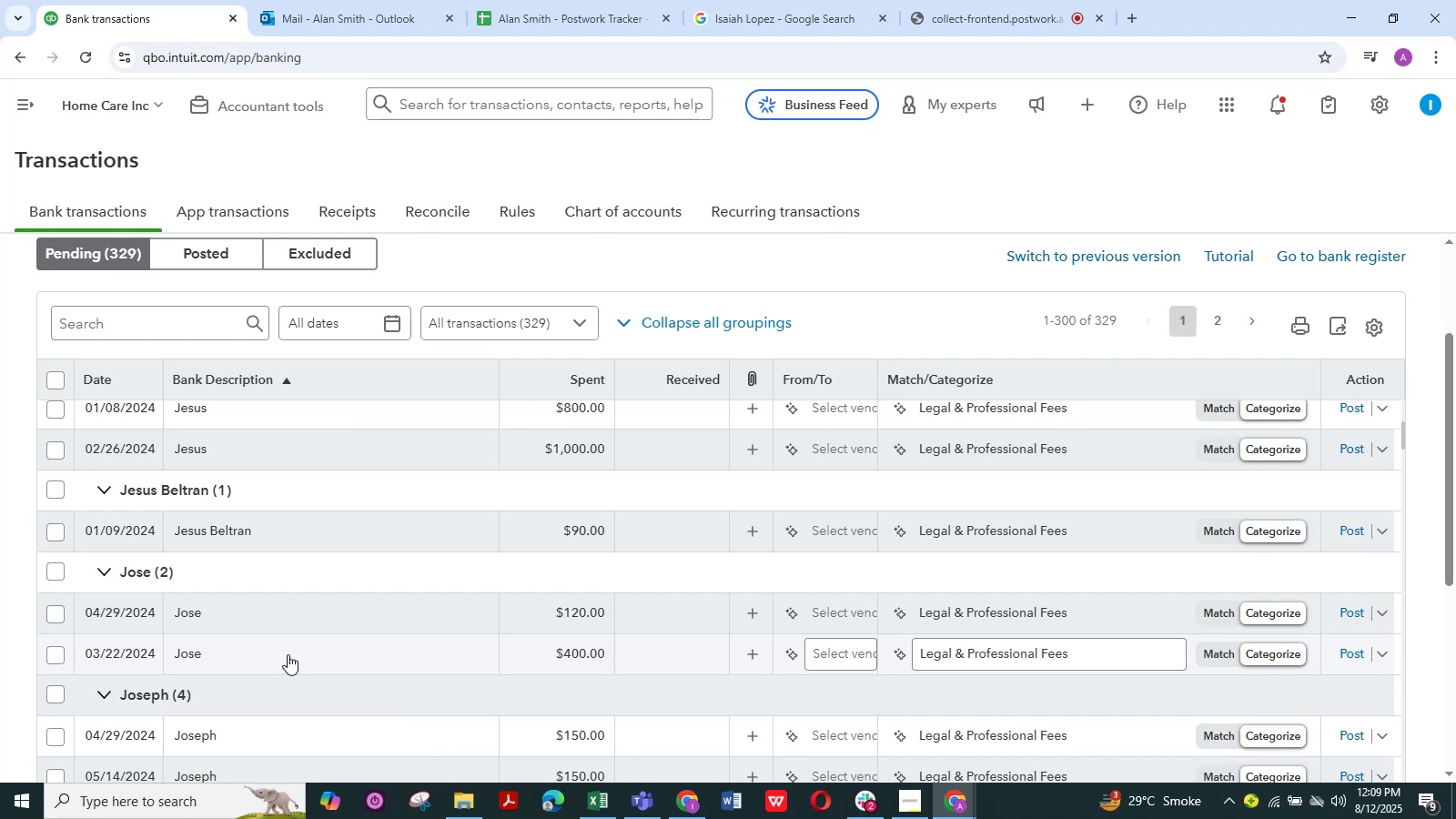 
scroll: coordinate [288, 654], scroll_direction: up, amount: 1.0
 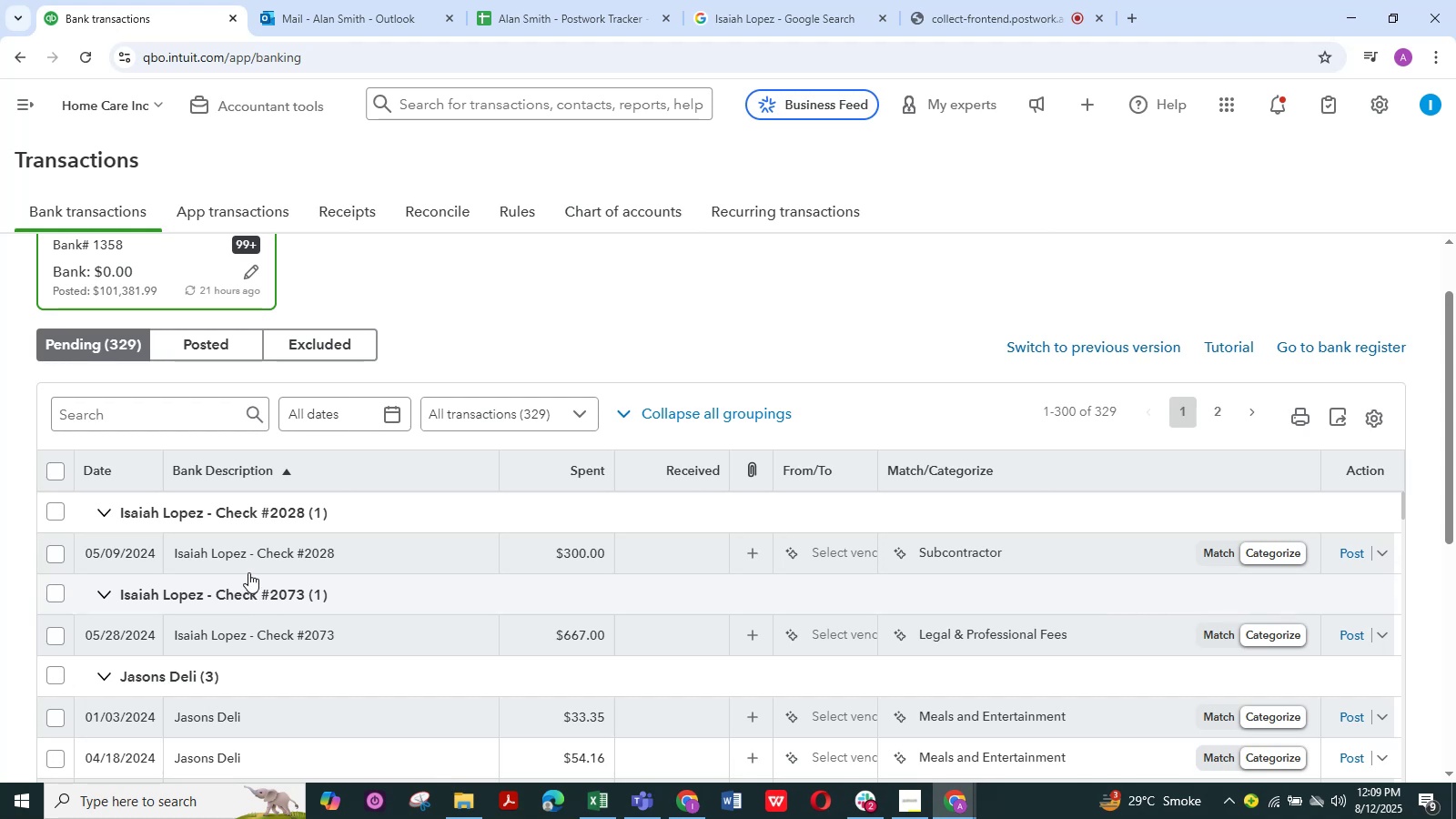 
left_click([246, 559])
 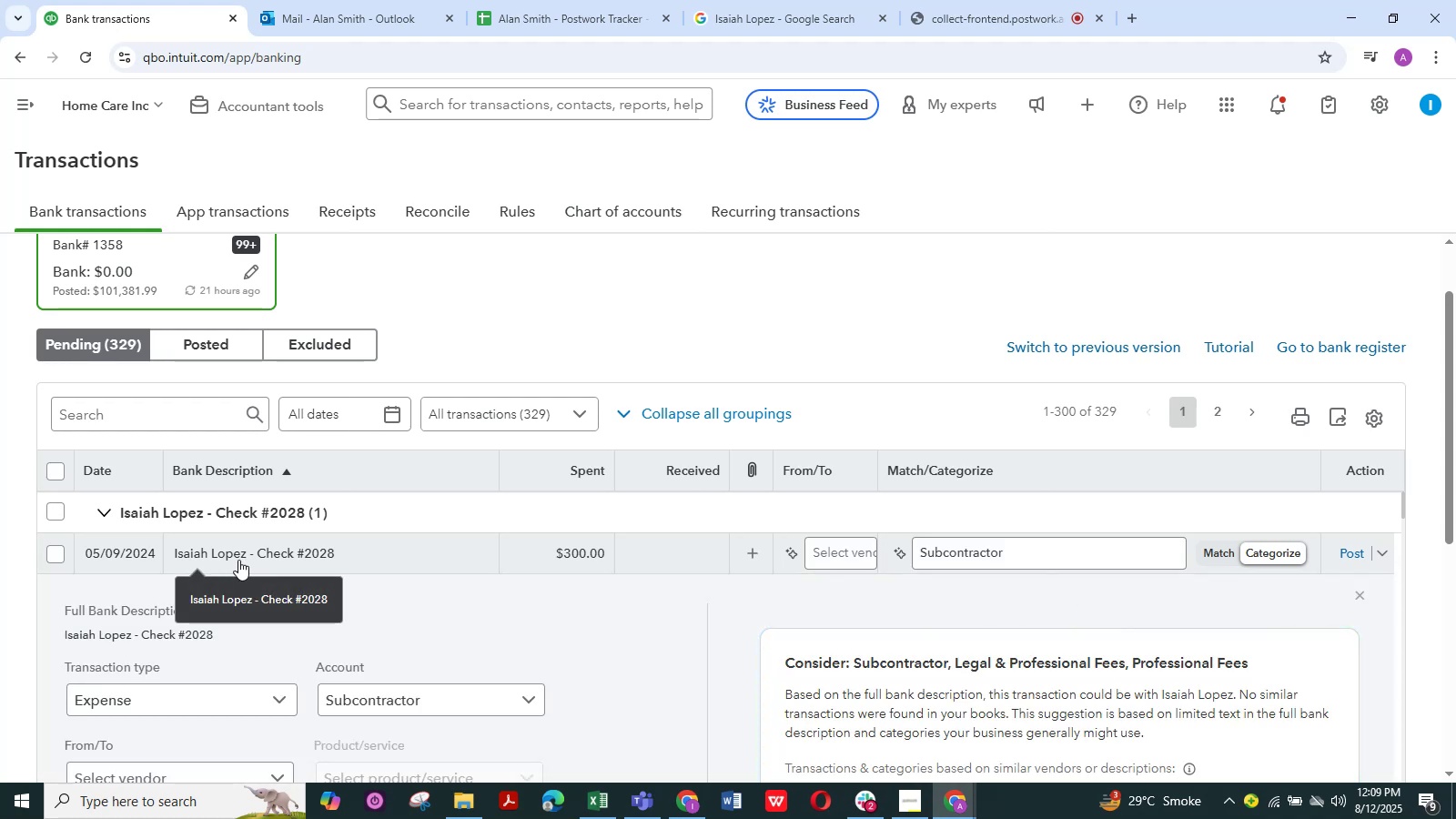 
wait(11.24)
 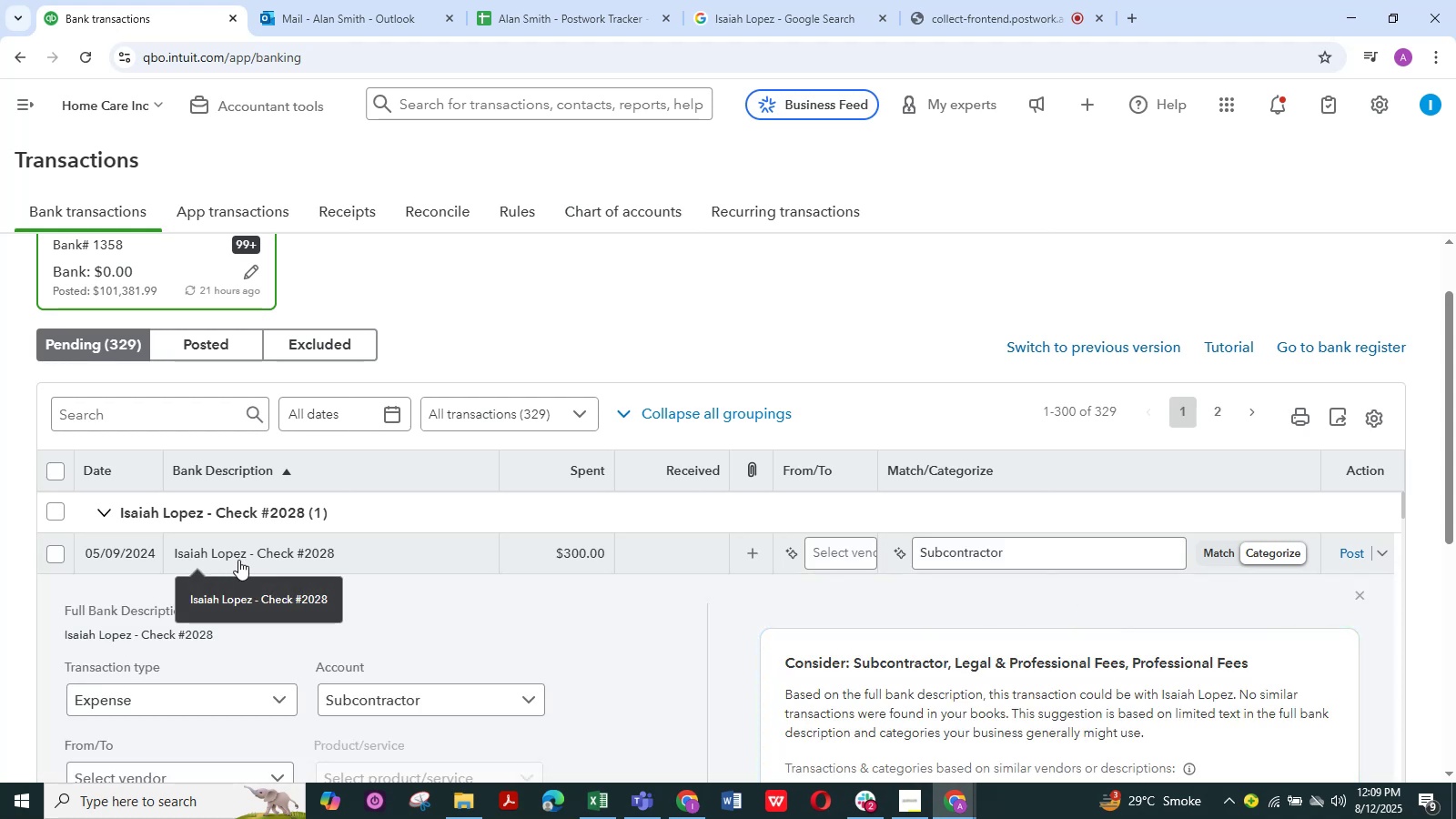 
scroll: coordinate [193, 709], scroll_direction: down, amount: 1.0
 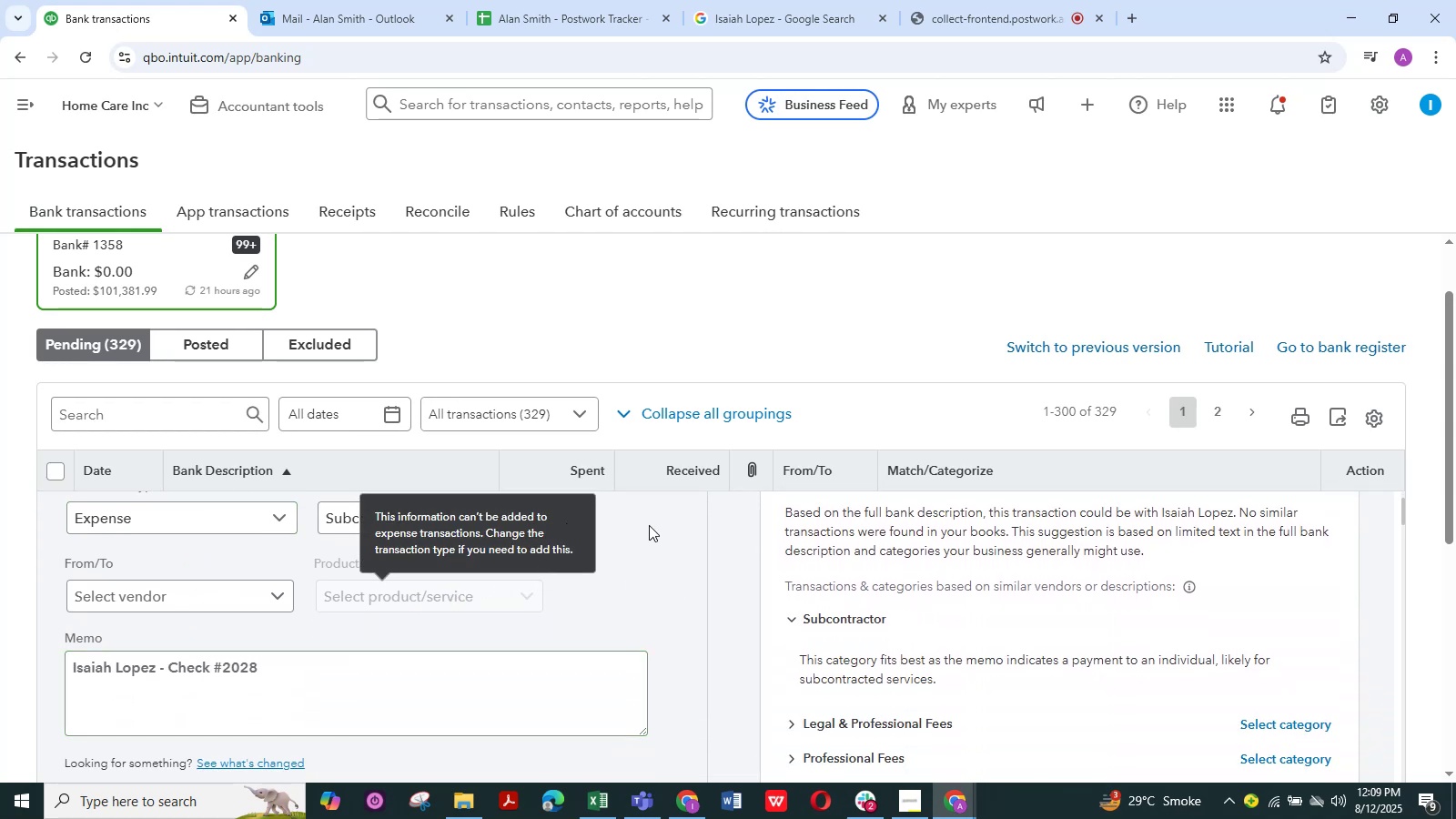 
left_click([531, 519])
 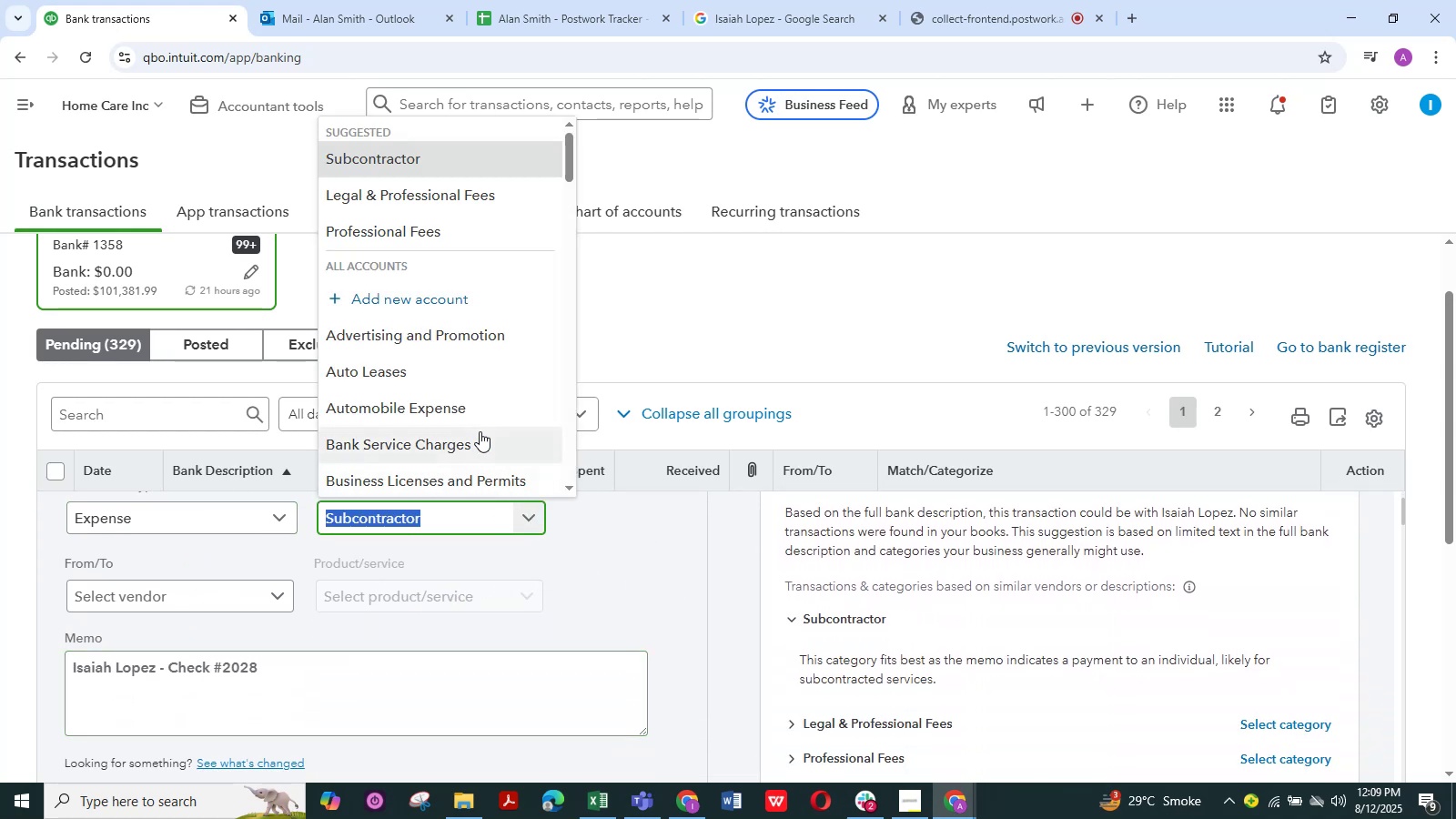 
scroll: coordinate [480, 431], scroll_direction: down, amount: 11.0
 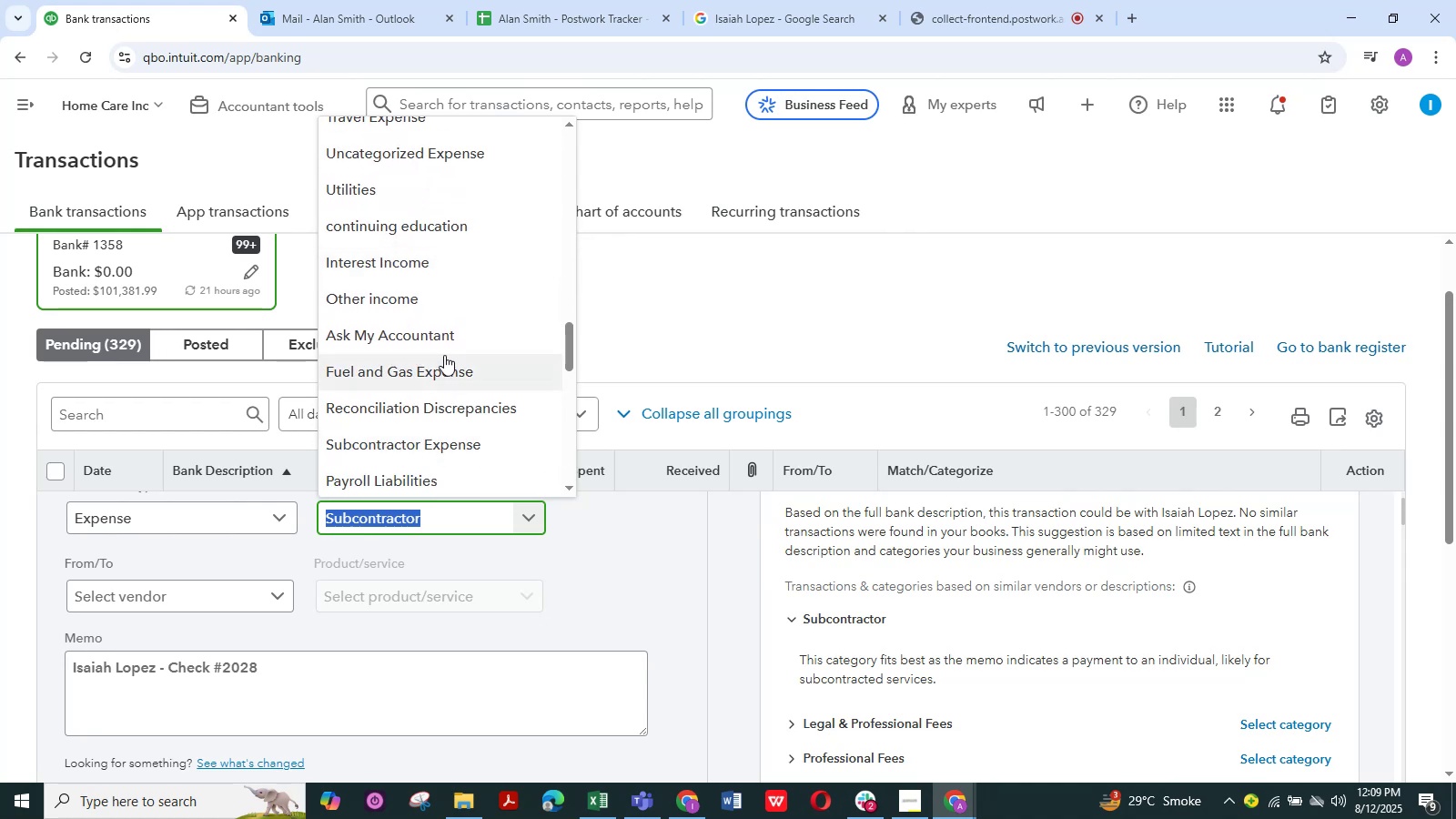 
left_click([437, 342])
 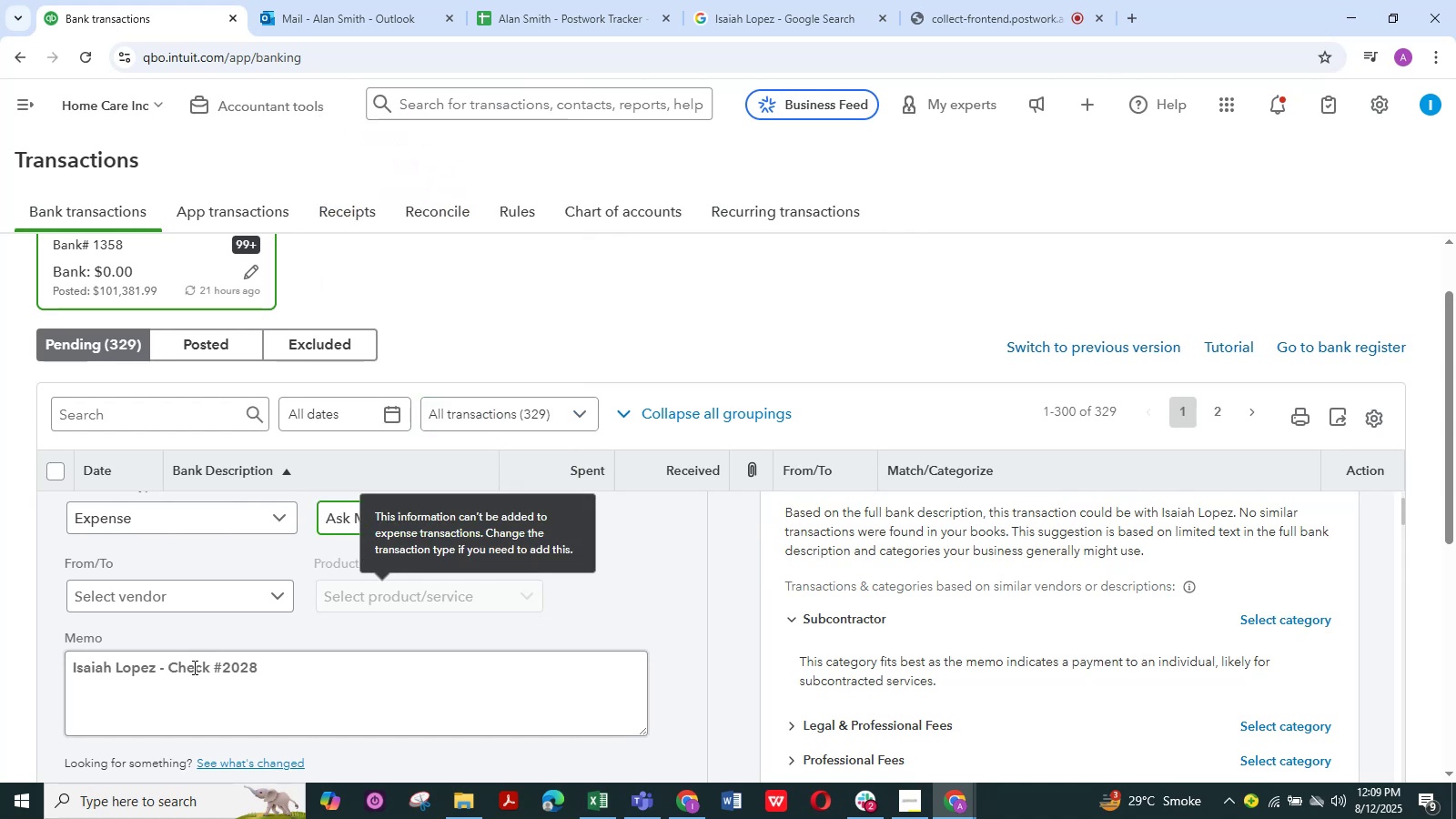 
scroll: coordinate [187, 683], scroll_direction: down, amount: 4.0
 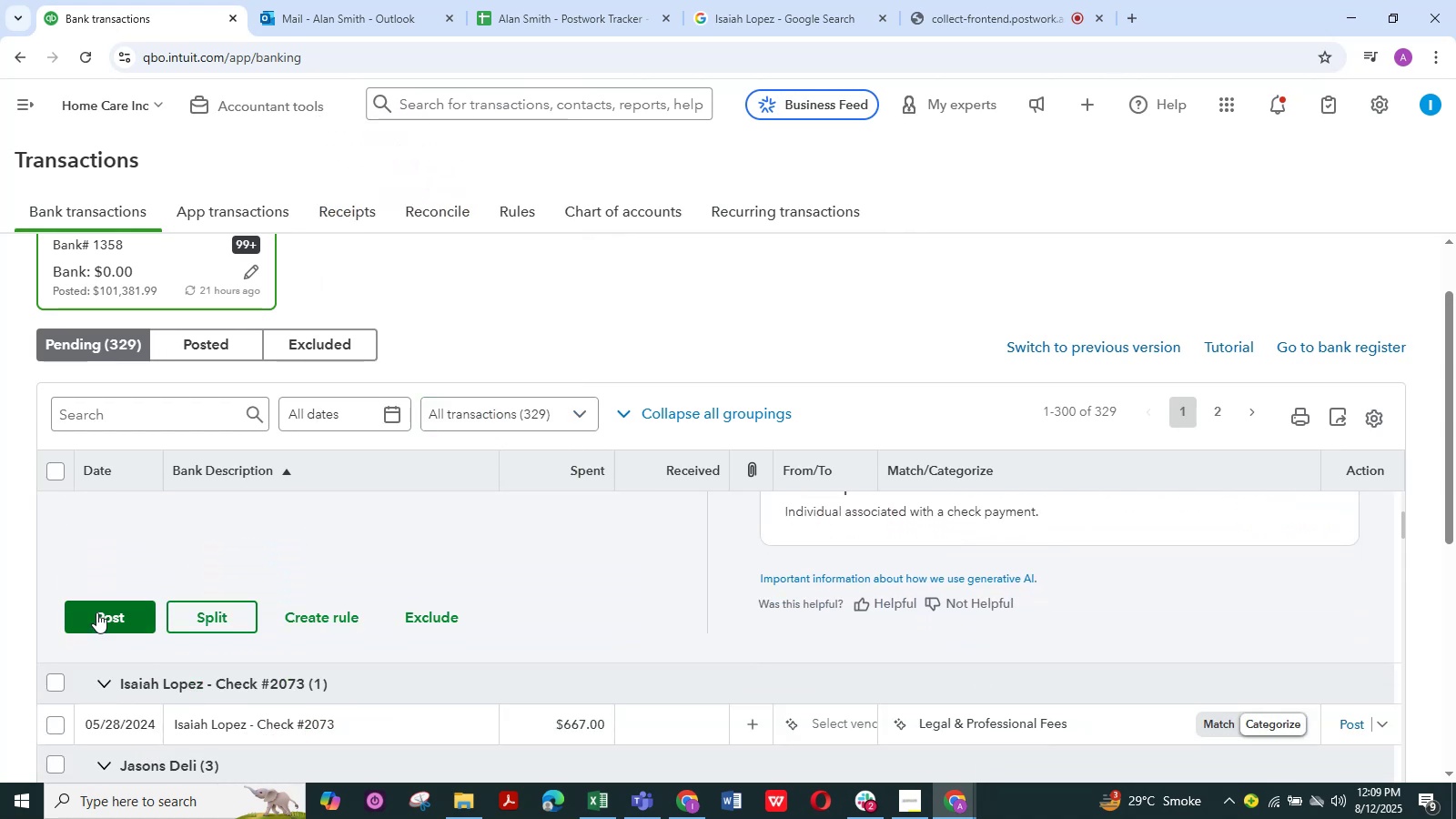 
left_click([96, 612])
 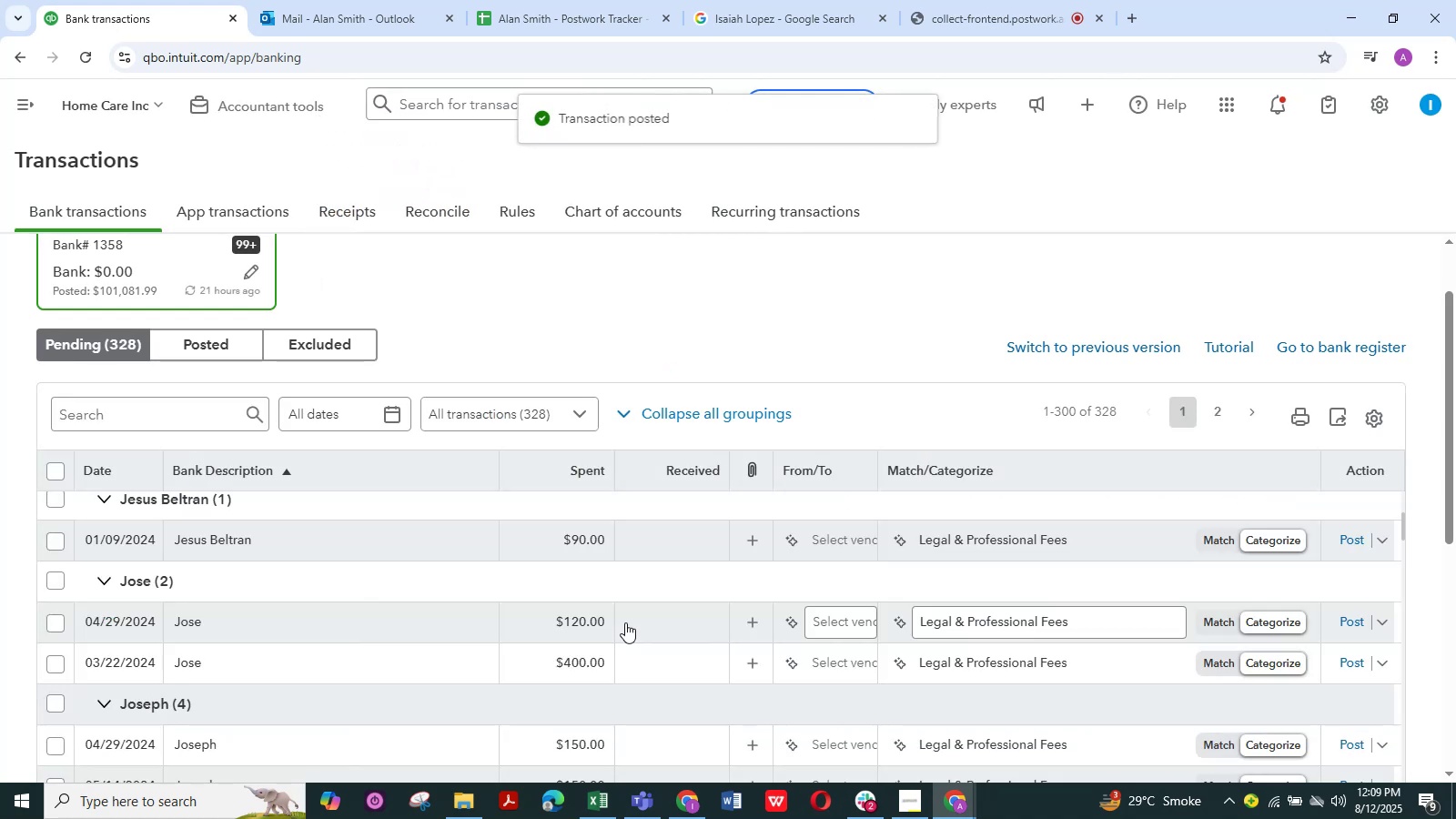 
scroll: coordinate [434, 622], scroll_direction: up, amount: 12.0
 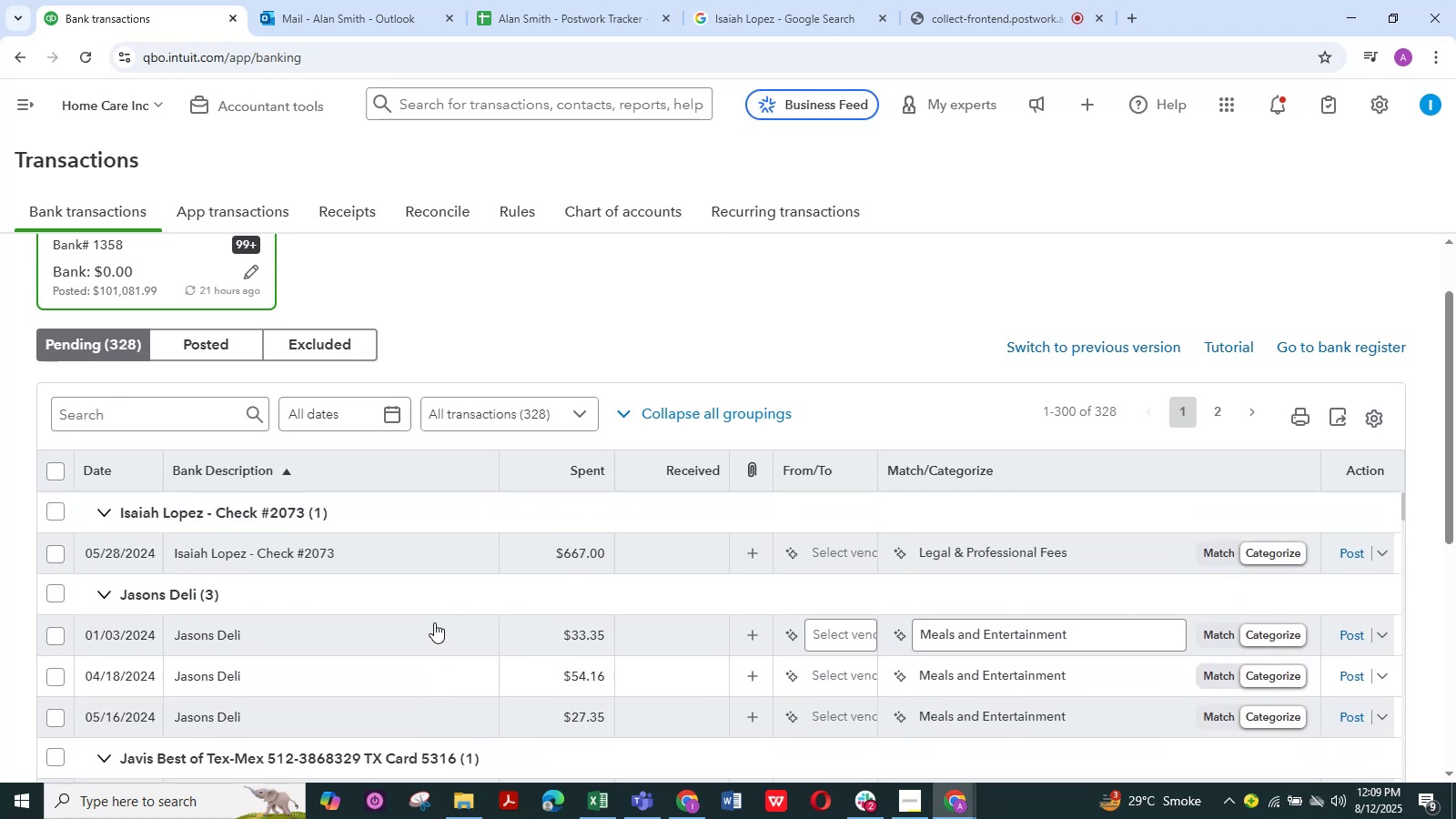 
wait(5.76)
 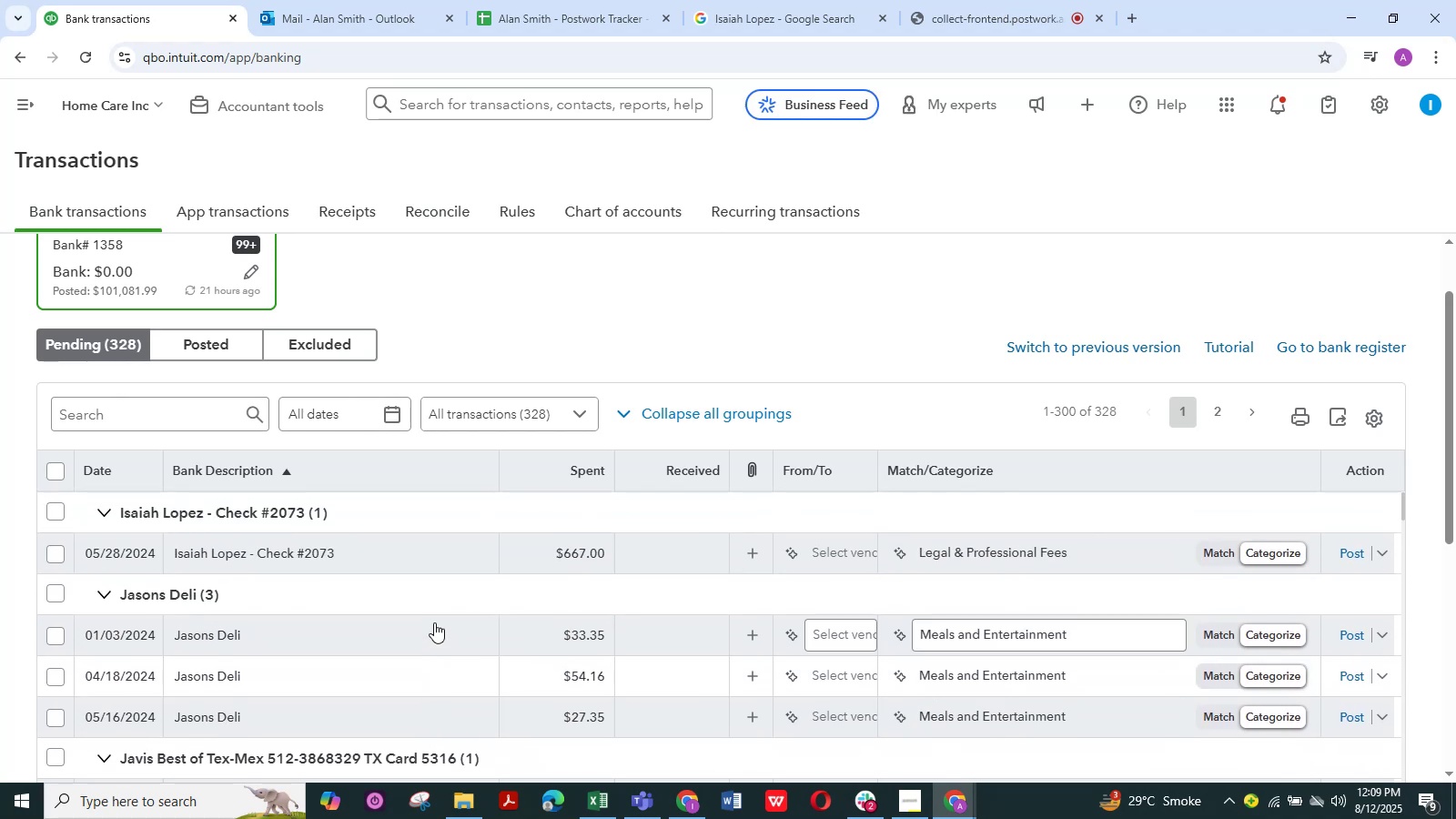 
left_click([368, 548])
 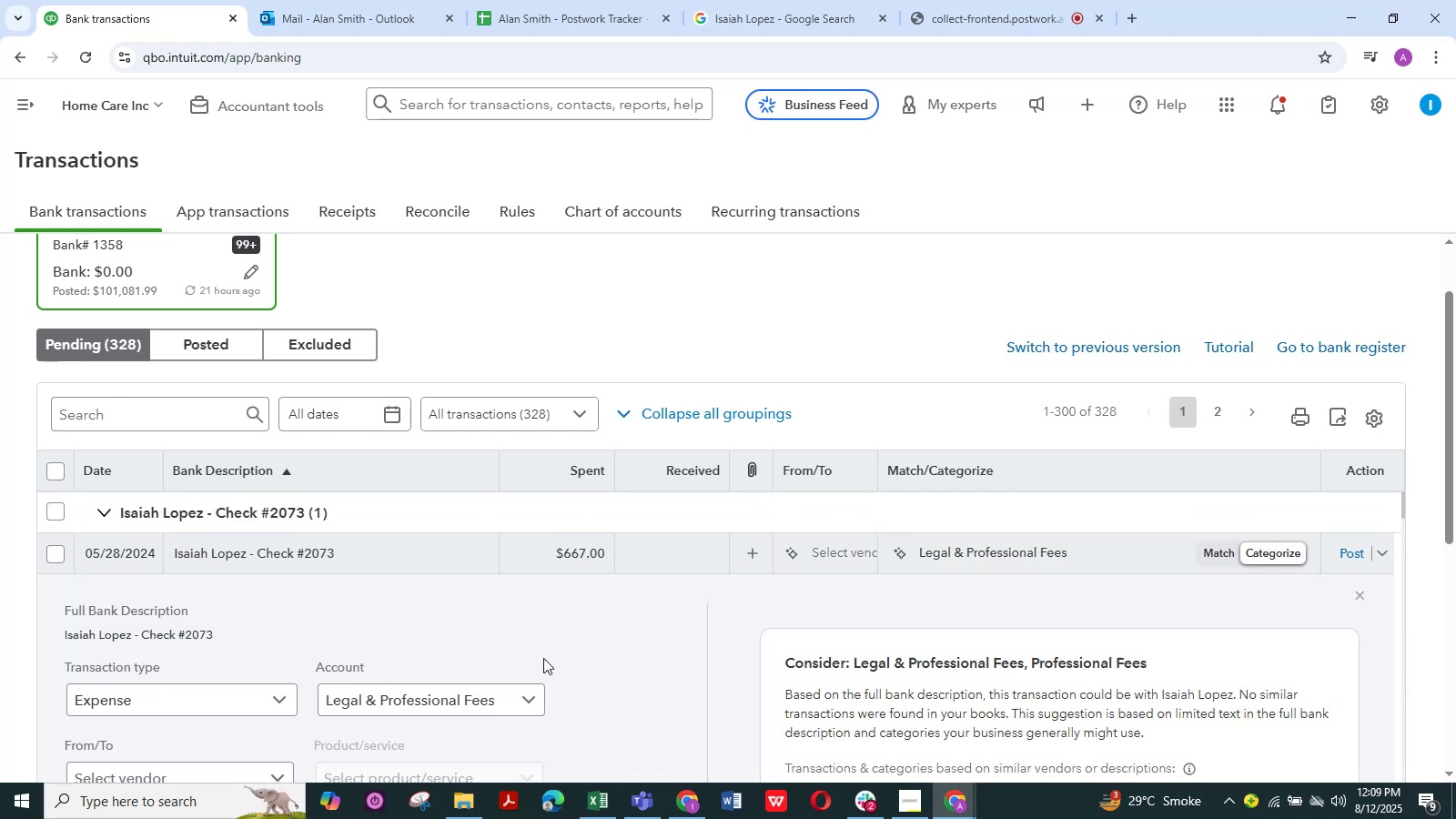 
scroll: coordinate [596, 664], scroll_direction: down, amount: 2.0
 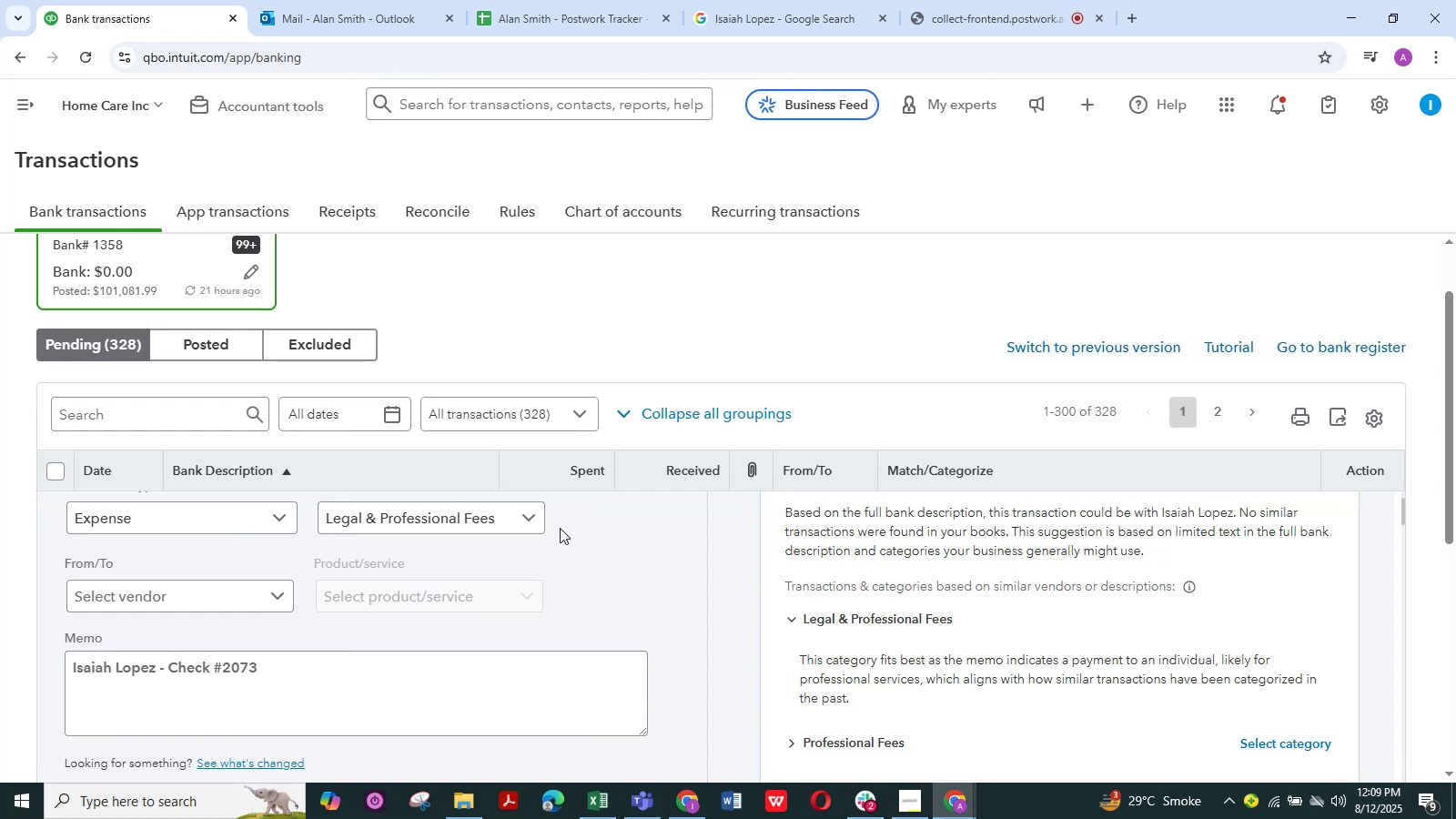 
left_click([531, 522])
 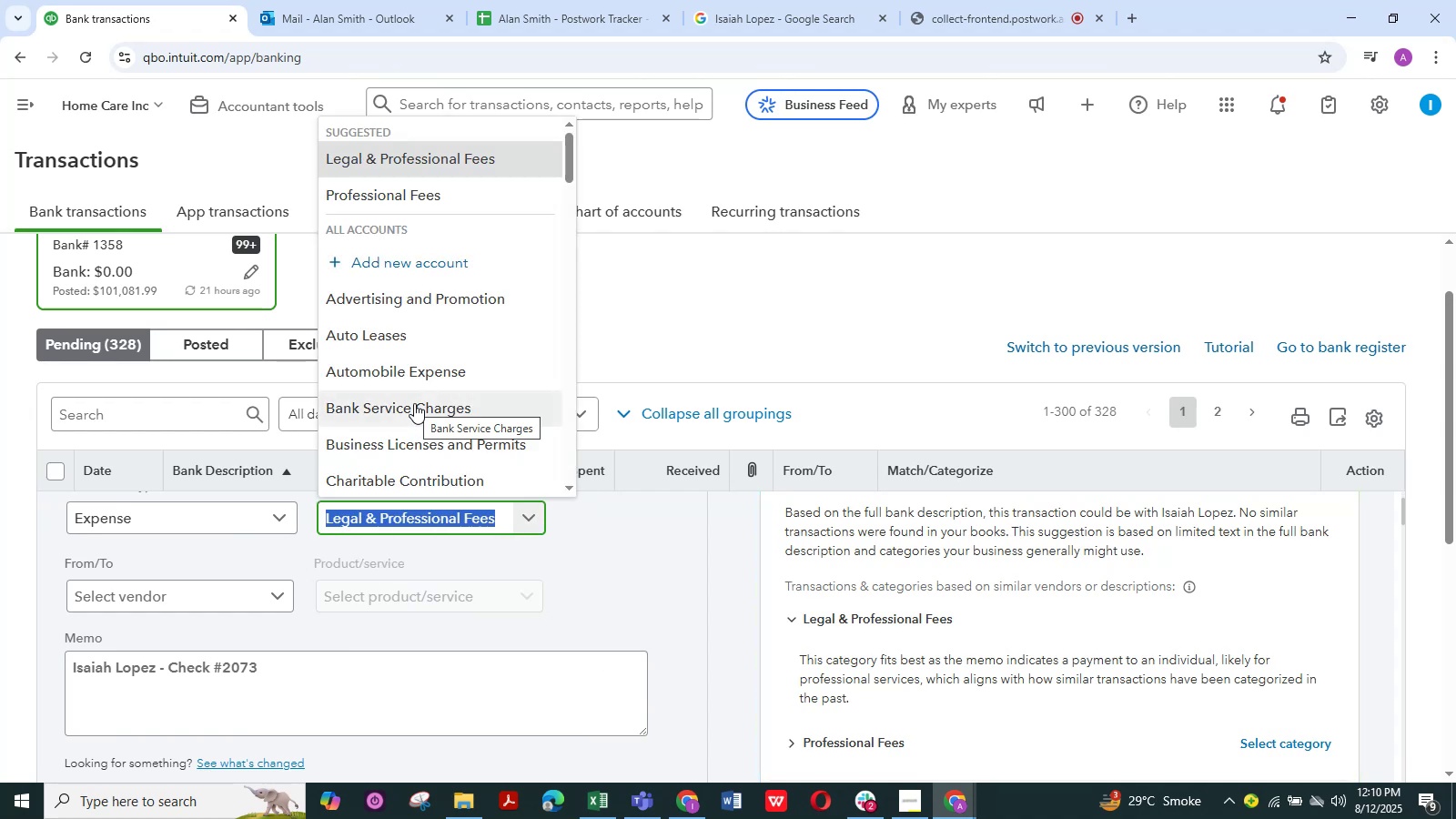 
scroll: coordinate [414, 403], scroll_direction: down, amount: 6.0
 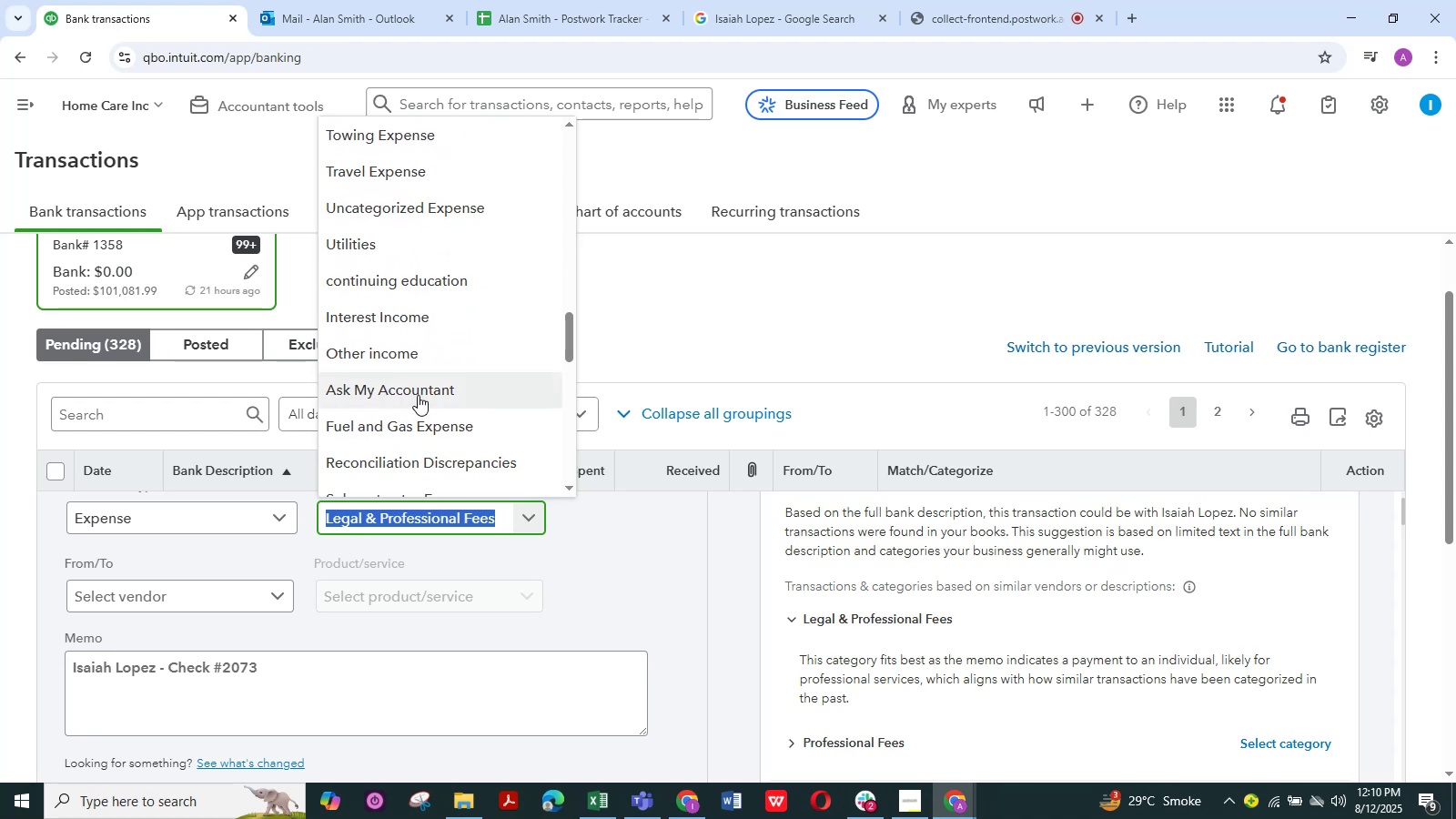 
left_click([419, 394])
 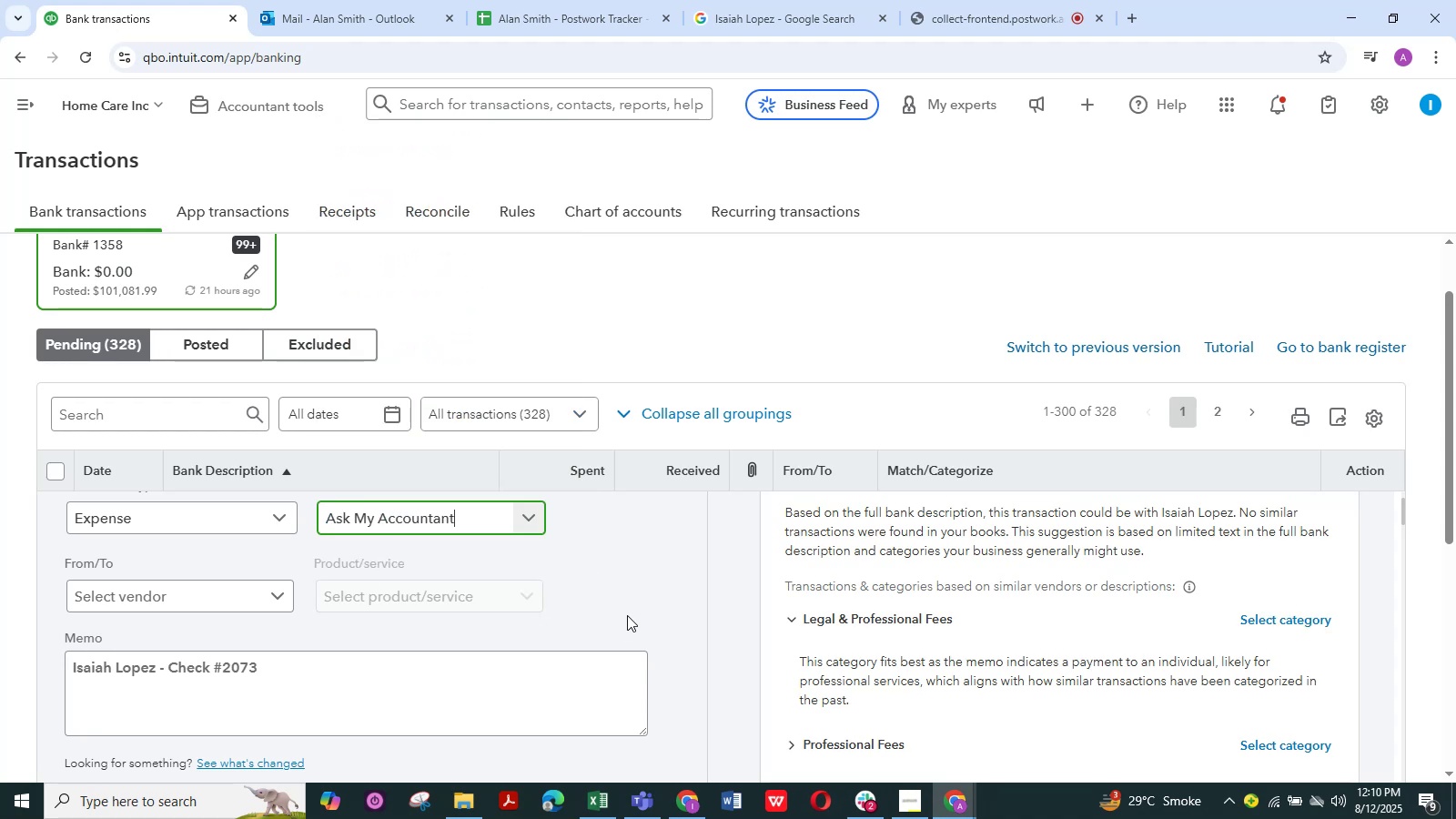 
scroll: coordinate [627, 615], scroll_direction: down, amount: 1.0
 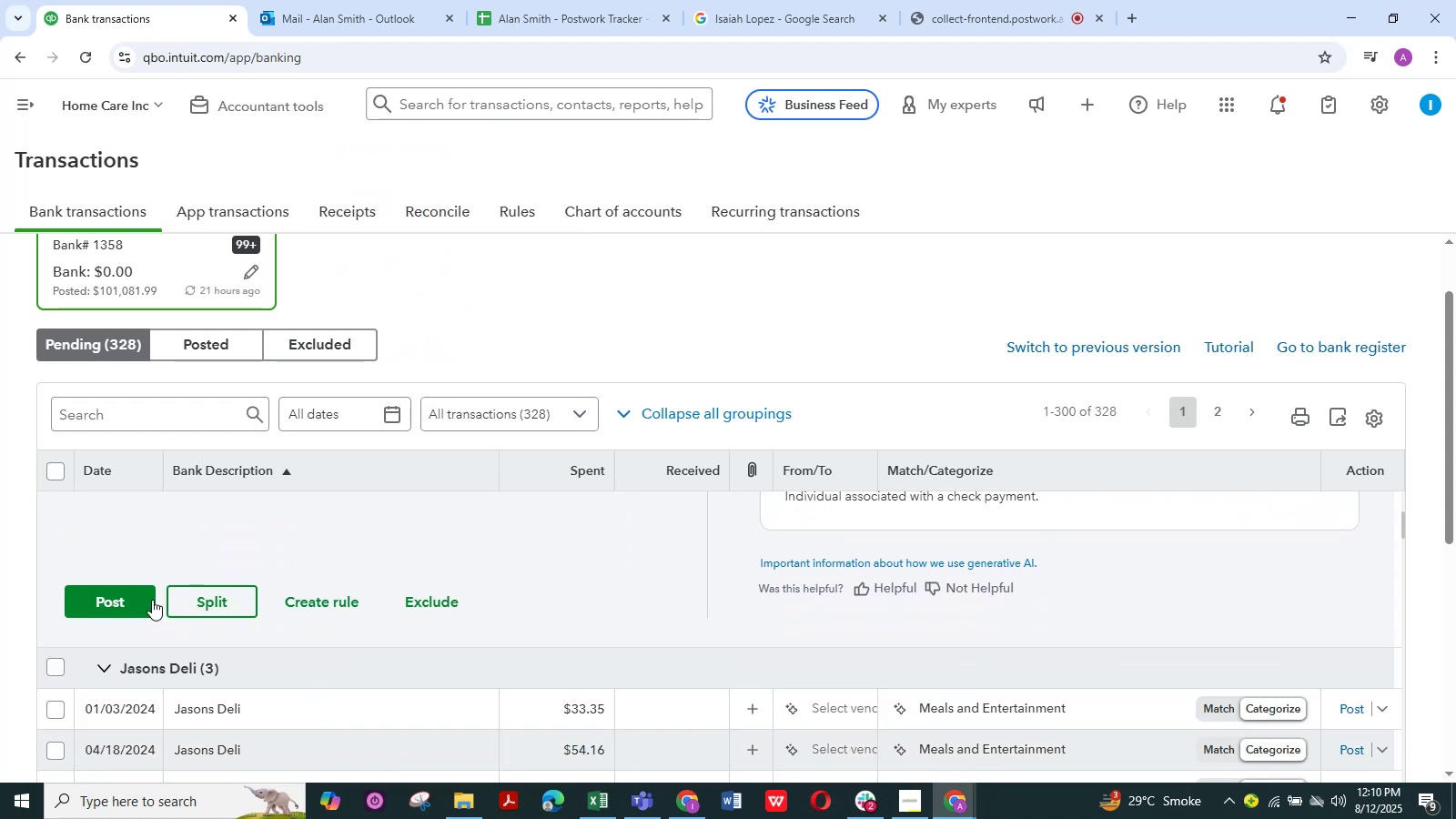 
left_click([138, 604])
 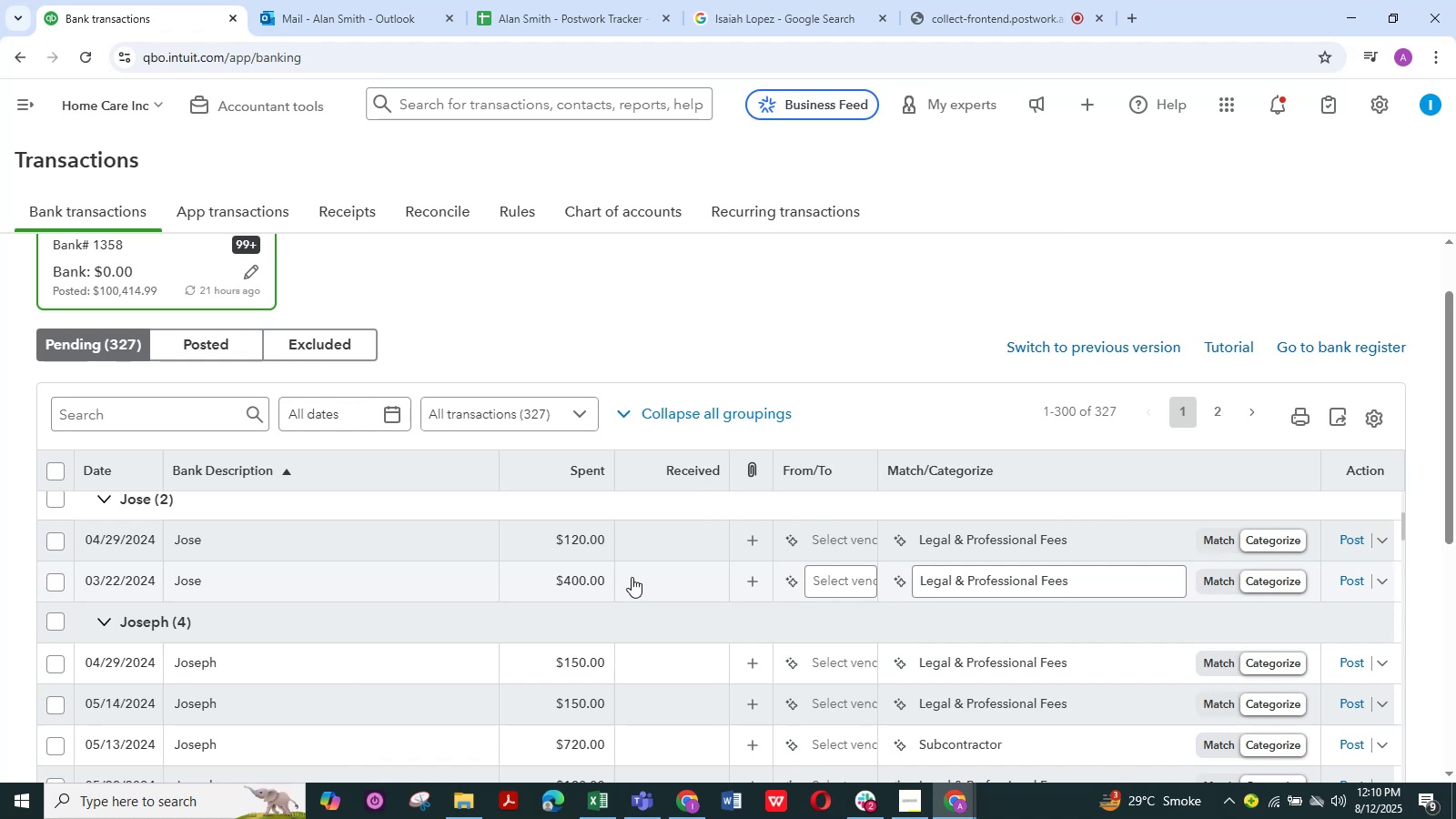 
wait(16.53)
 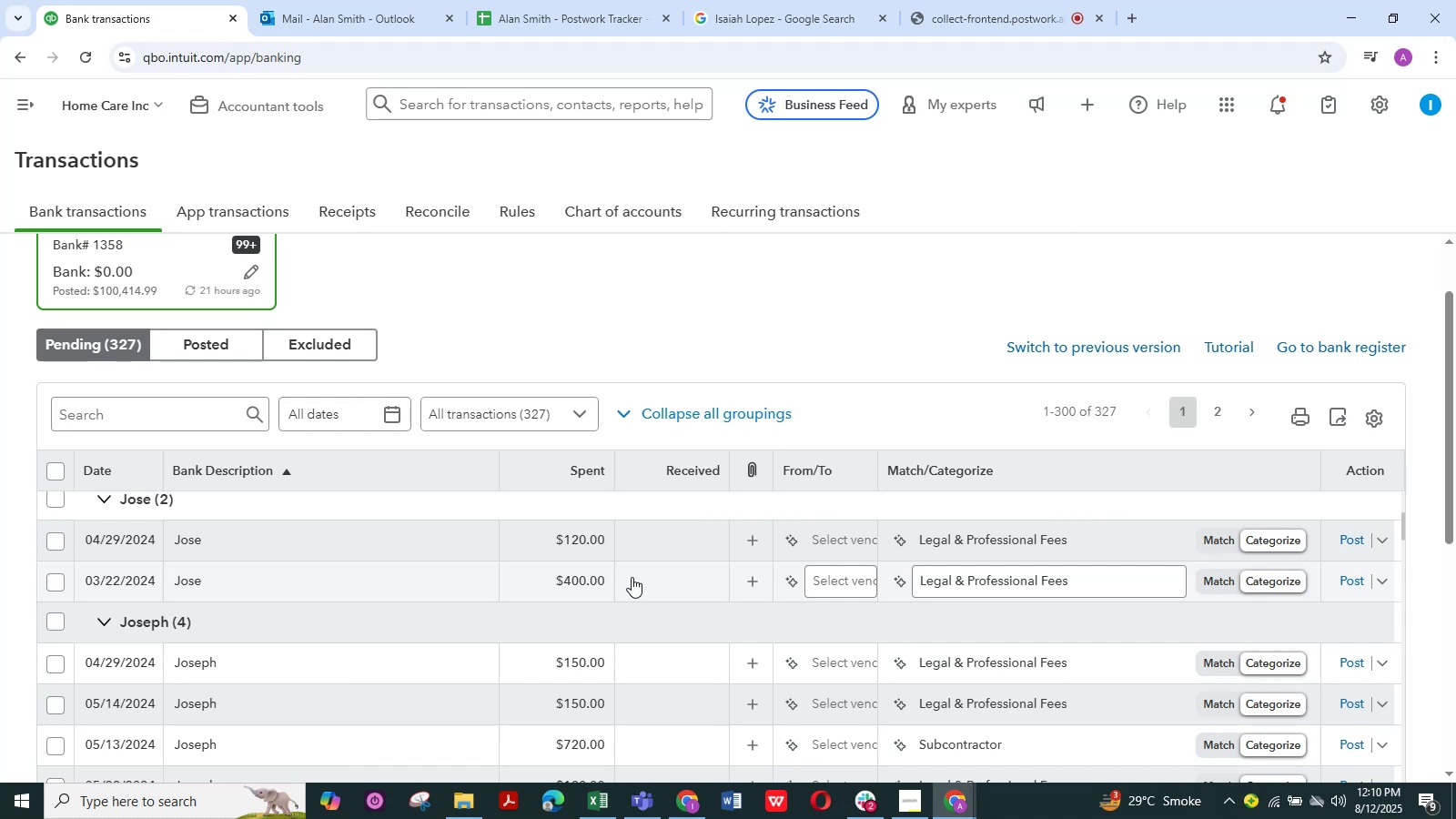 
left_click([210, 659])
 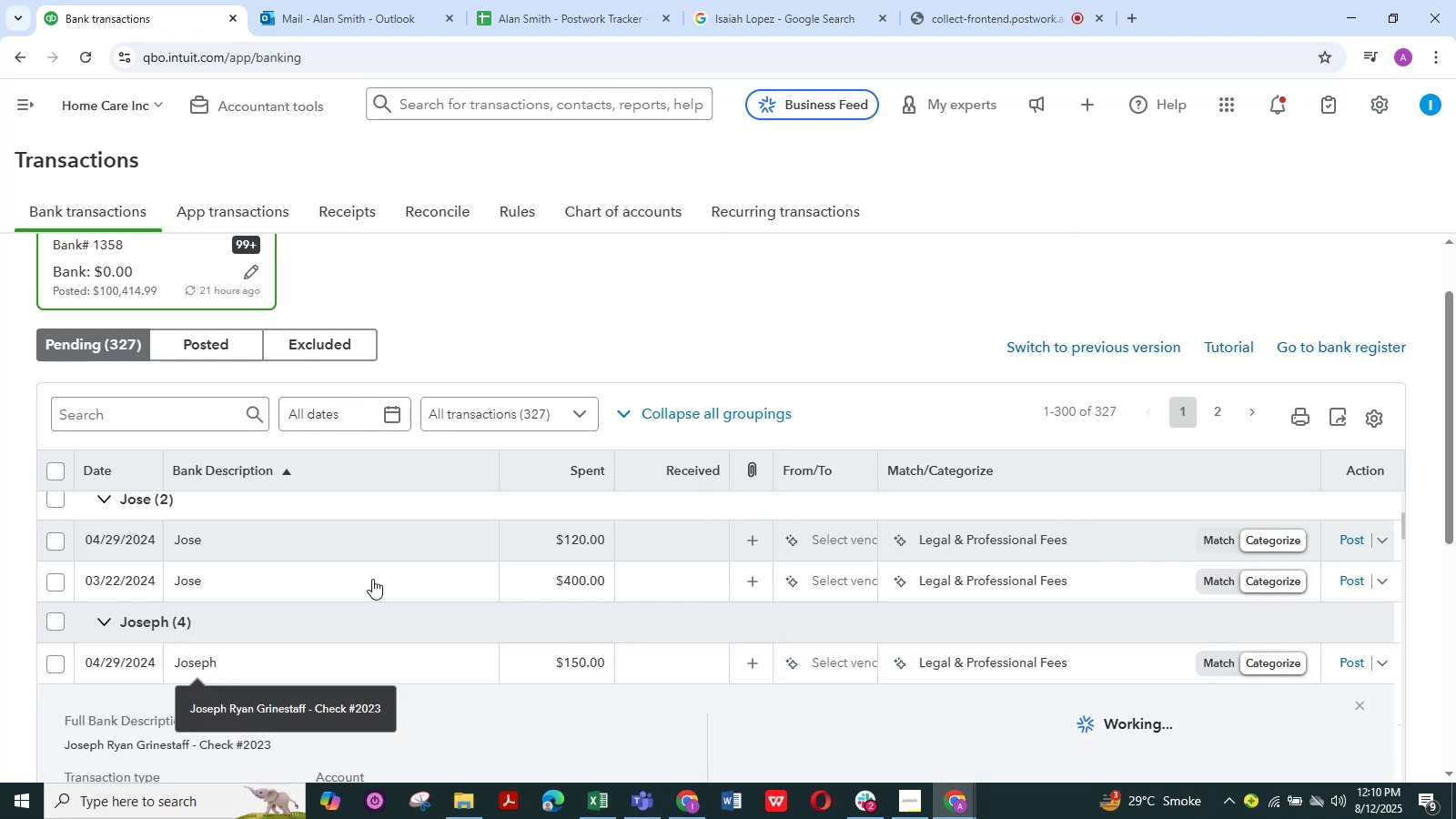 
scroll: coordinate [221, 531], scroll_direction: down, amount: 3.0
 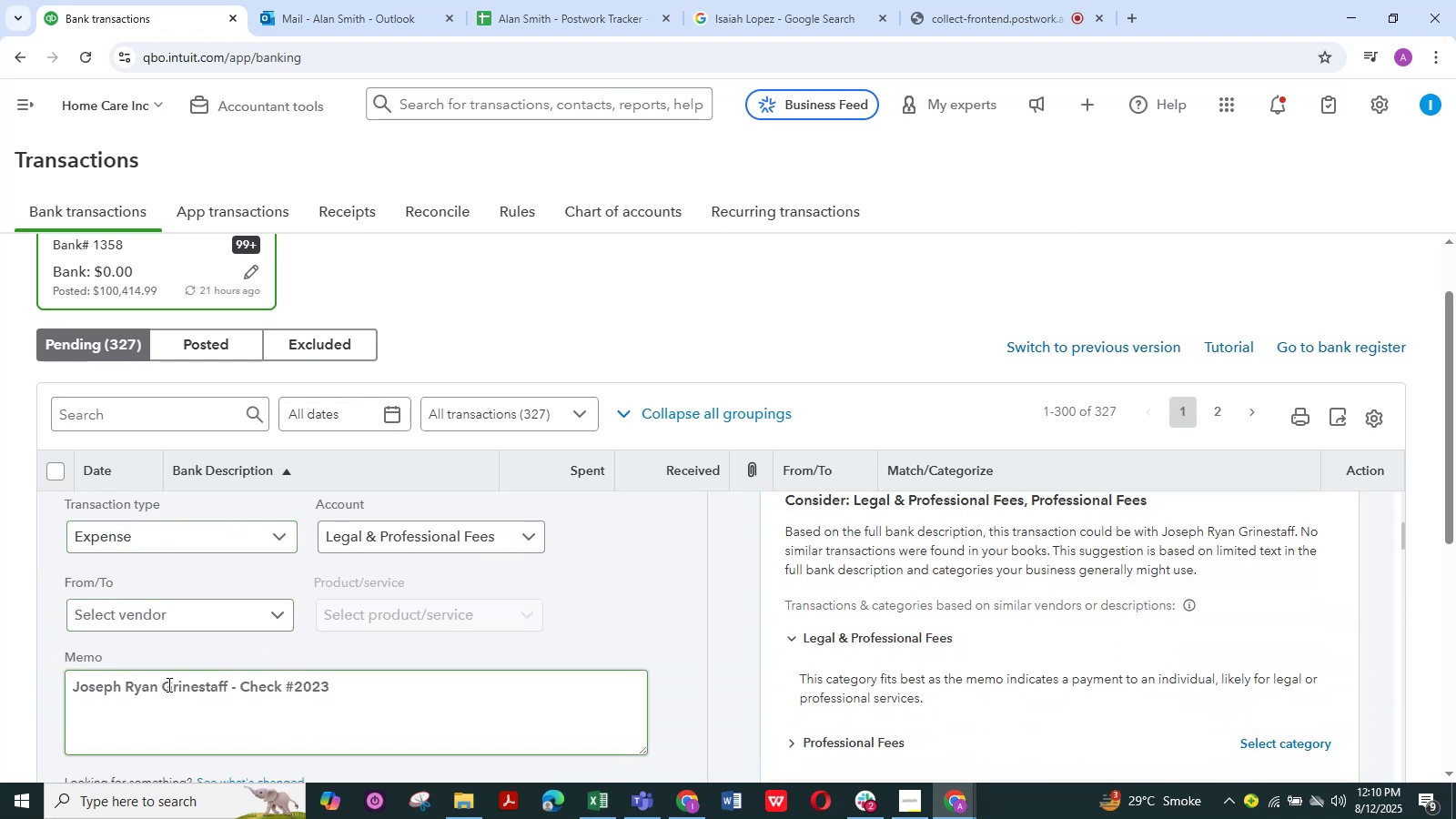 
wait(9.67)
 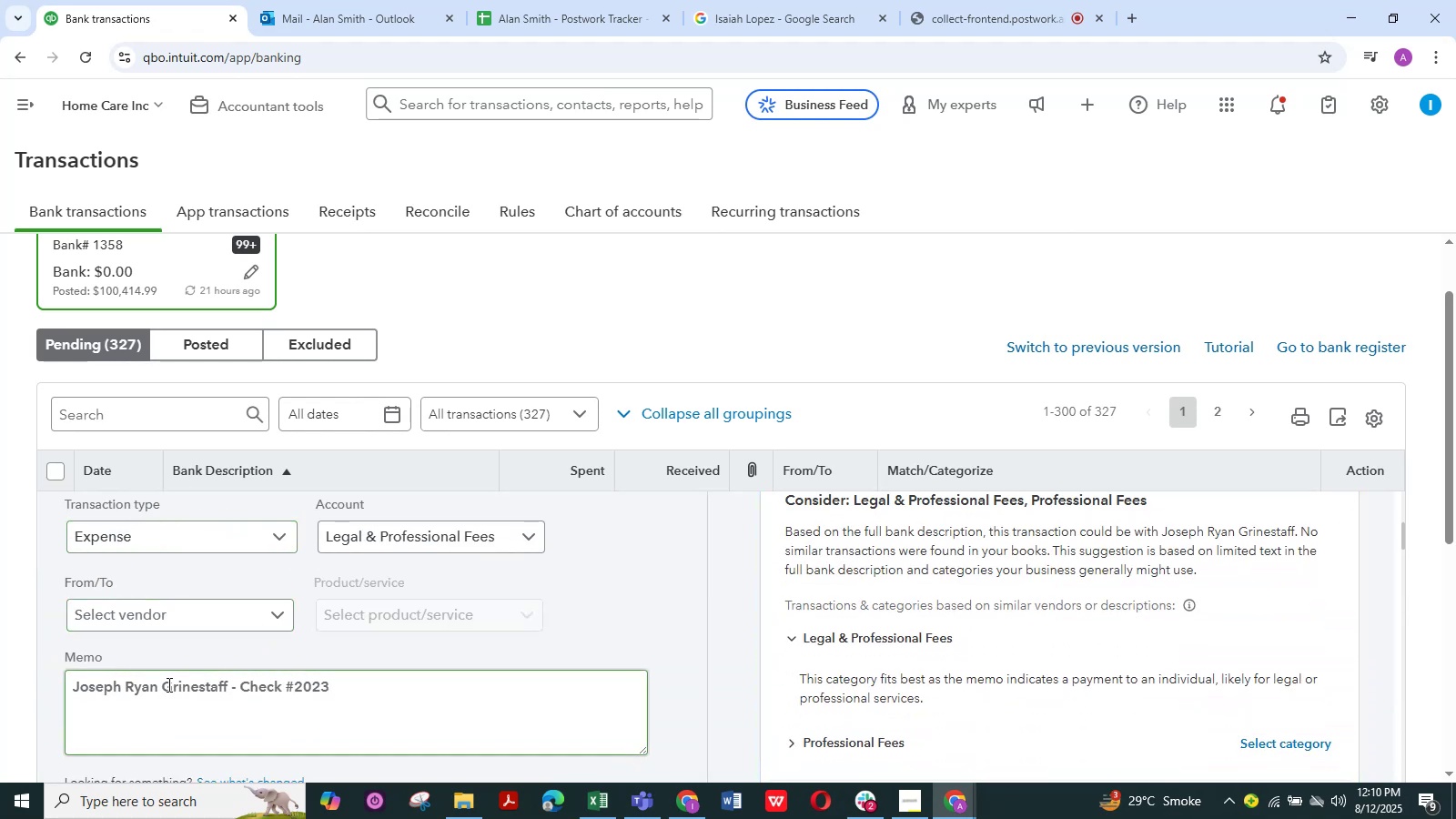 
left_click_drag(start_coordinate=[250, 686], to_coordinate=[66, 687])
 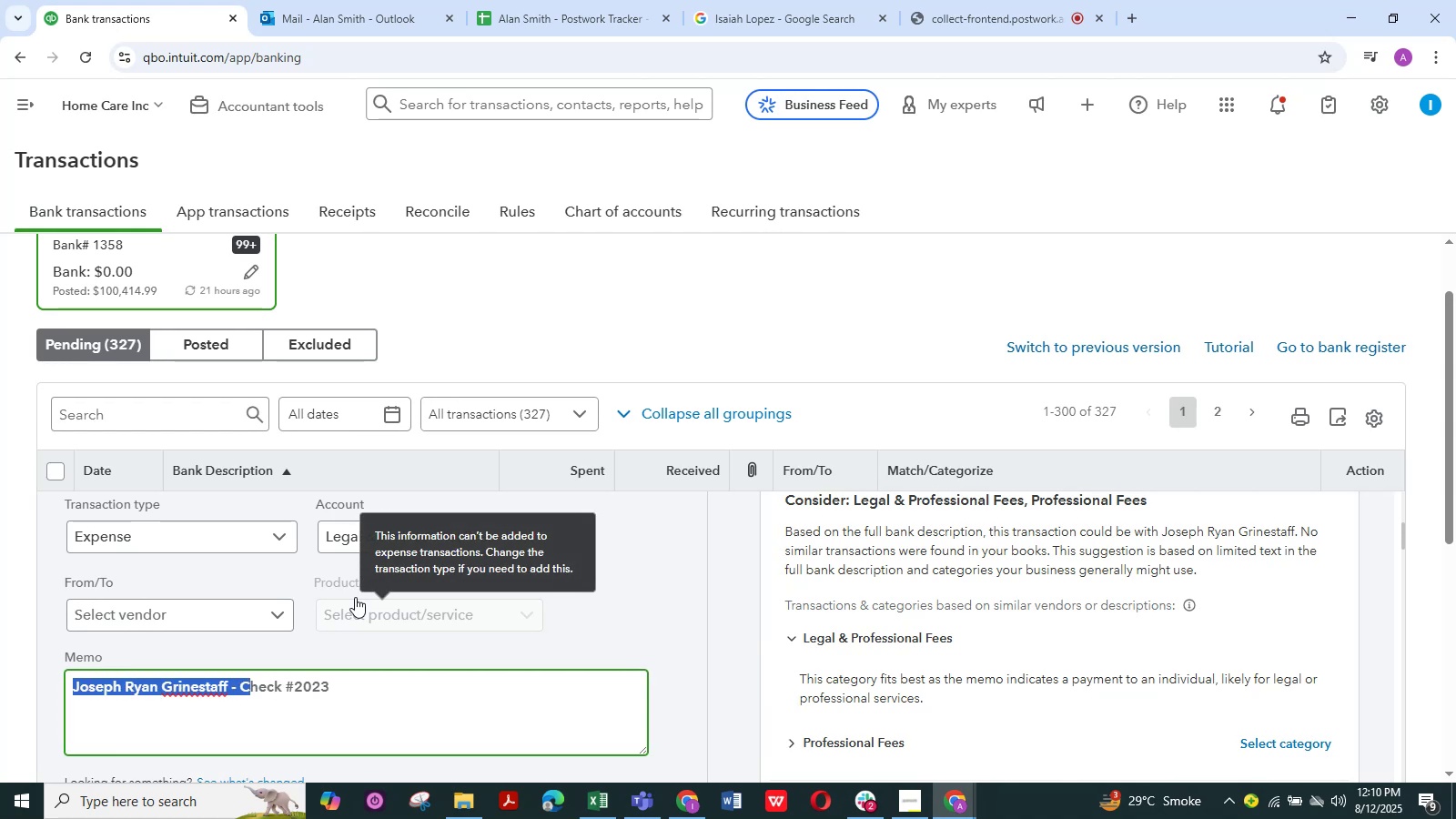 
key(Control+C)
 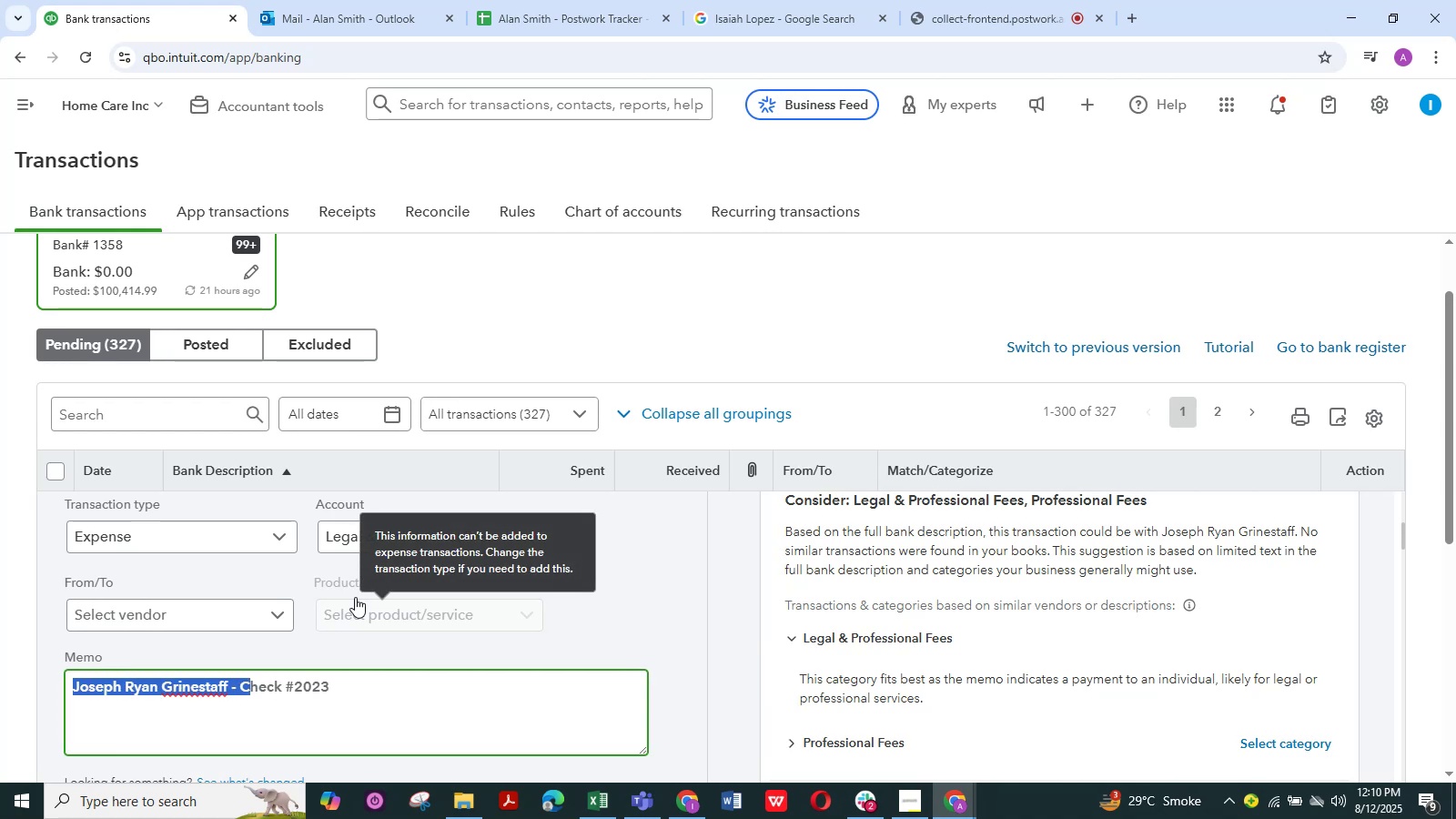 
key(Control+X)
 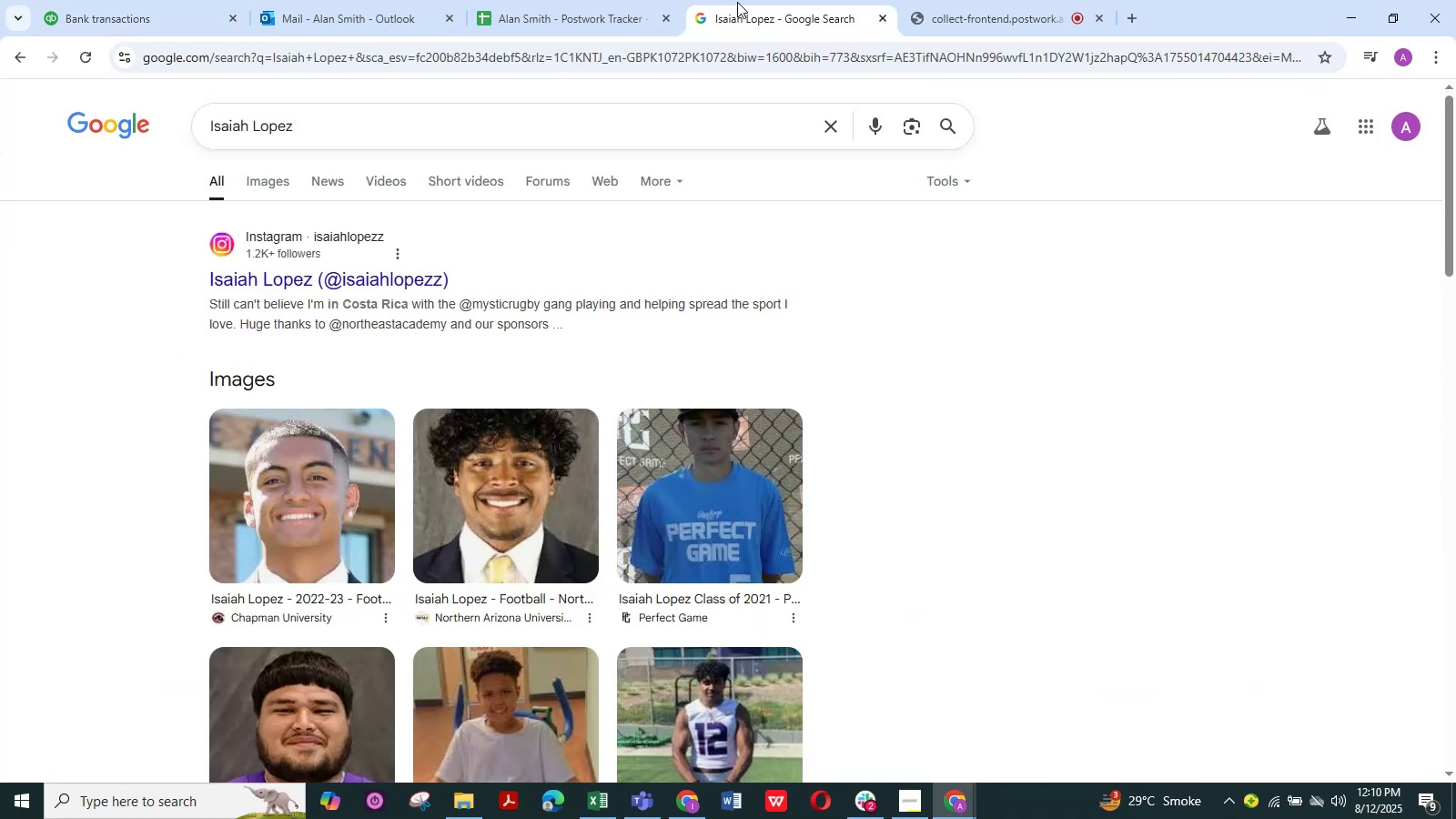 
left_click_drag(start_coordinate=[511, 123], to_coordinate=[181, 143])
 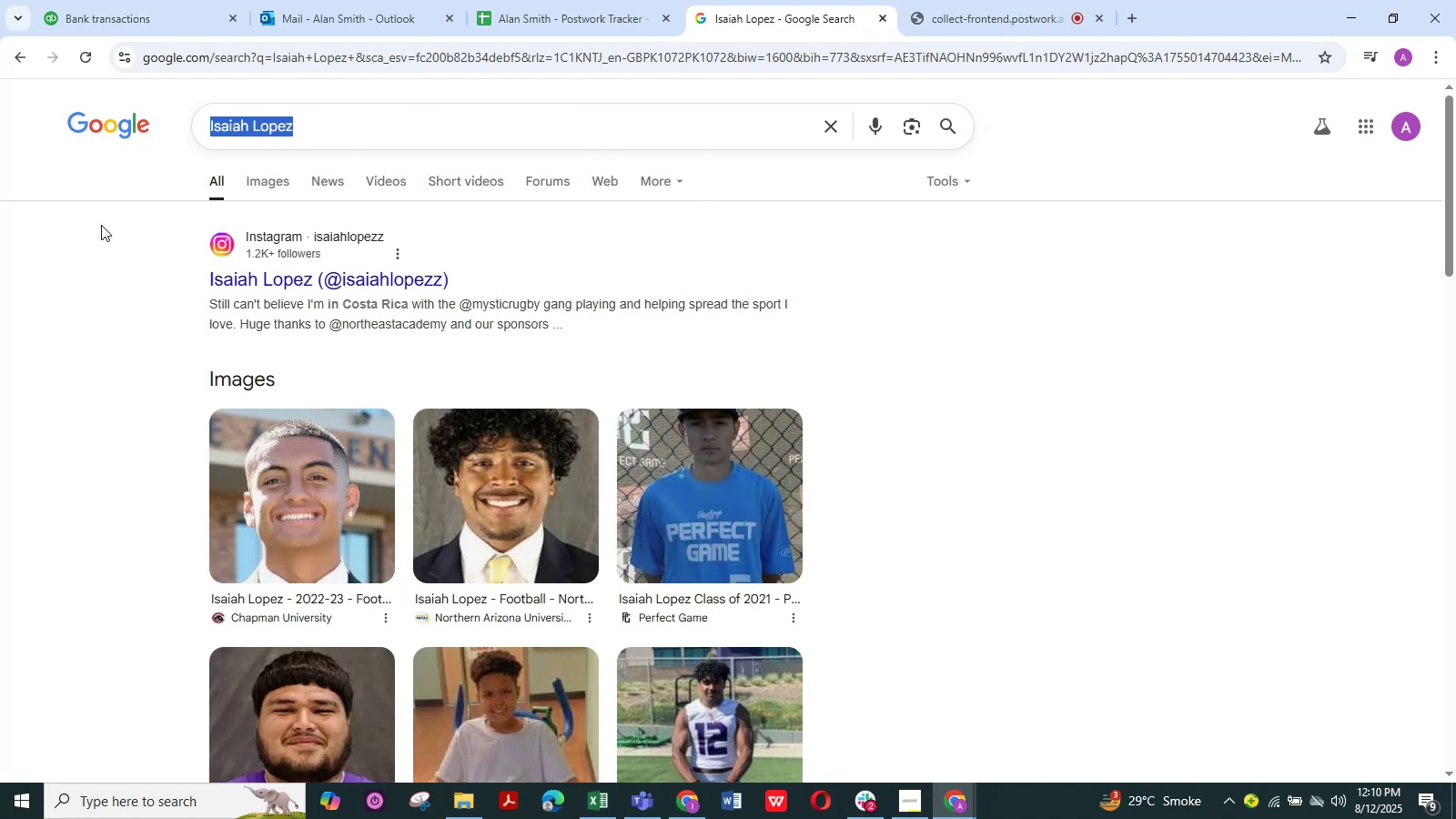 
key(Space)
 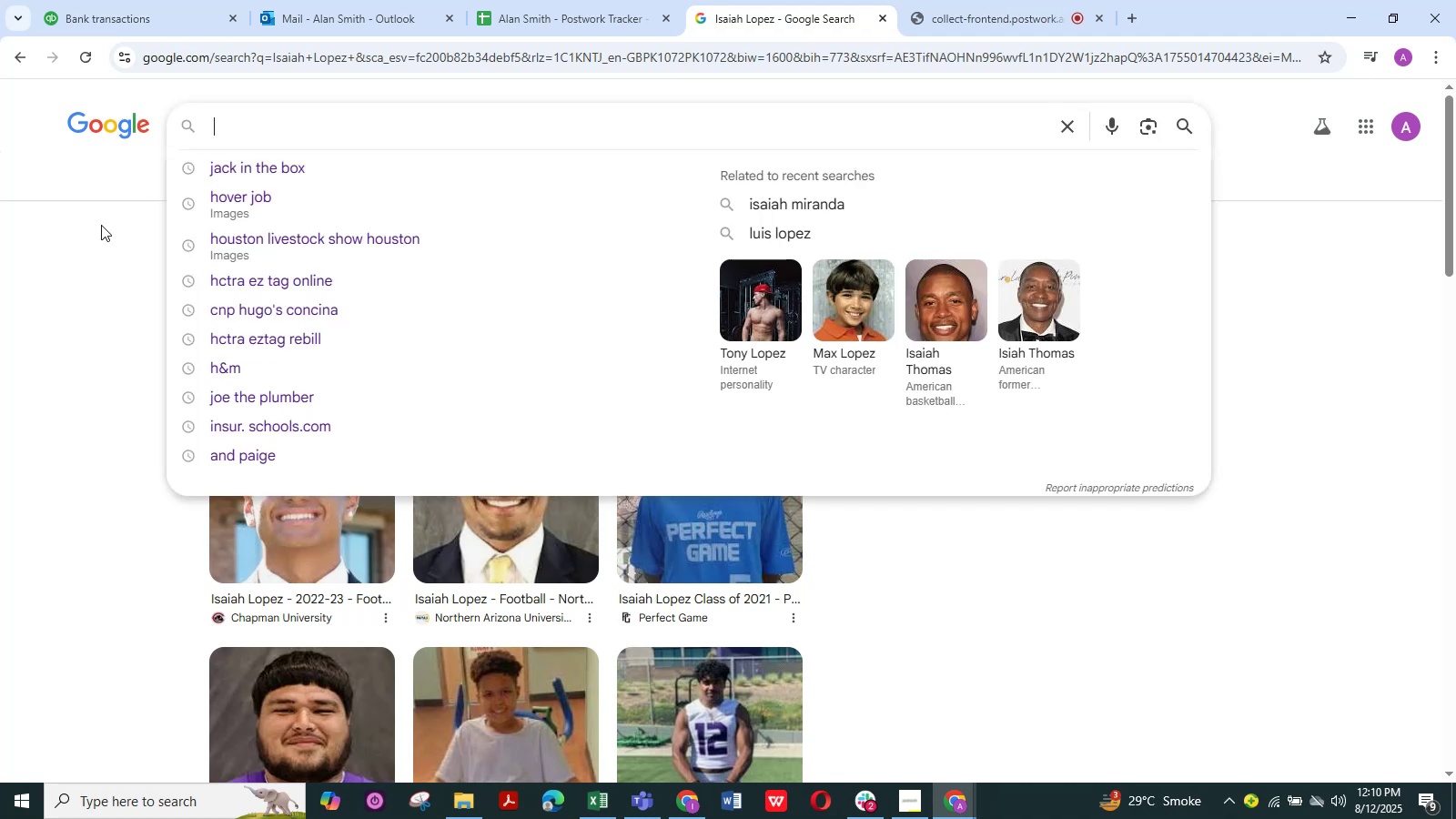 
key(Control+V)
 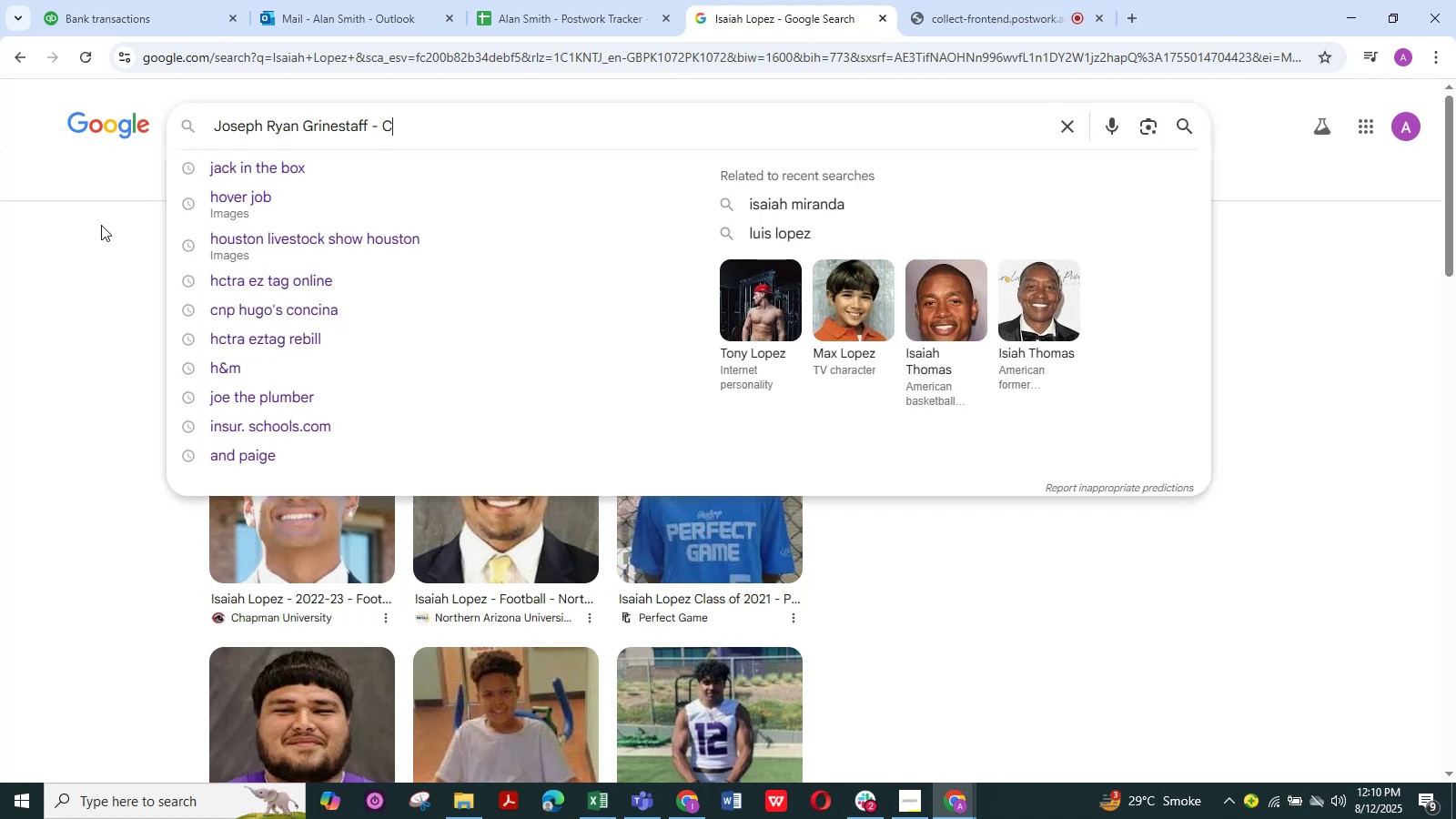 
key(NumpadEnter)
 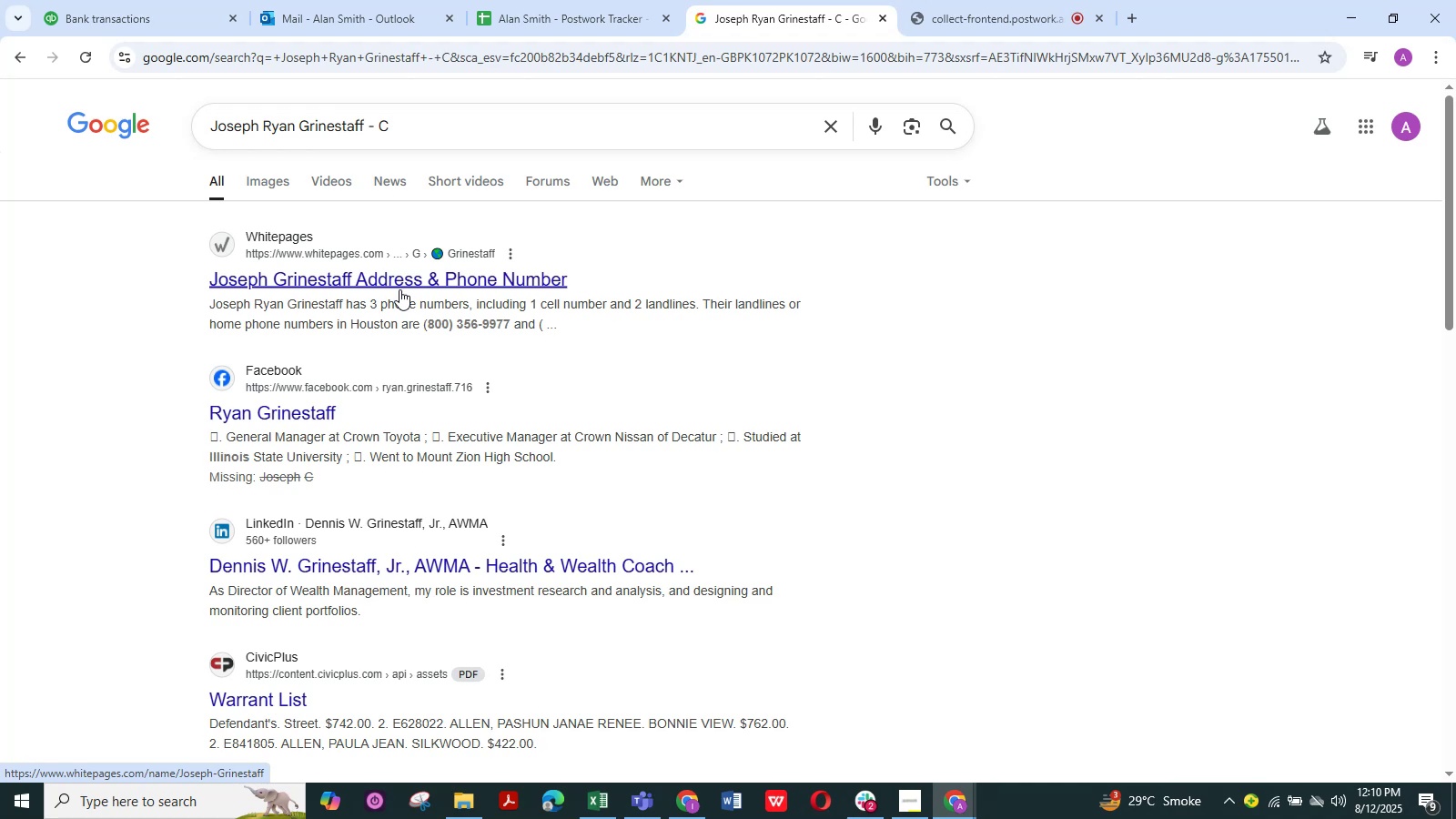 
wait(14.83)
 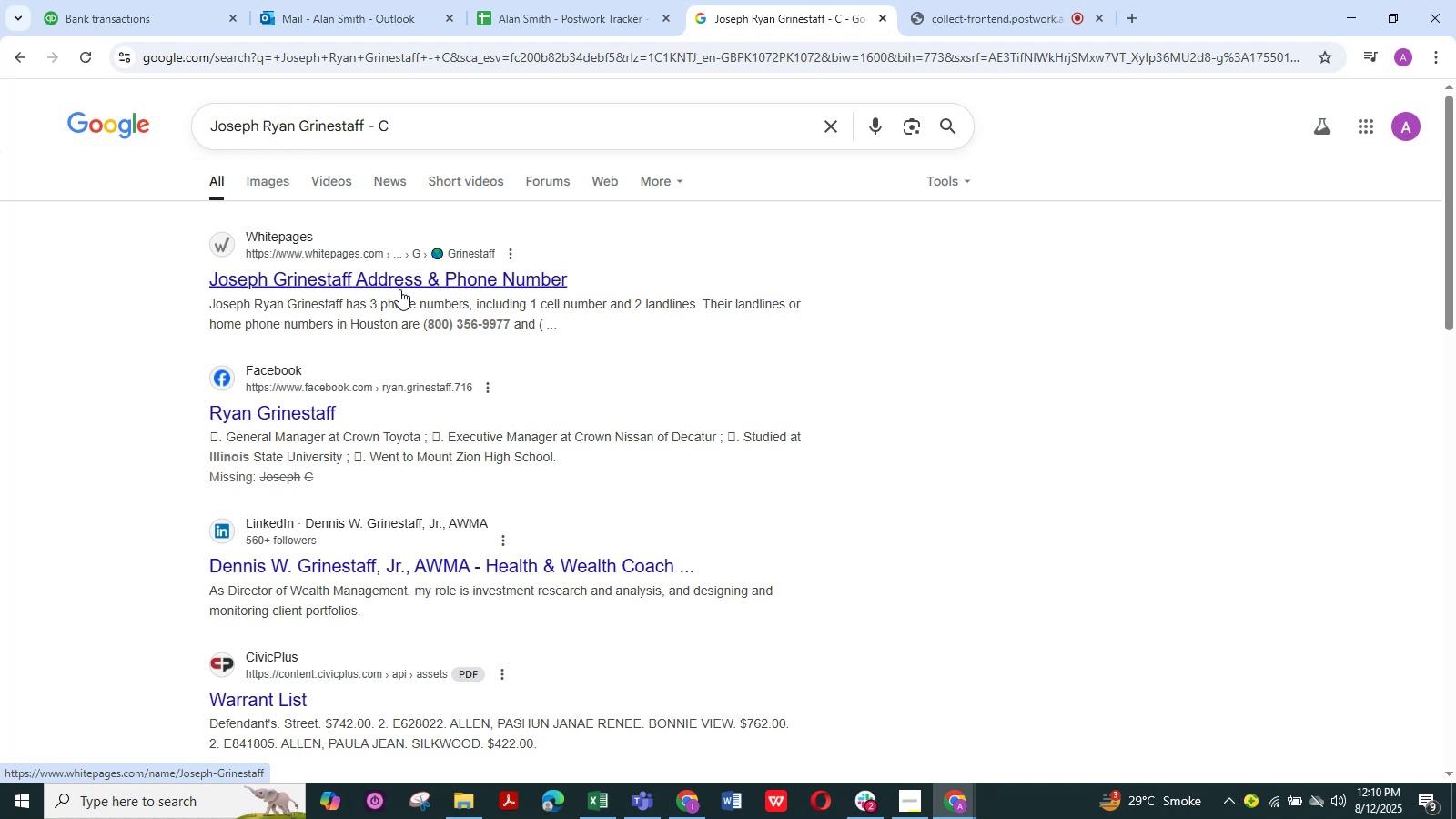 
mouse_move([508, 154])
 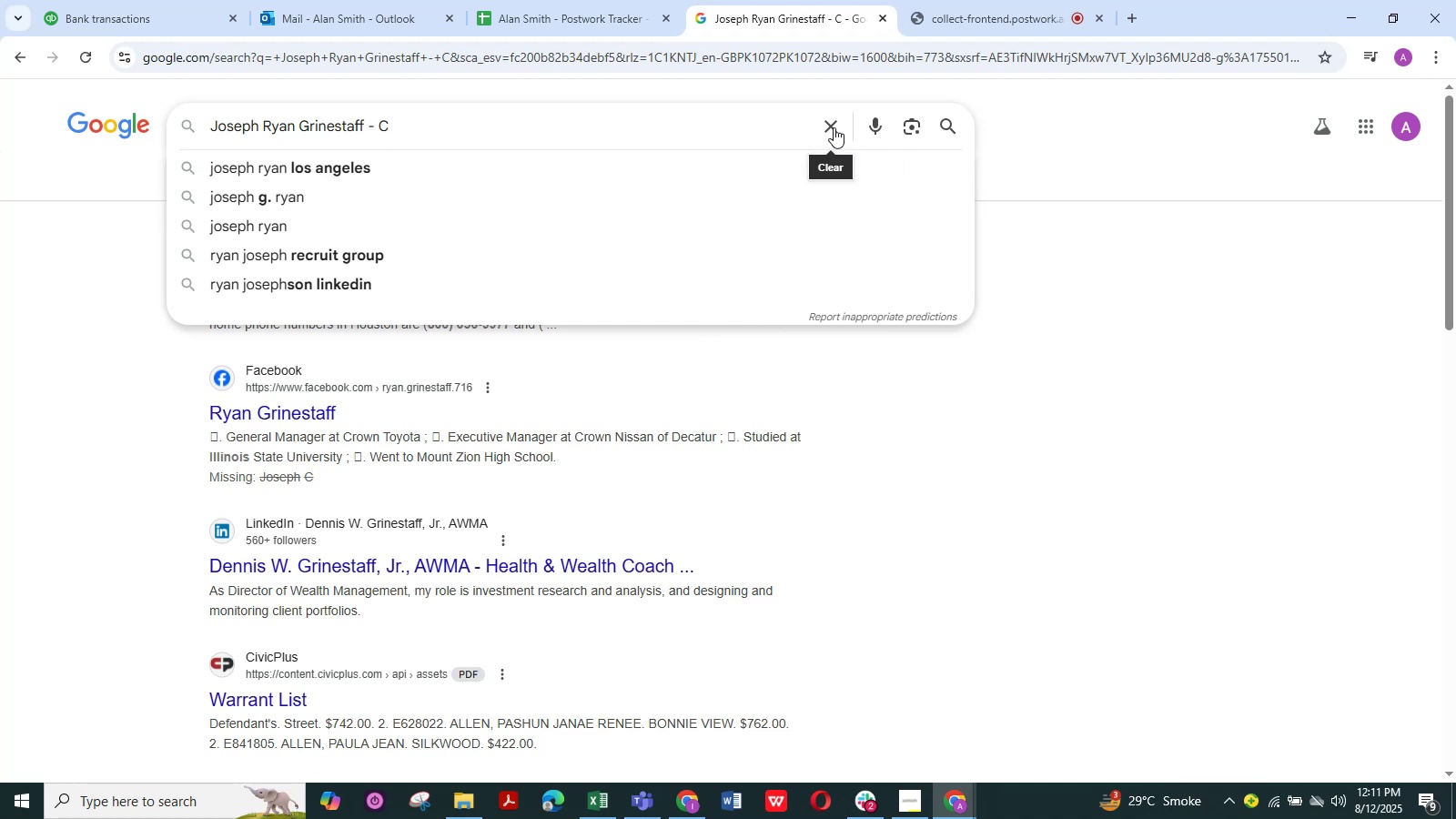 
left_click([834, 125])
 